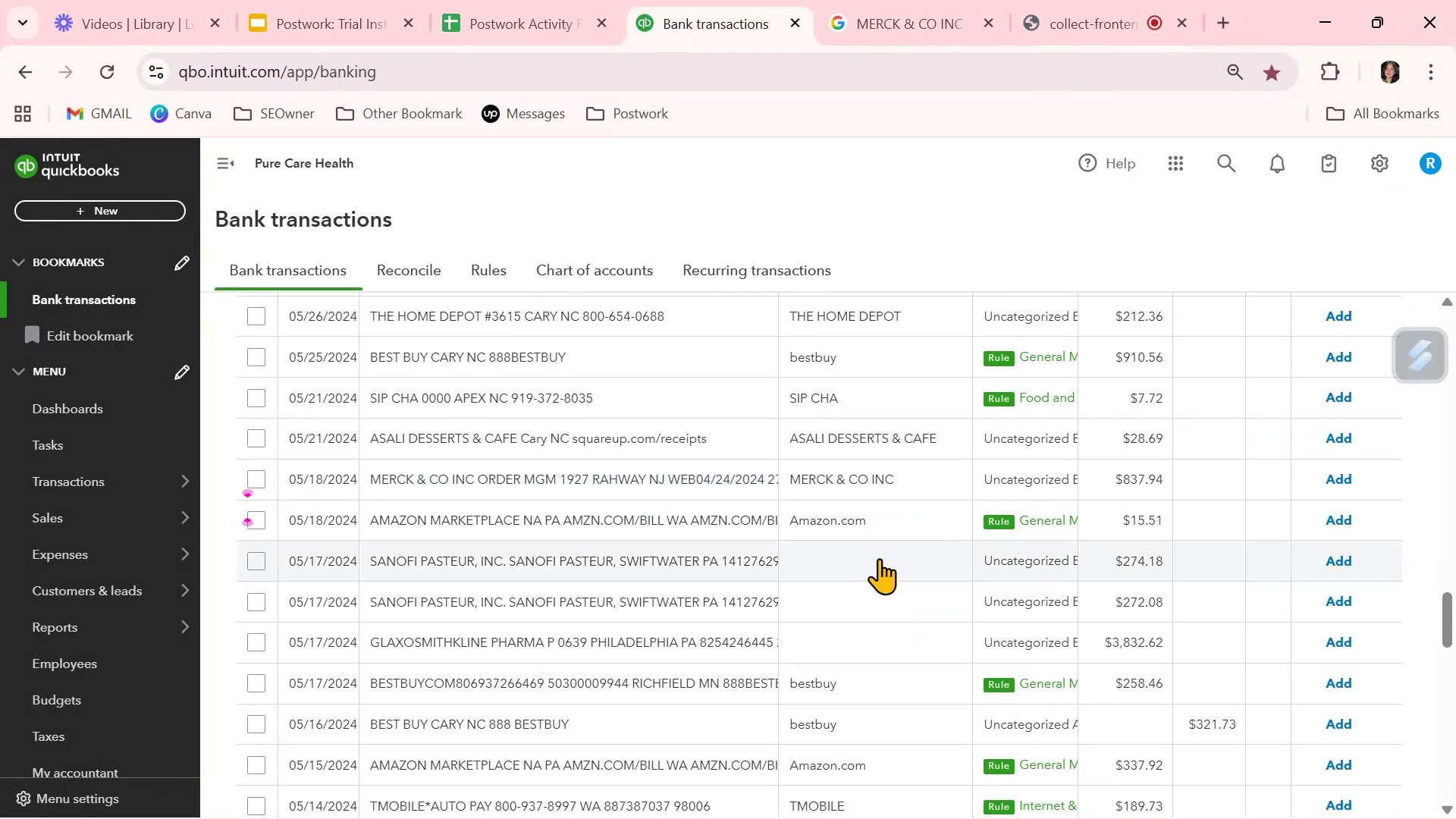 
wait(6.22)
 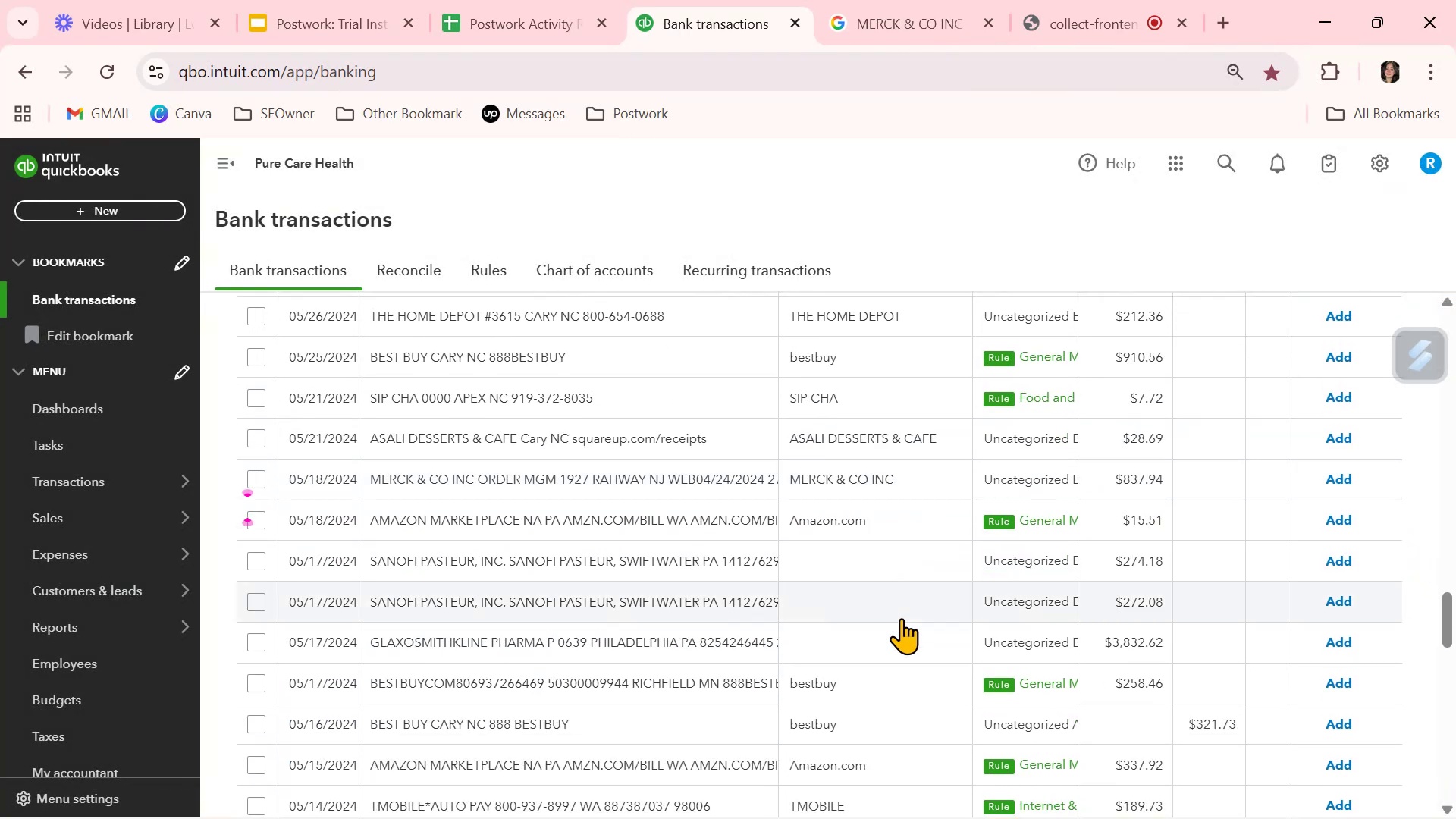 
left_click([878, 562])
 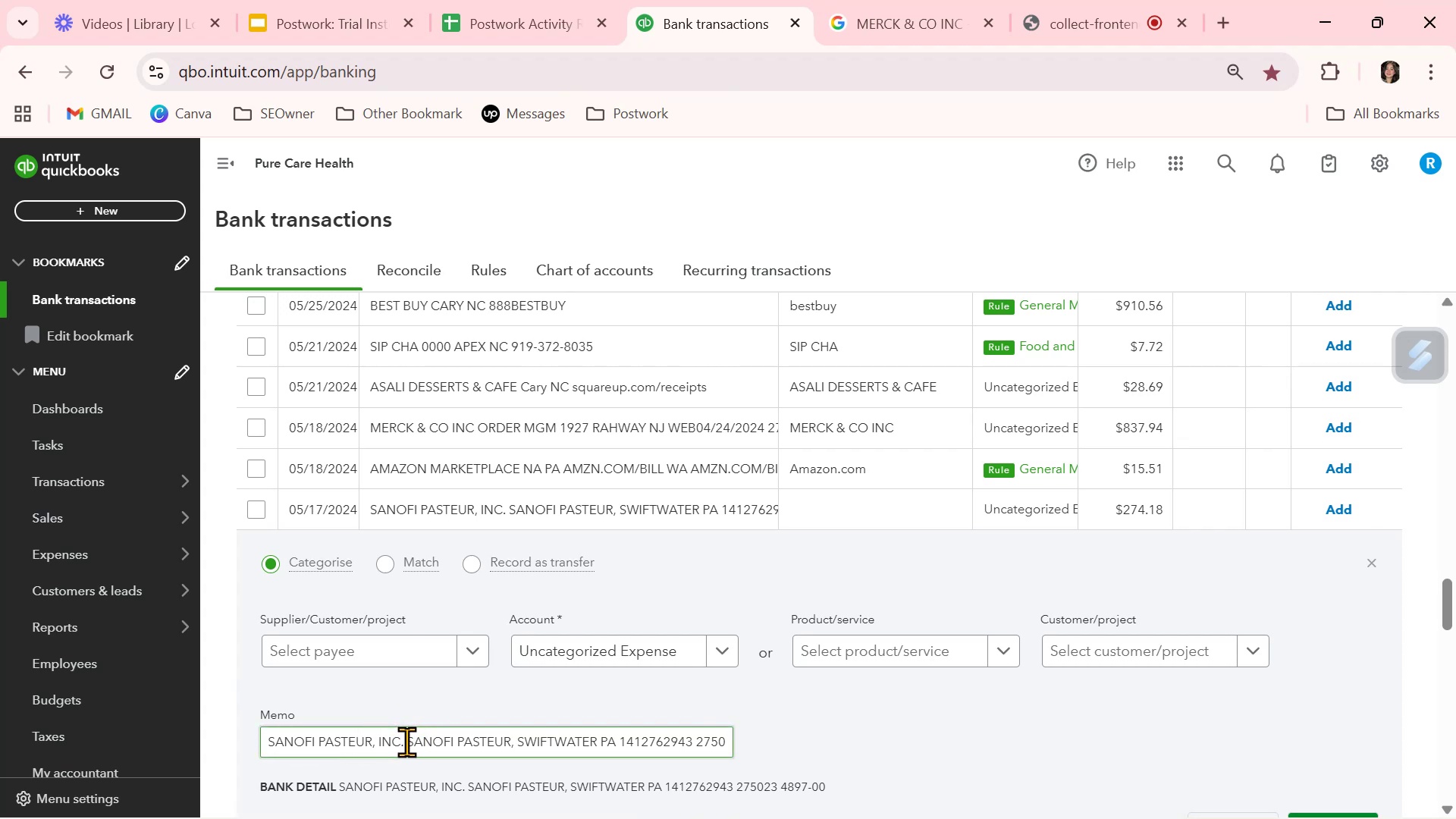 
left_click_drag(start_coordinate=[401, 739], to_coordinate=[219, 717])
 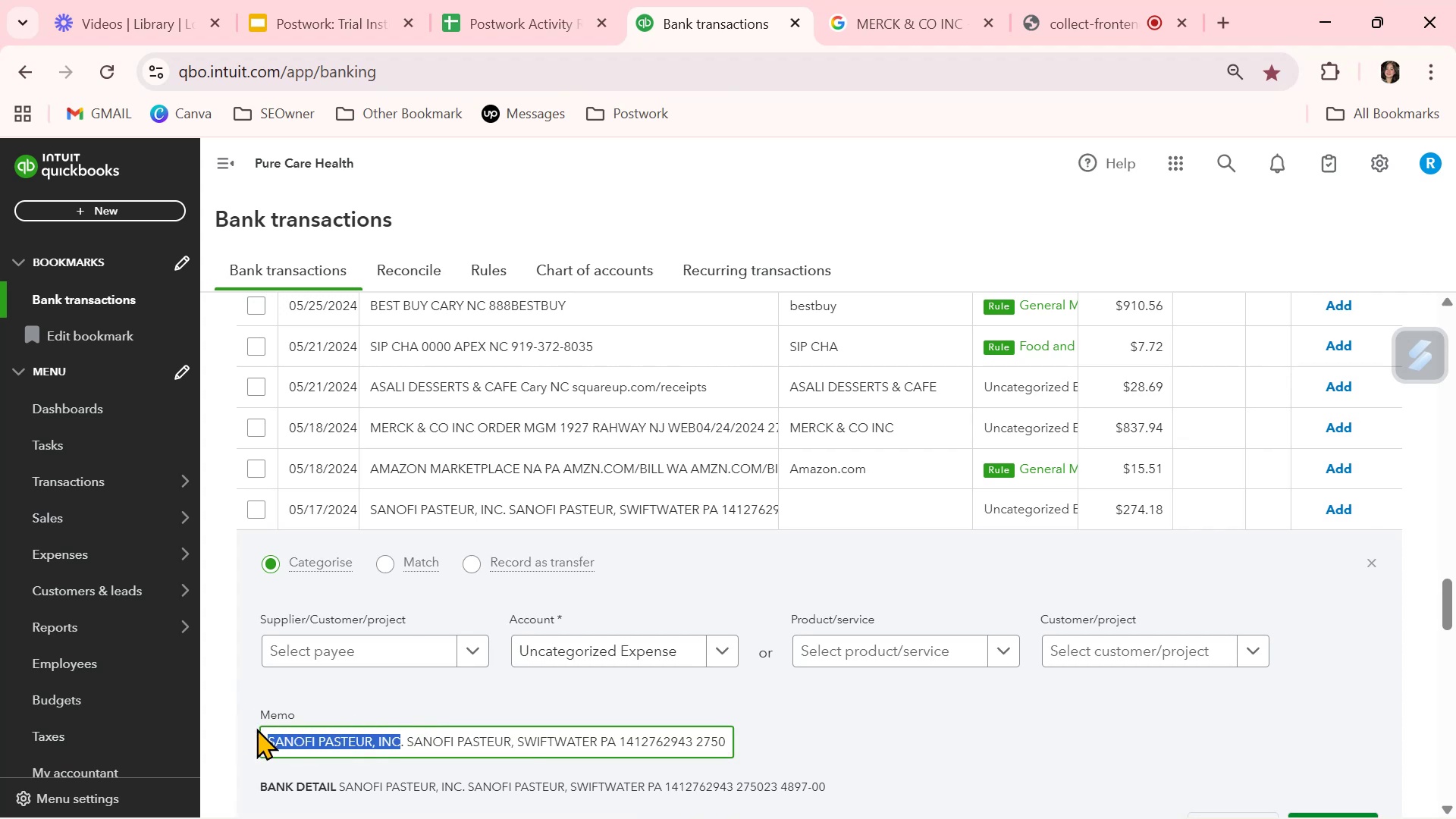 
key(Control+ControlLeft)
 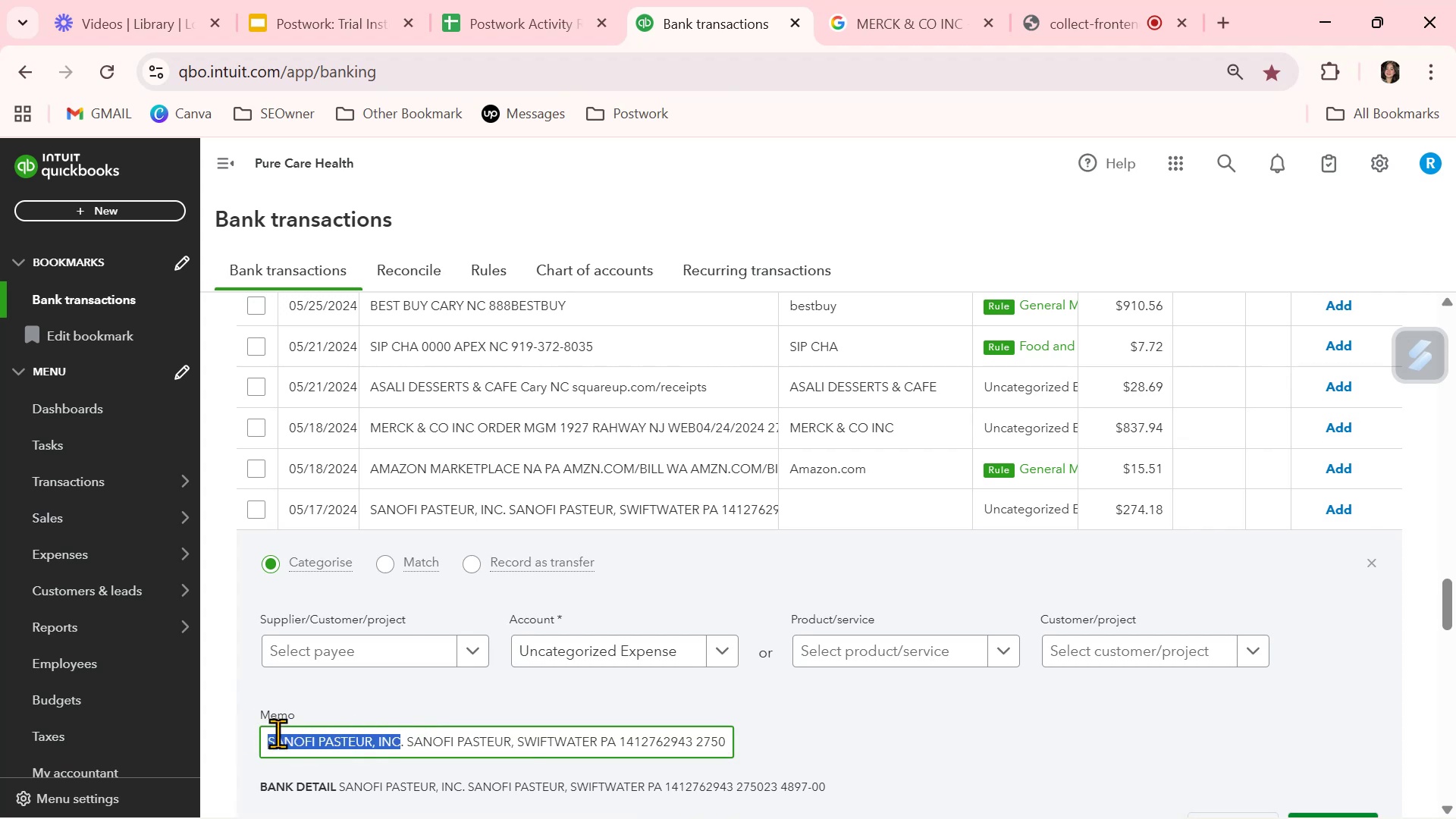 
key(Control+C)
 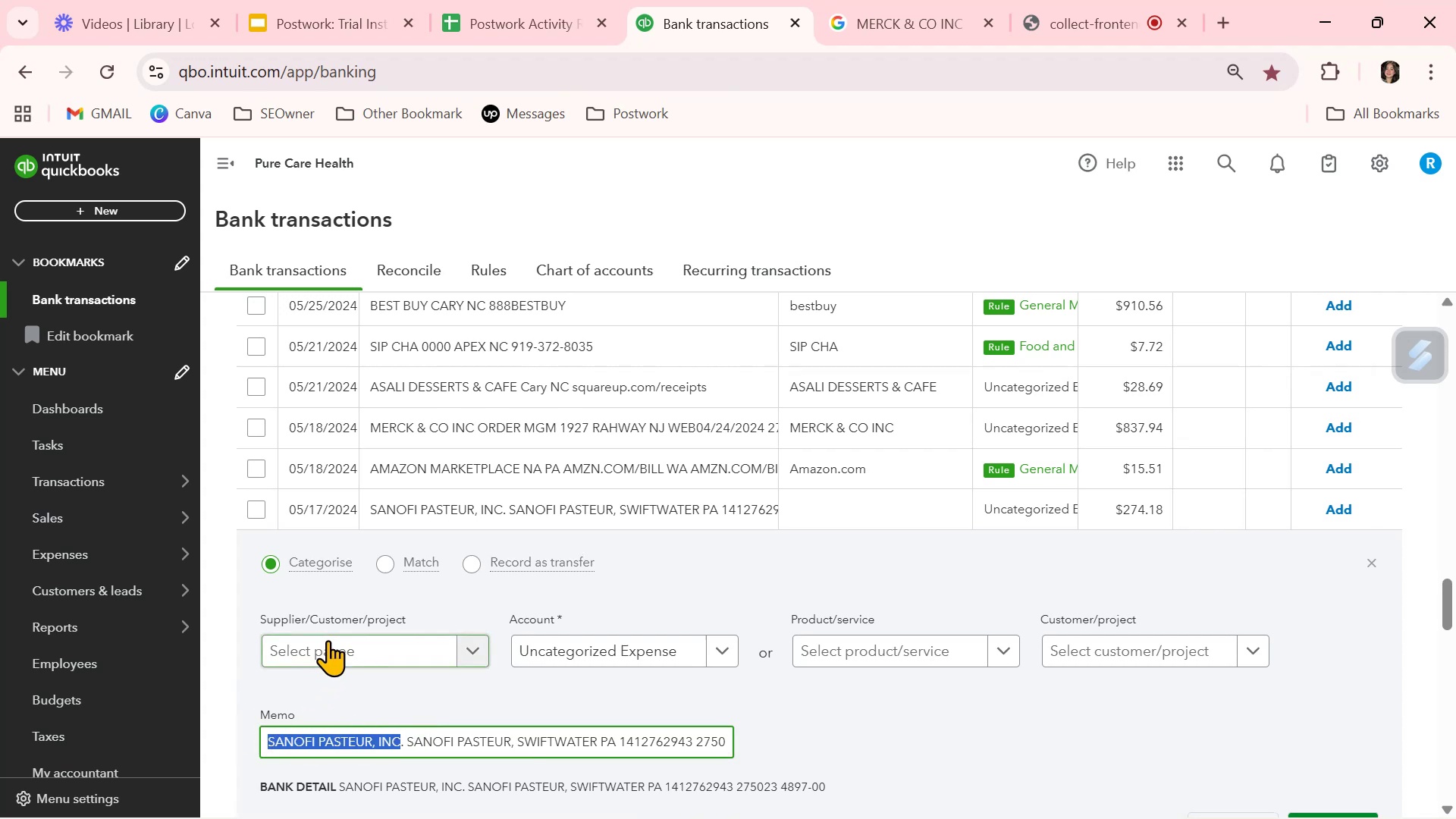 
left_click([328, 640])
 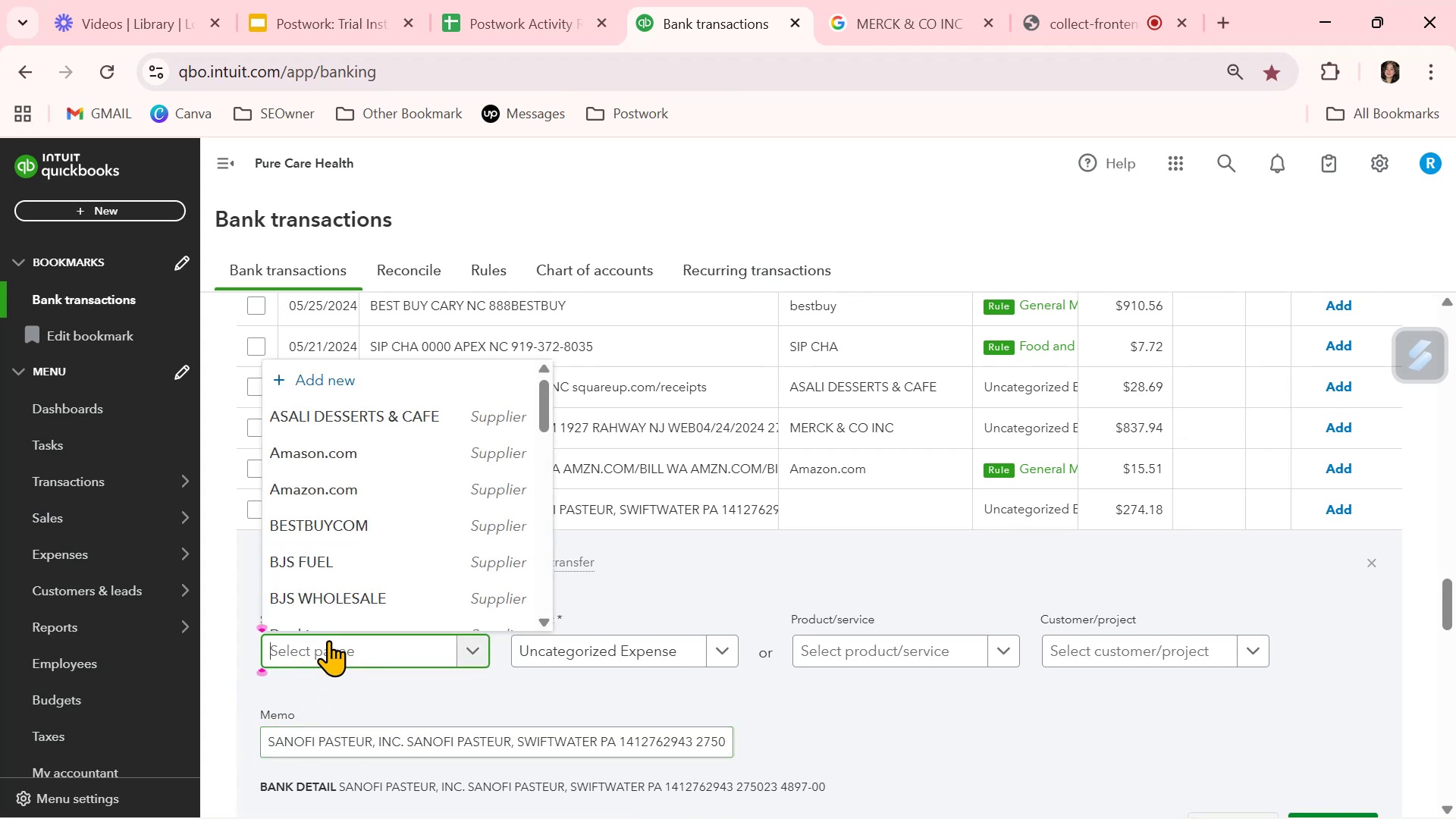 
key(Control+ControlLeft)
 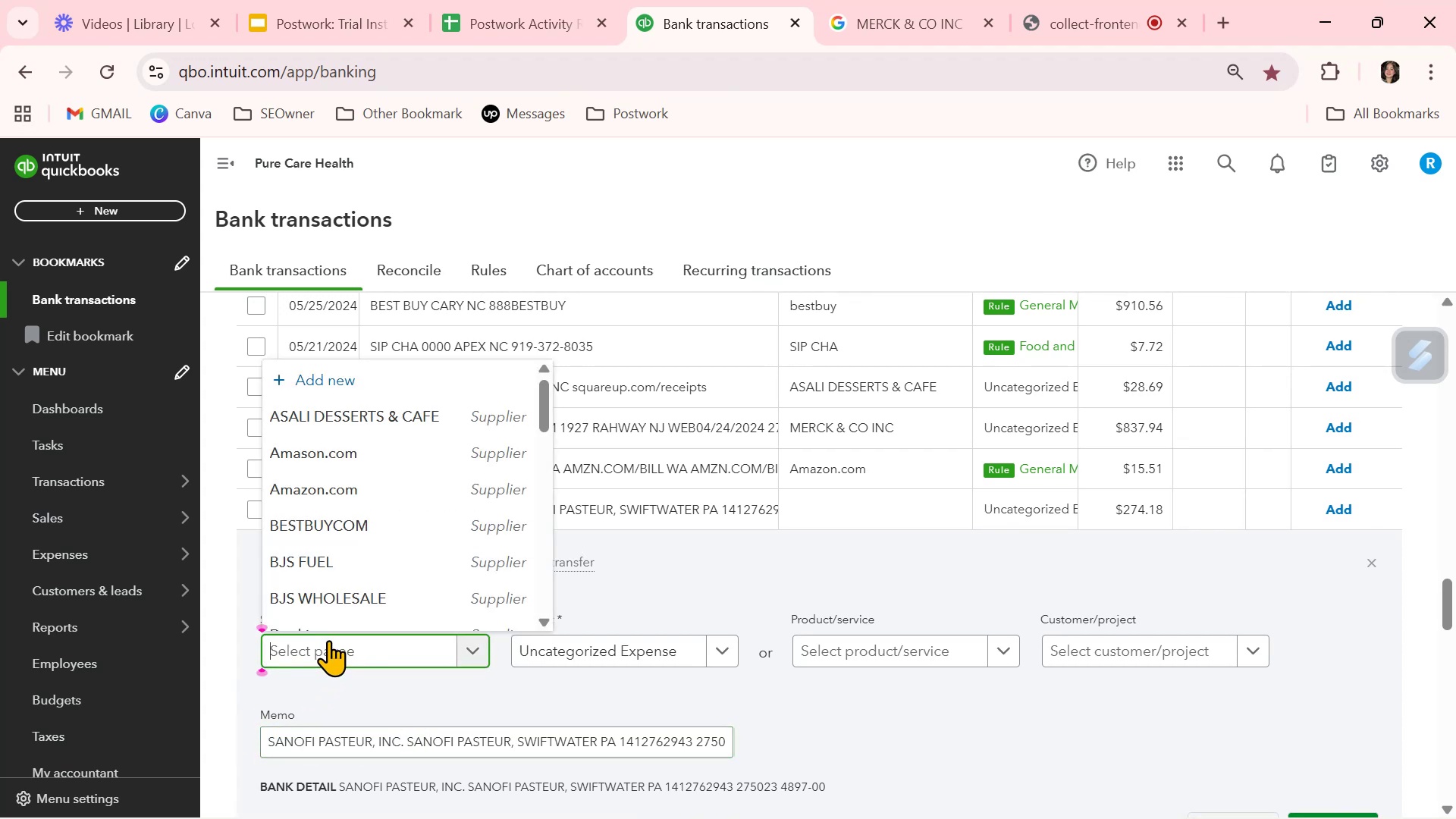 
key(Control+V)
 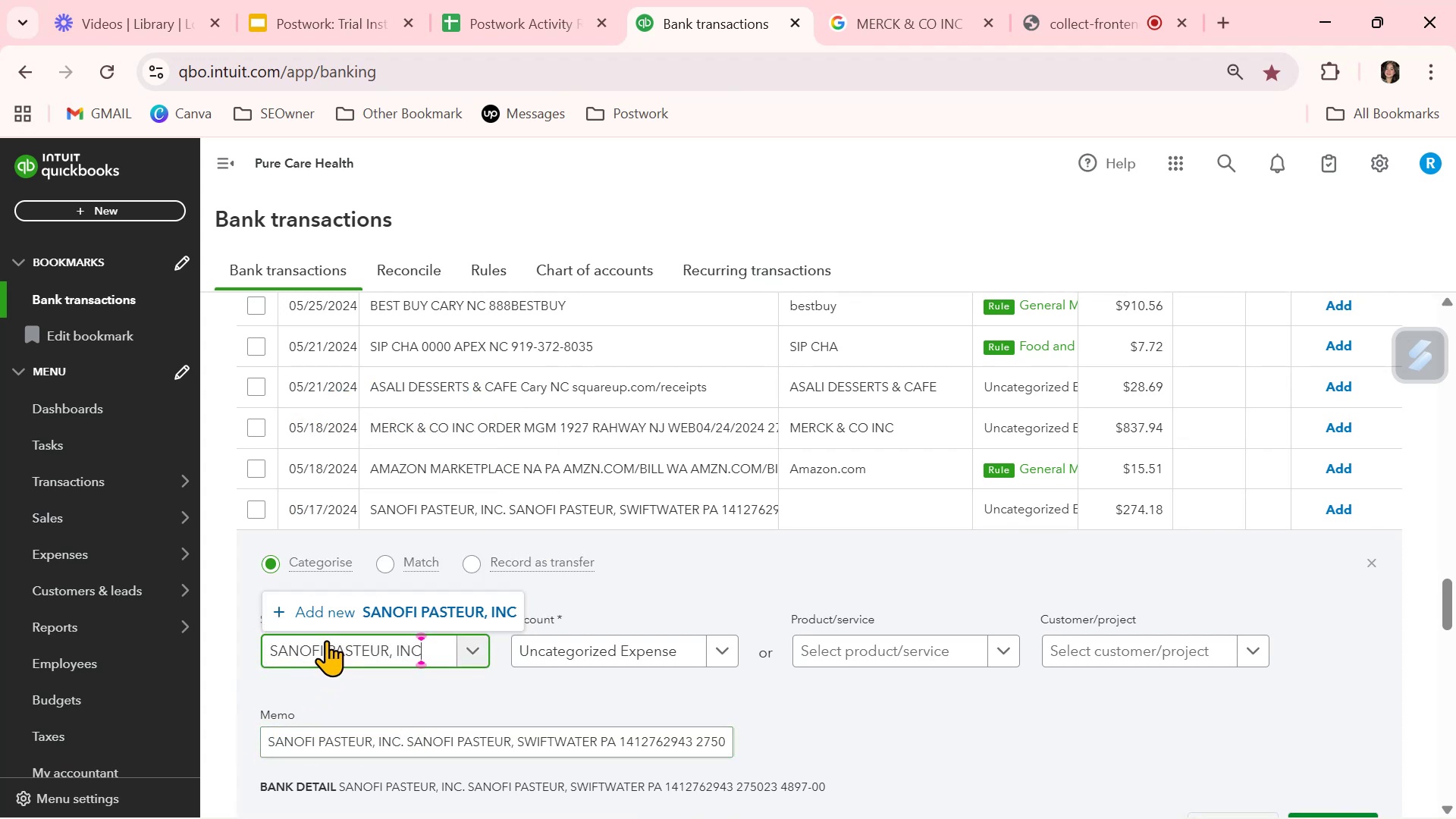 
left_click([427, 615])
 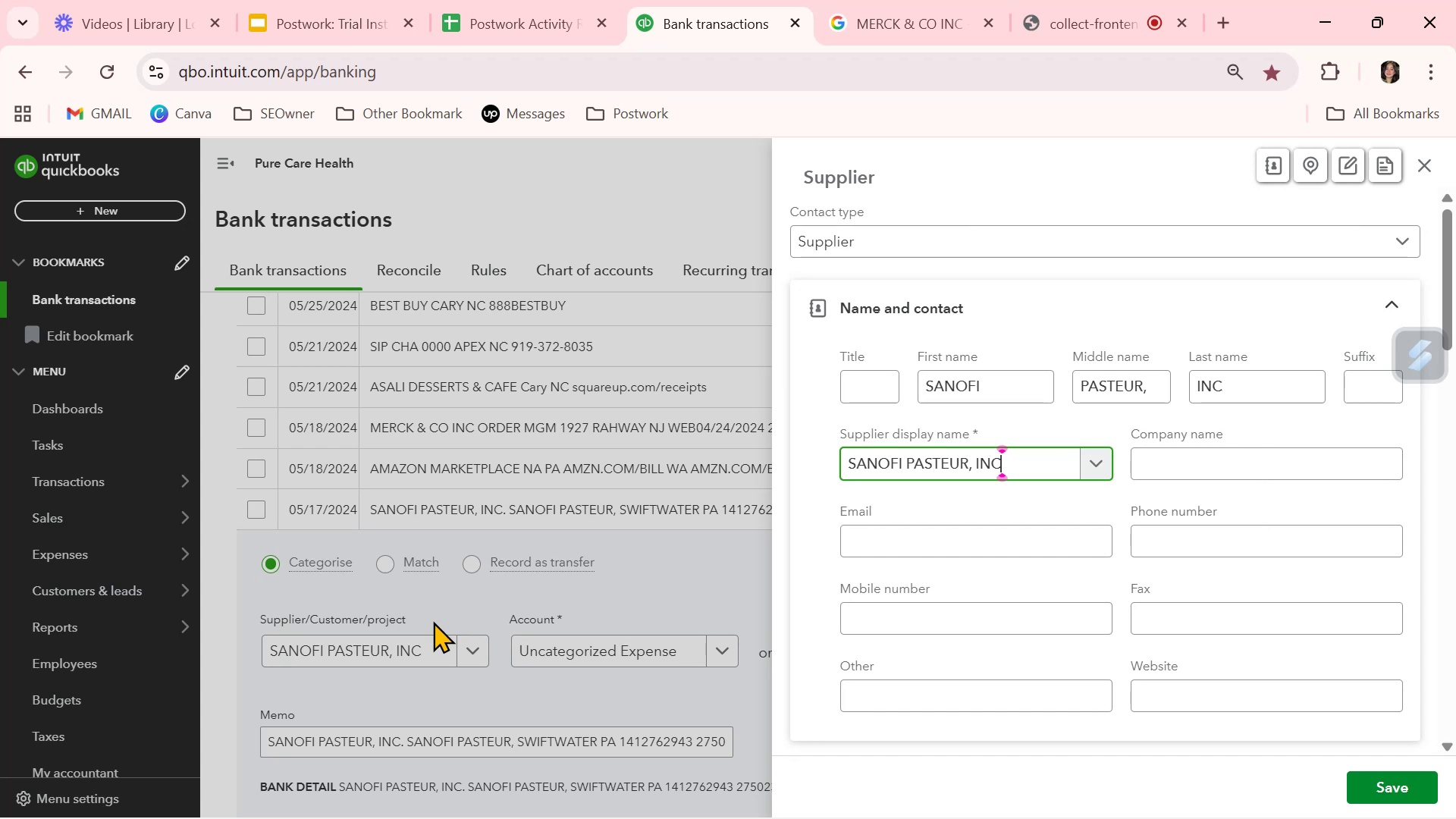 
double_click([945, 384])
 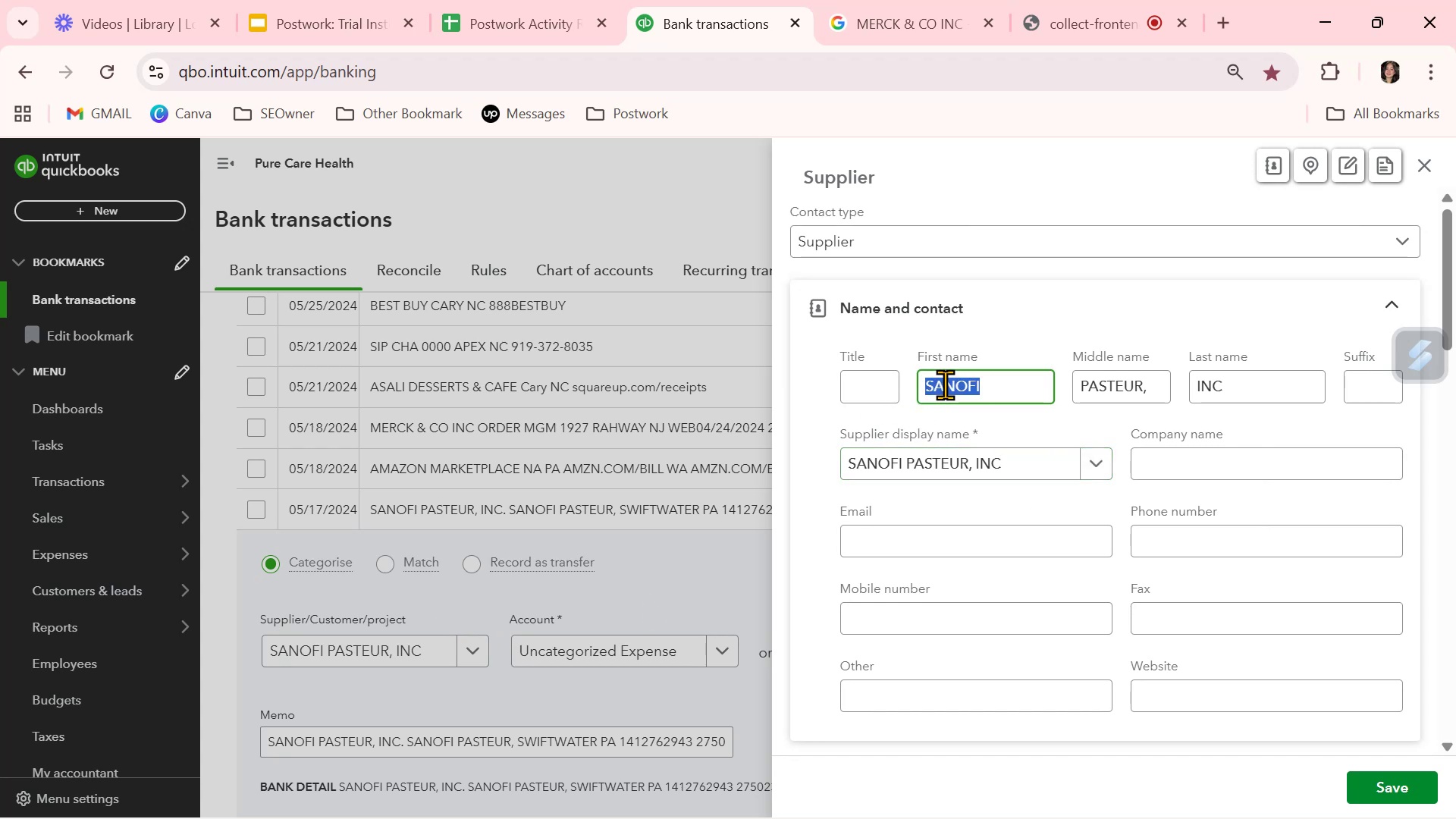 
triple_click([945, 384])
 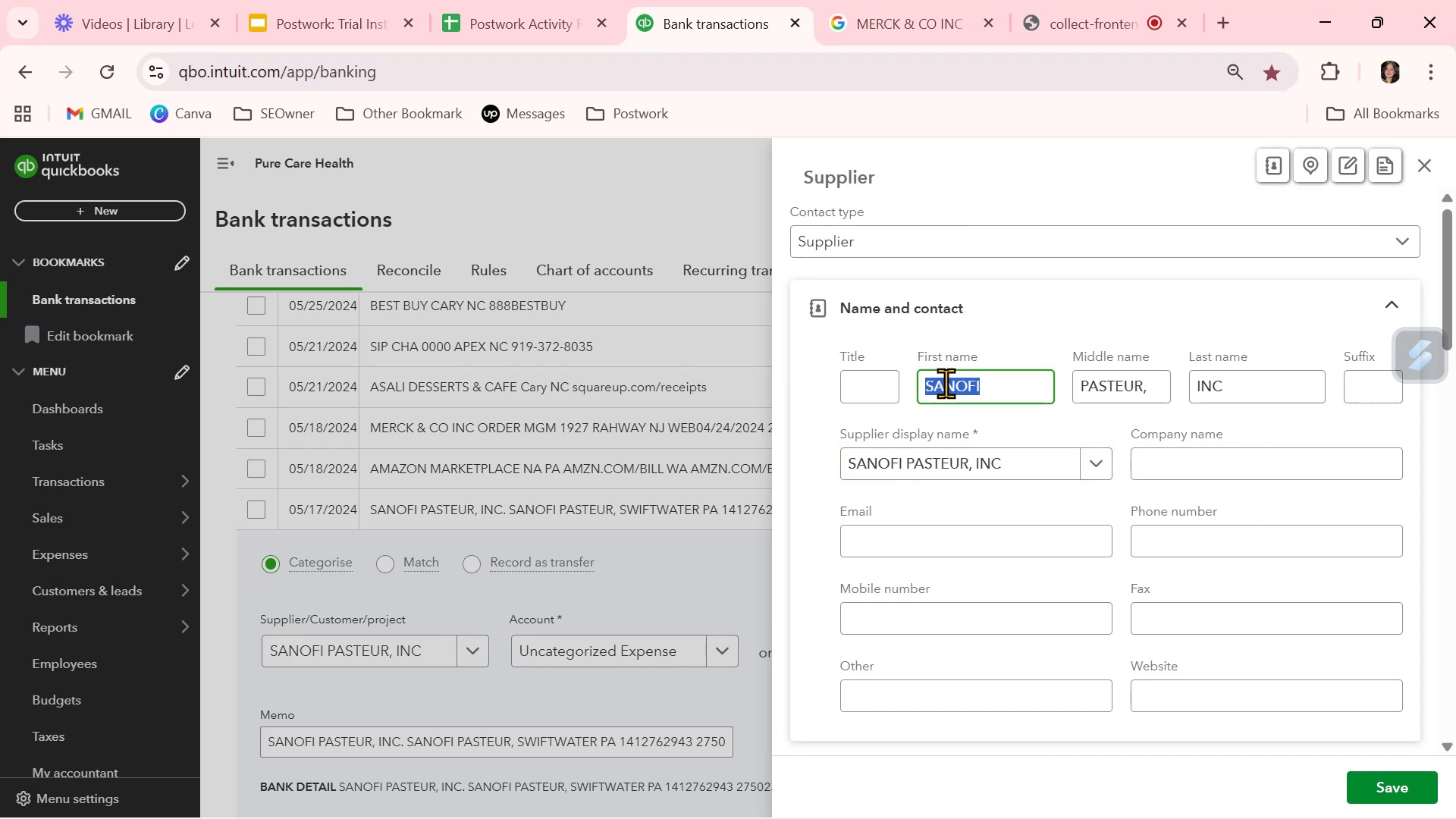 
key(Backspace)
 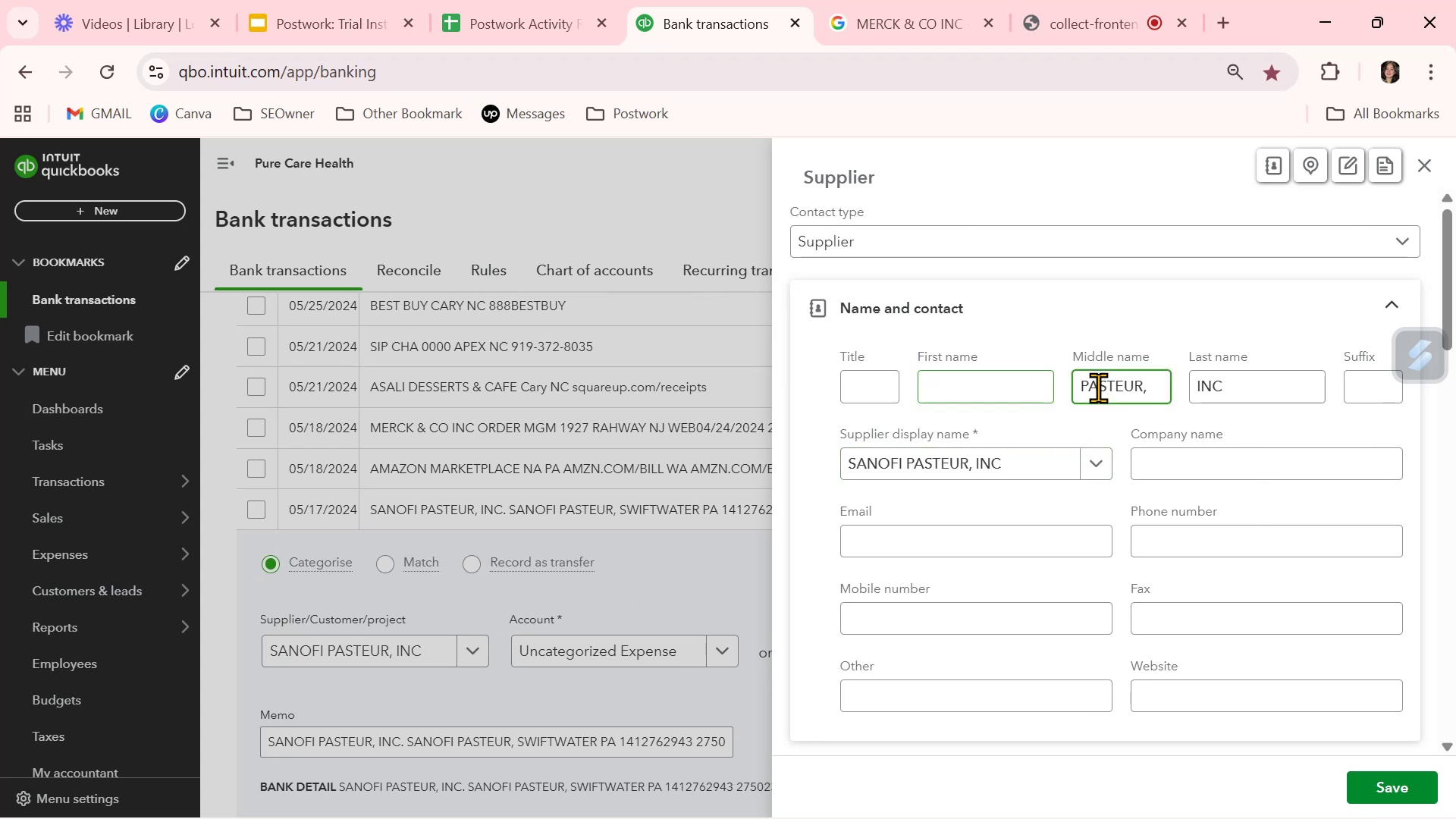 
double_click([1098, 388])
 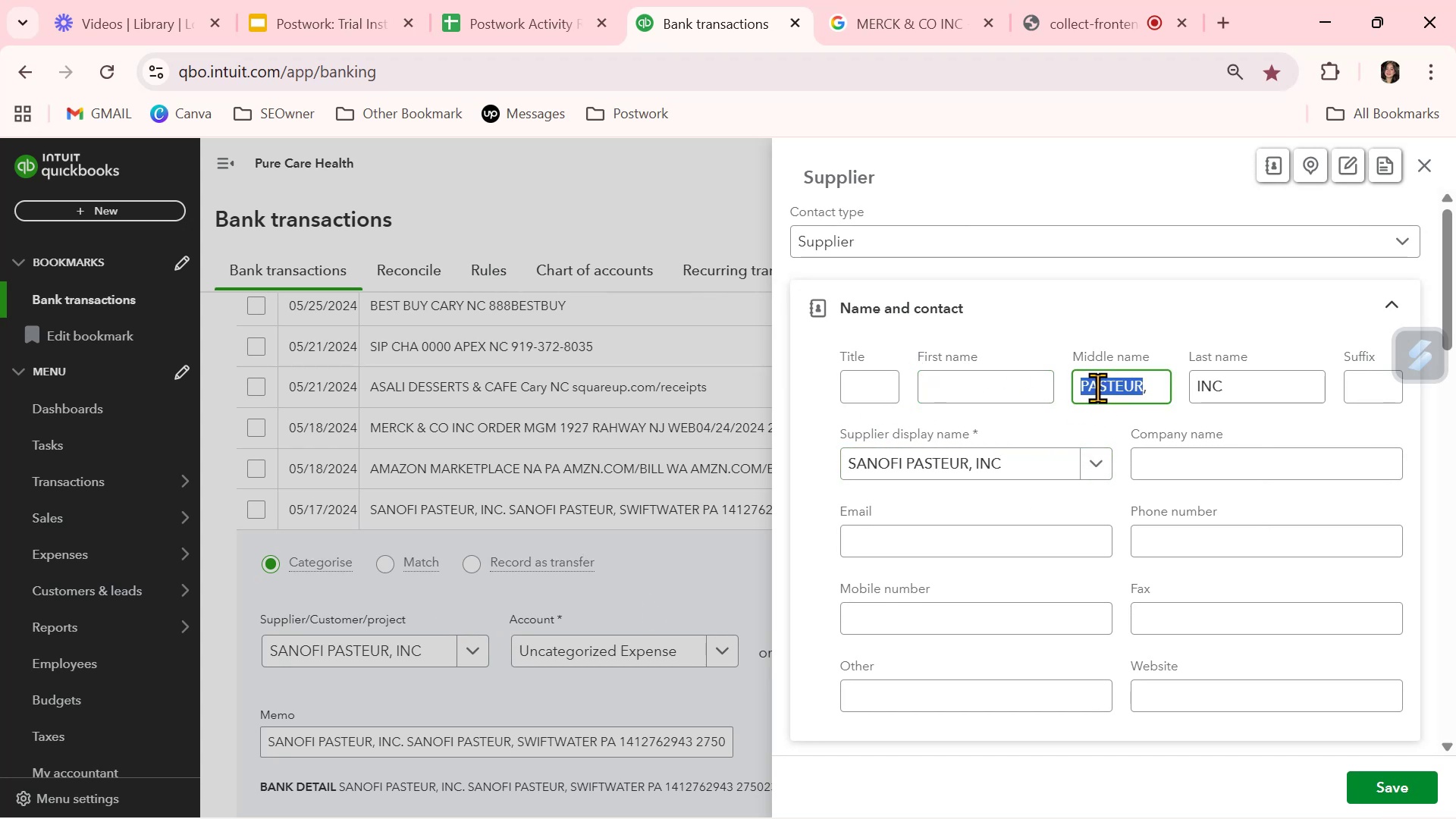 
key(Backspace)
 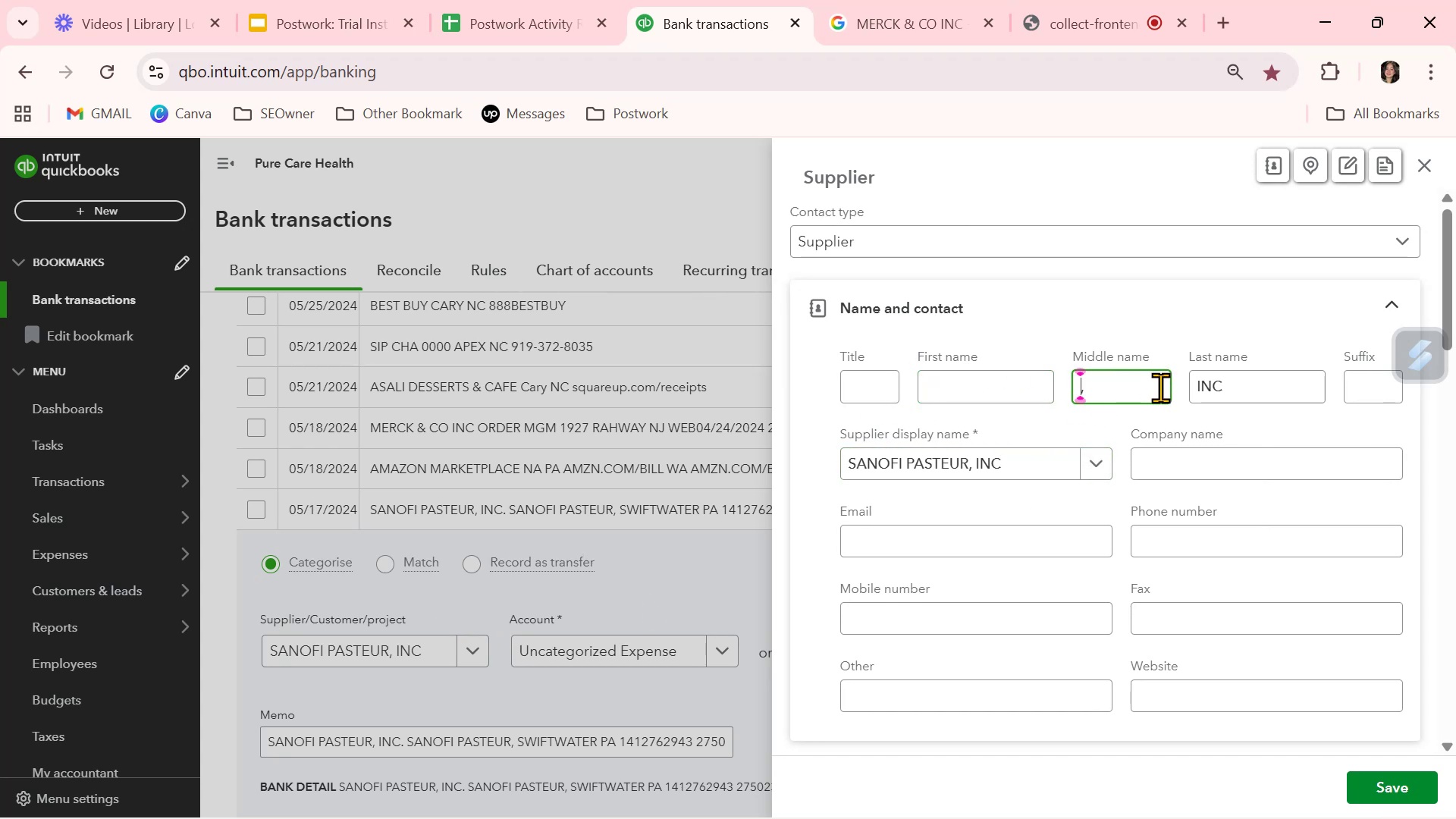 
left_click_drag(start_coordinate=[1159, 388], to_coordinate=[984, 369])
 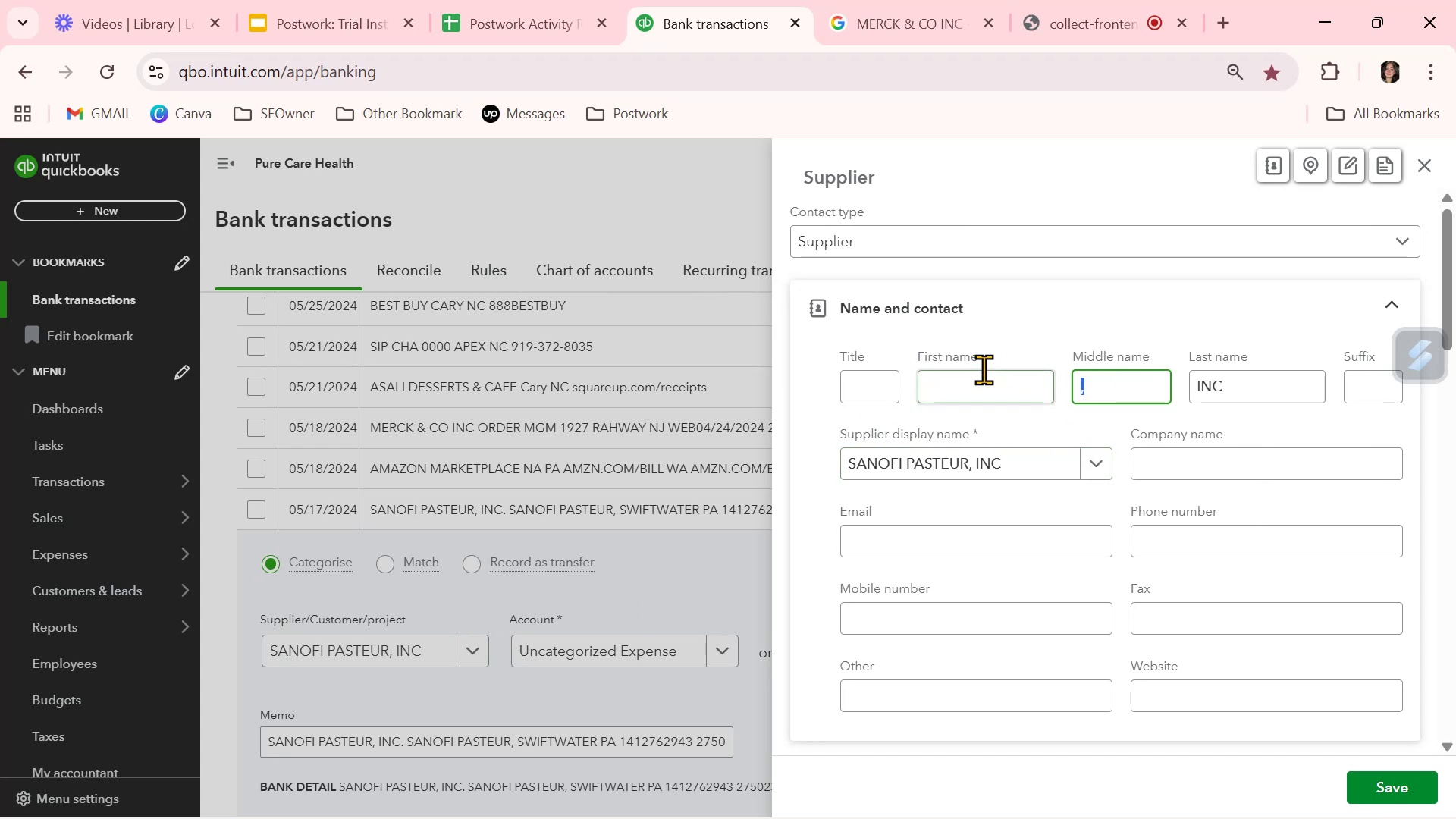 
key(Backspace)
 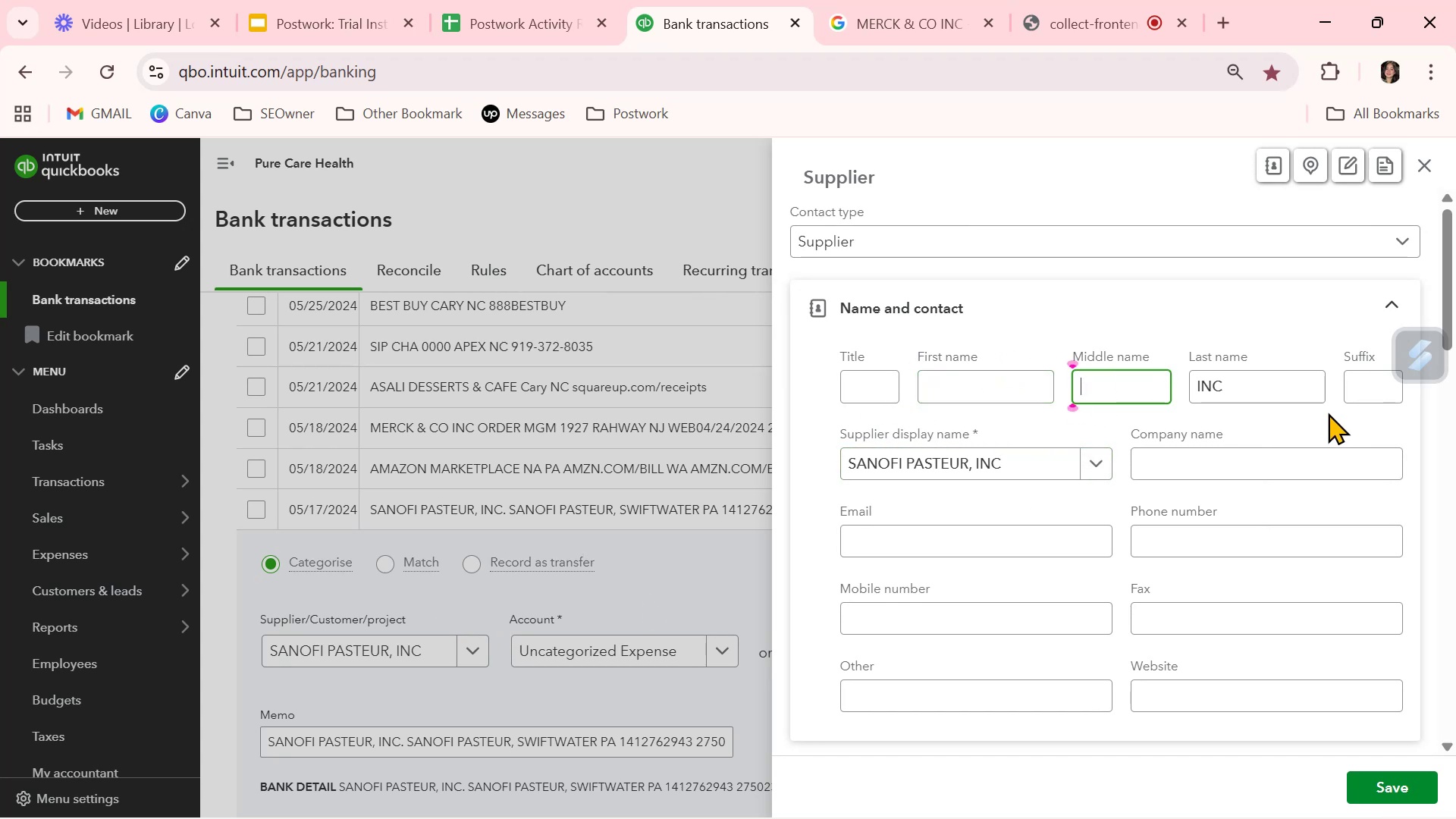 
left_click_drag(start_coordinate=[1272, 388], to_coordinate=[1035, 385])
 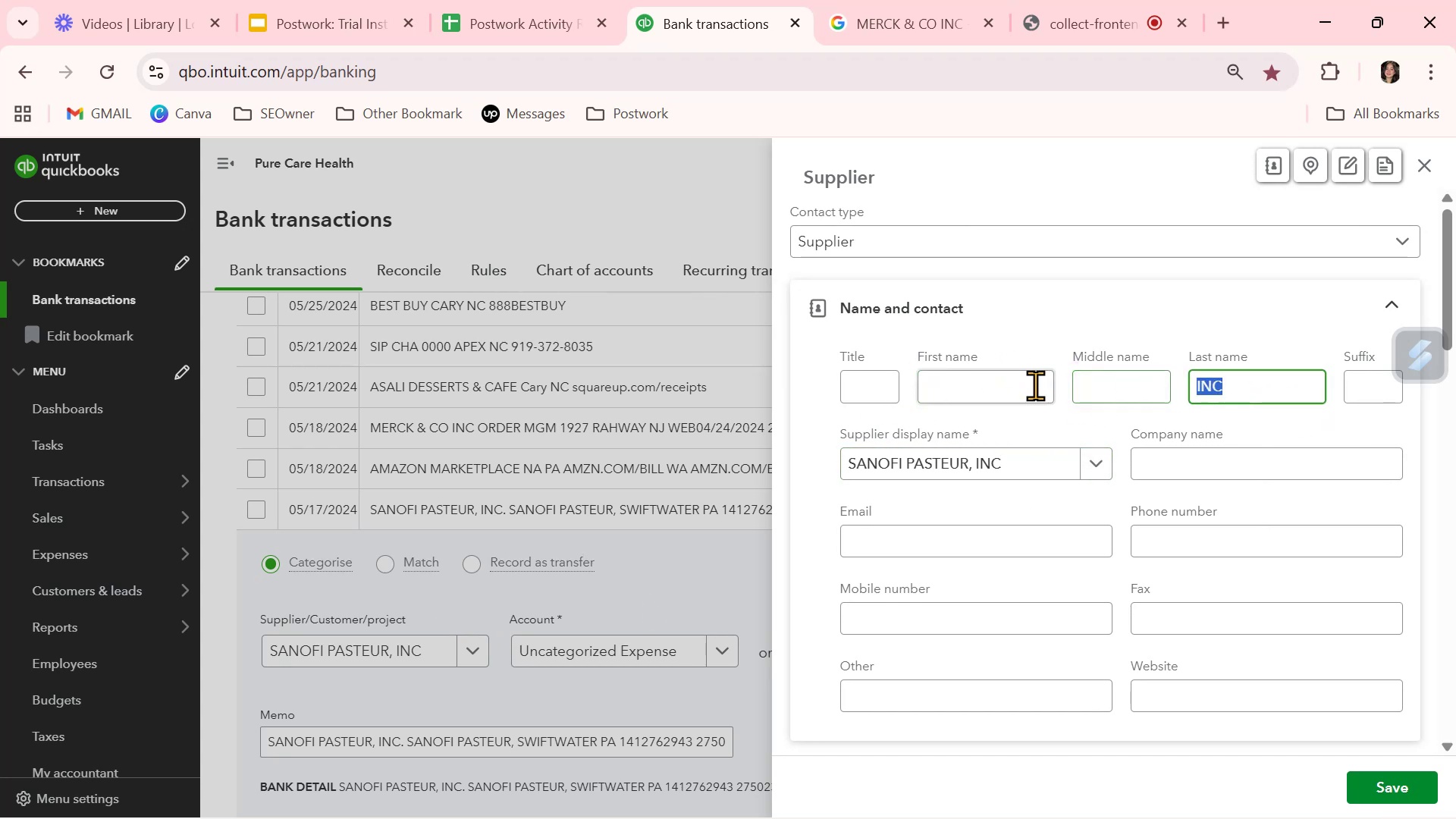 
key(Backspace)
 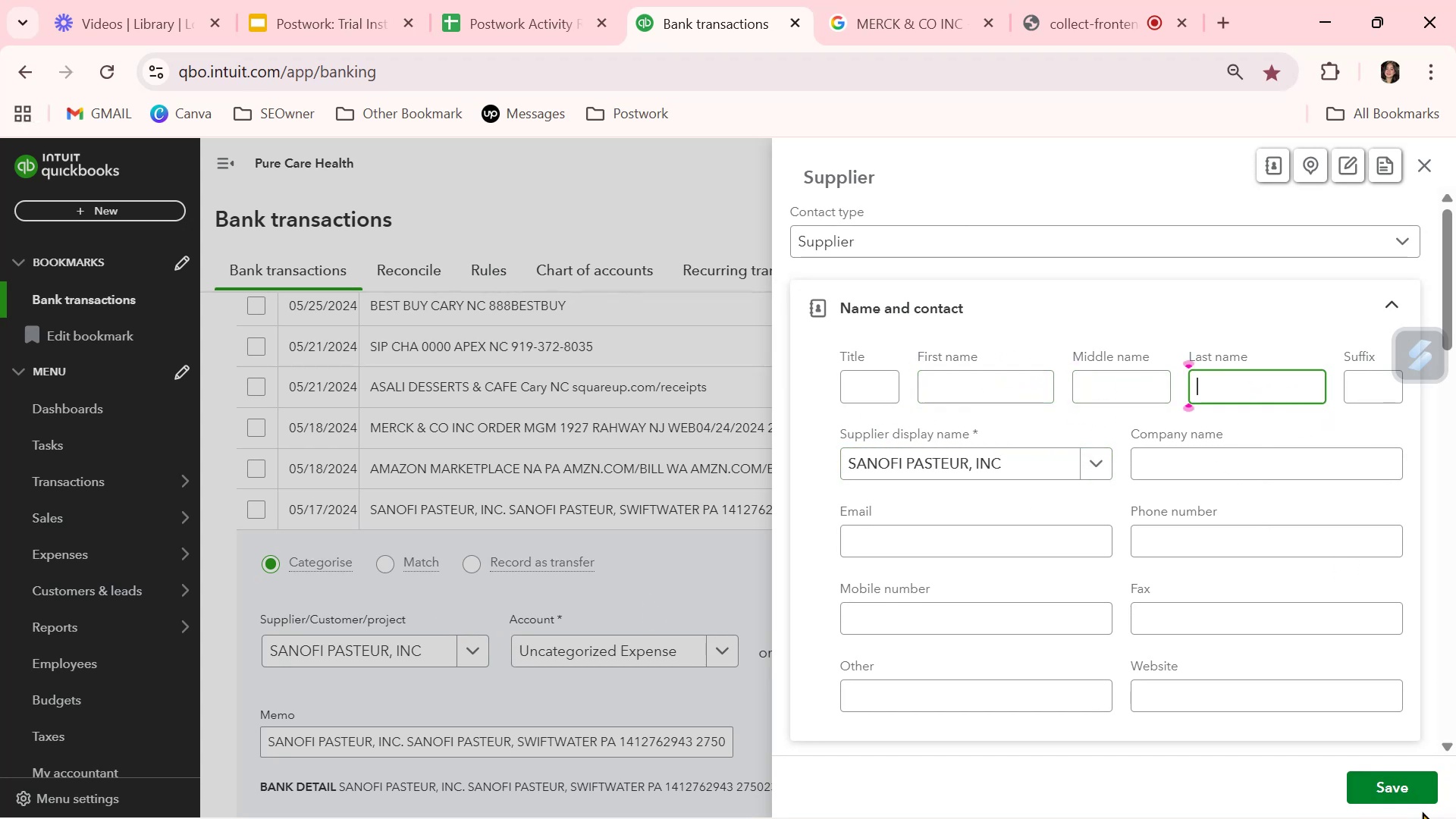 
left_click([1392, 778])
 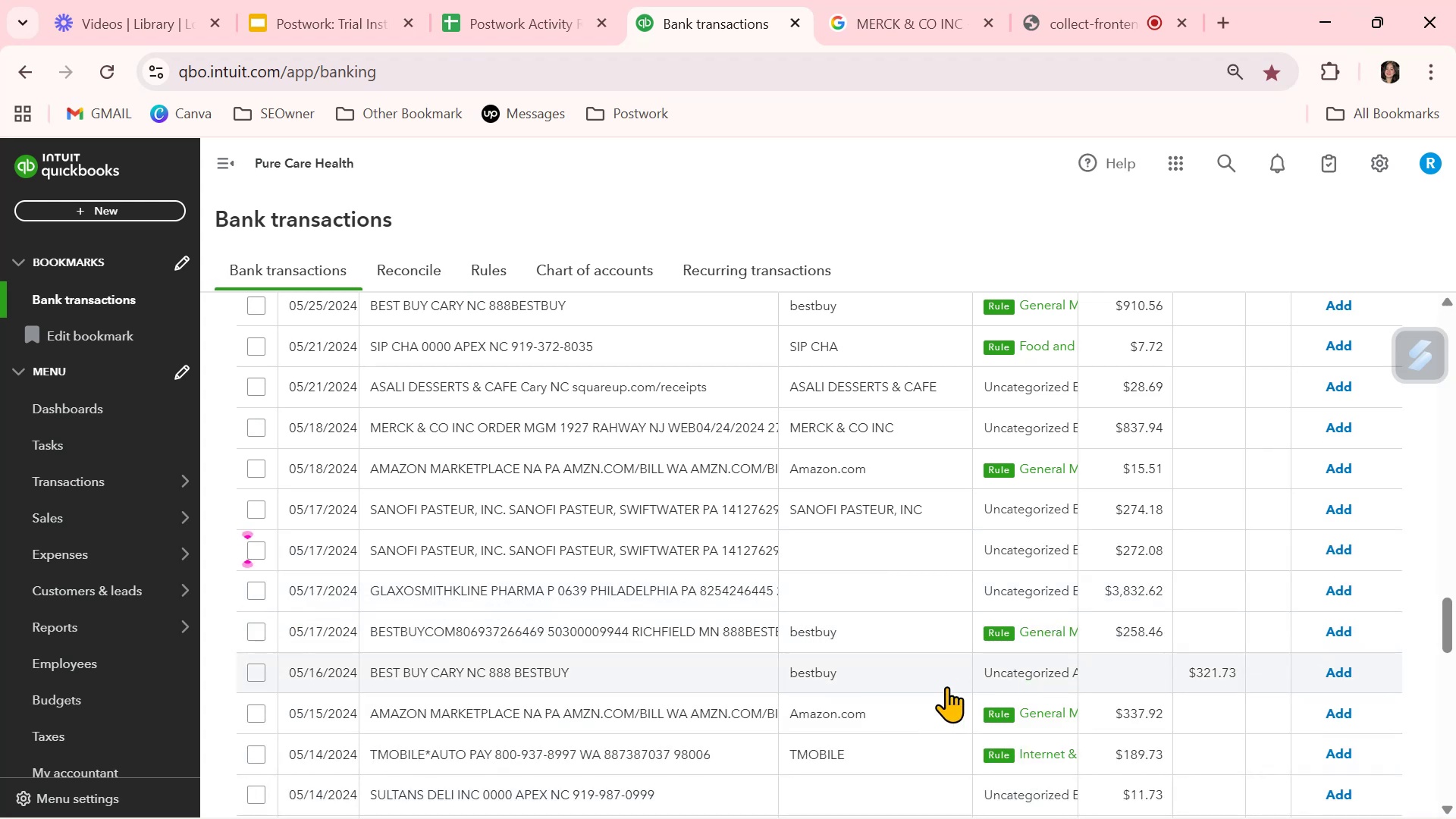 
wait(5.99)
 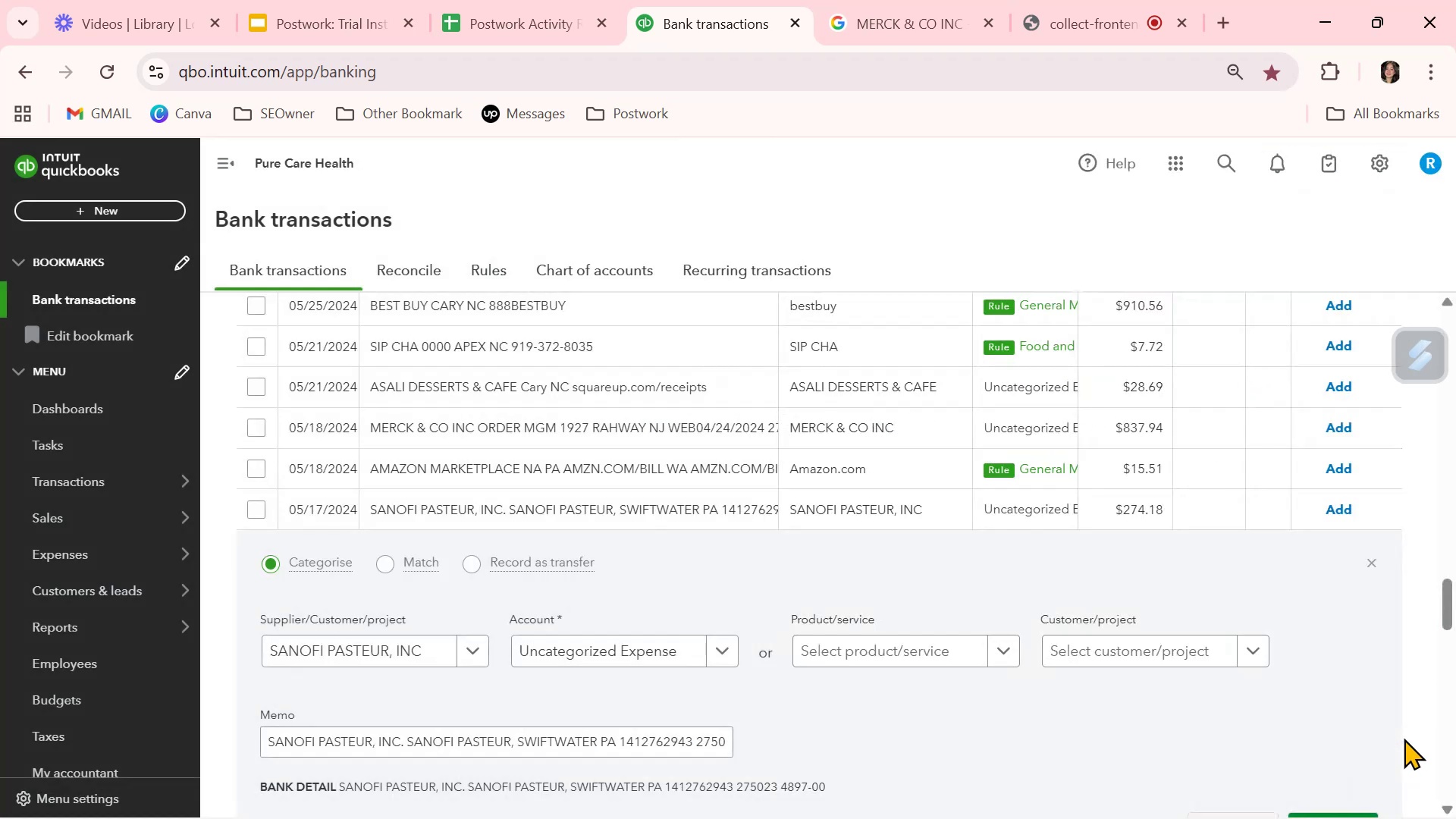 
left_click([897, 541])
 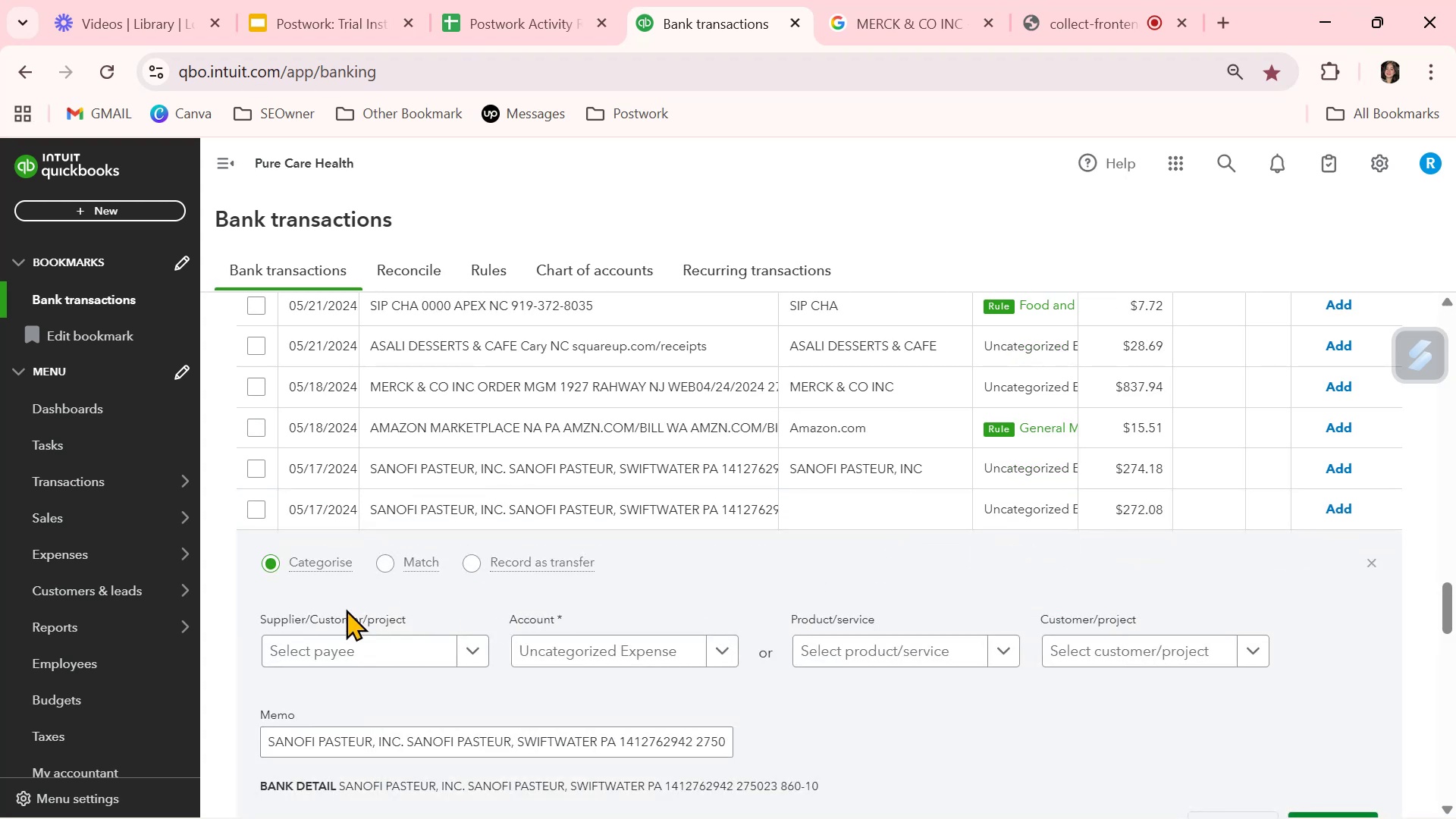 
left_click([332, 658])
 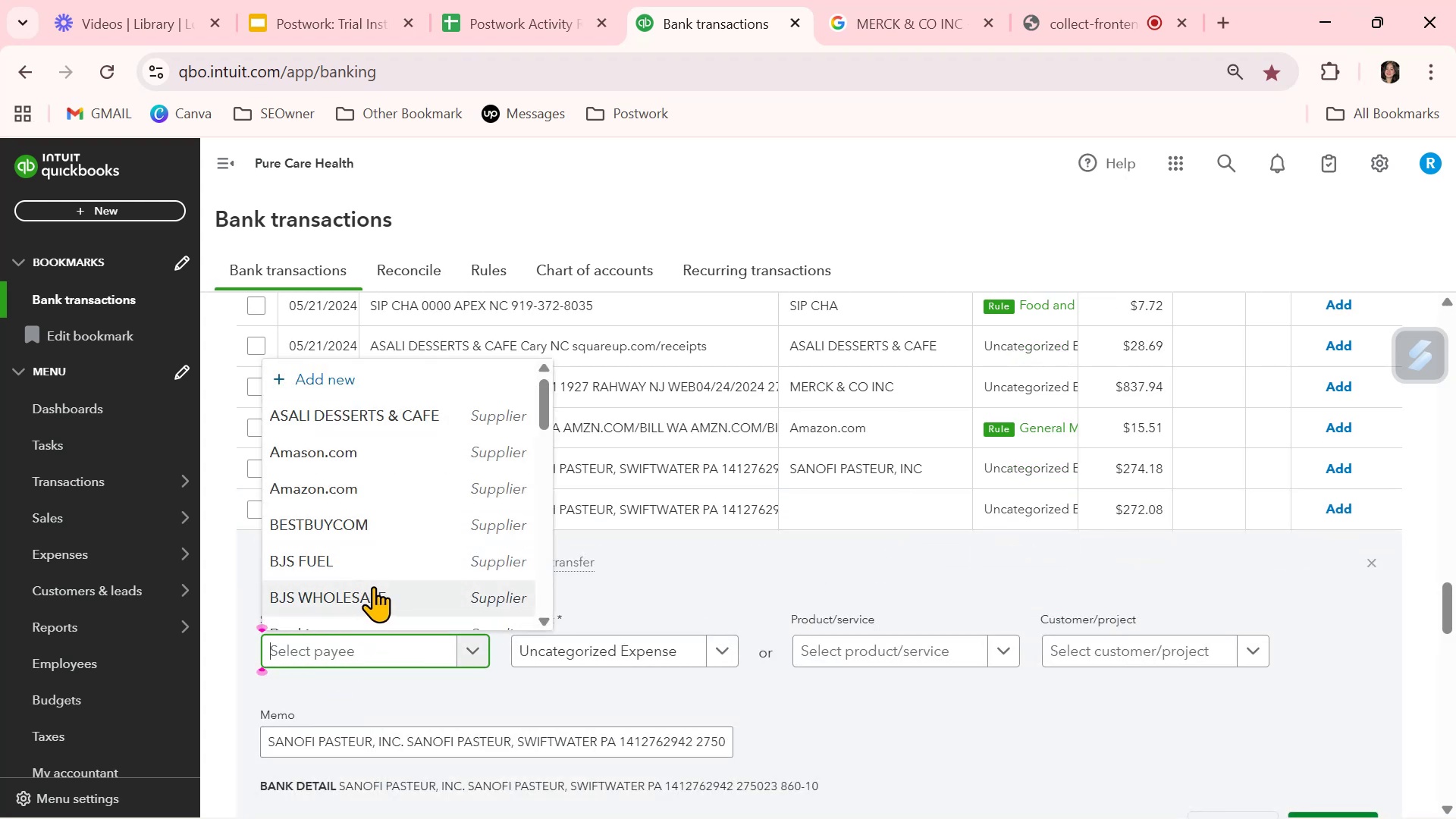 
type(sa)
 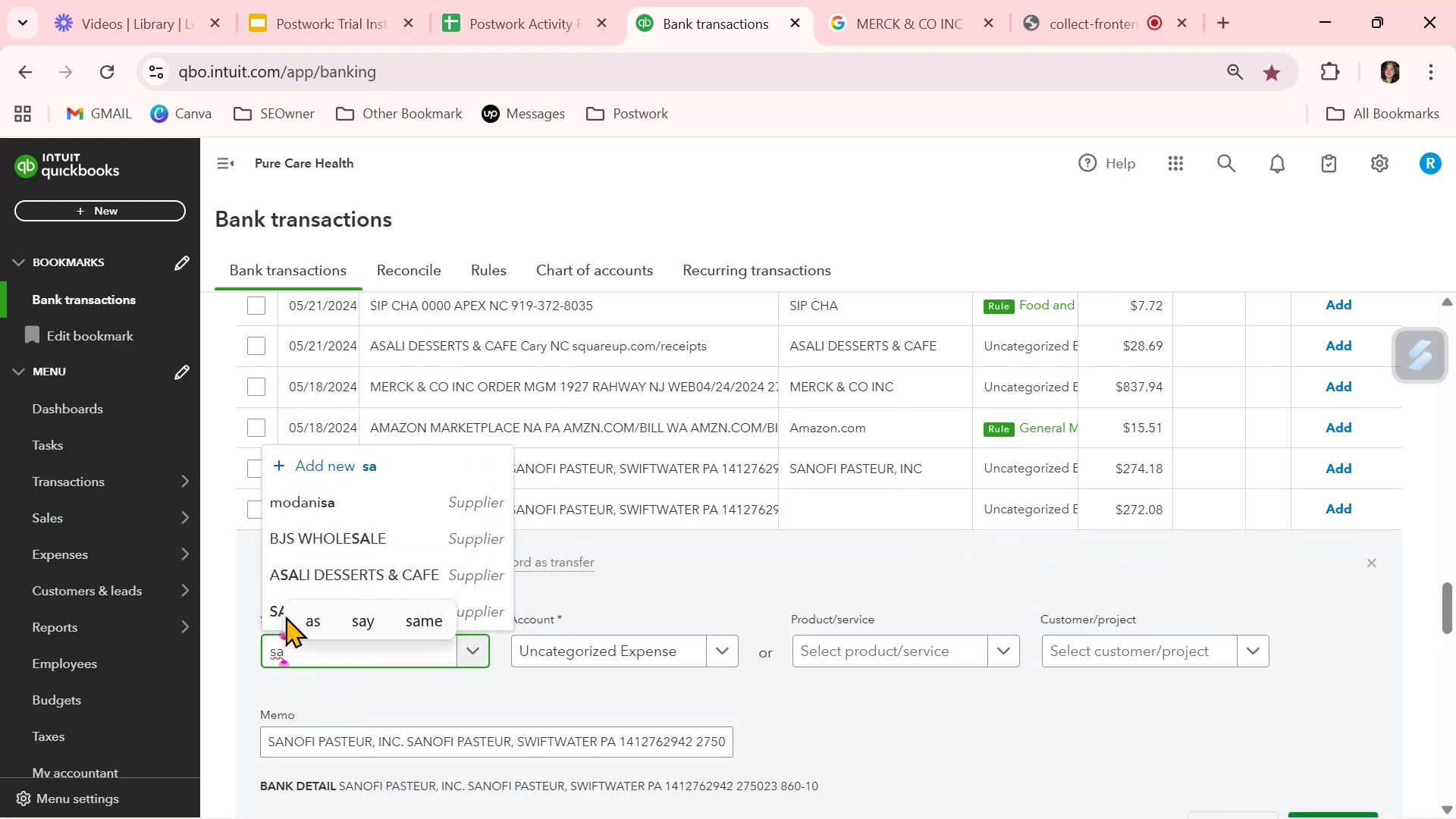 
left_click([266, 612])
 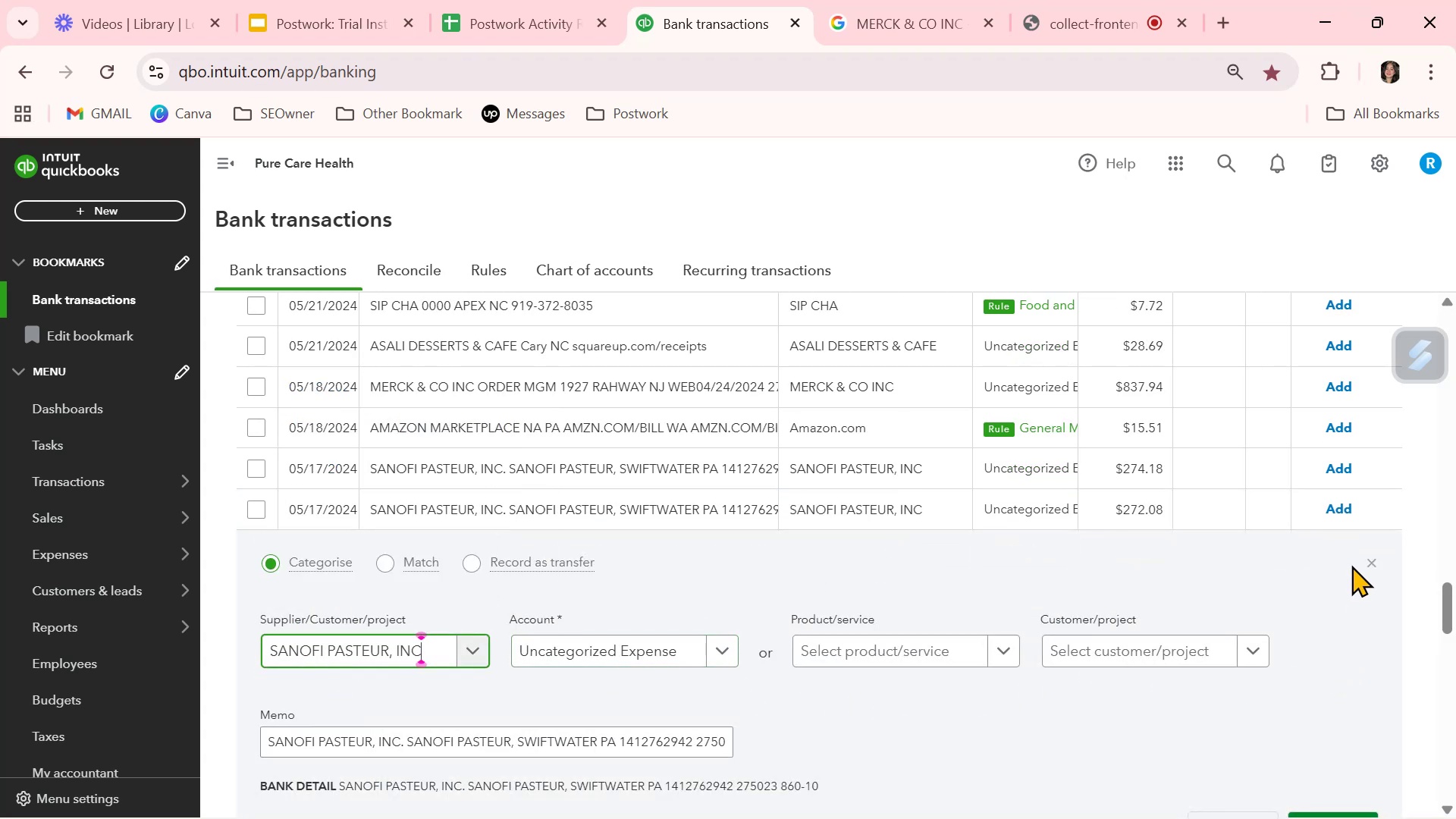 
left_click([1371, 563])
 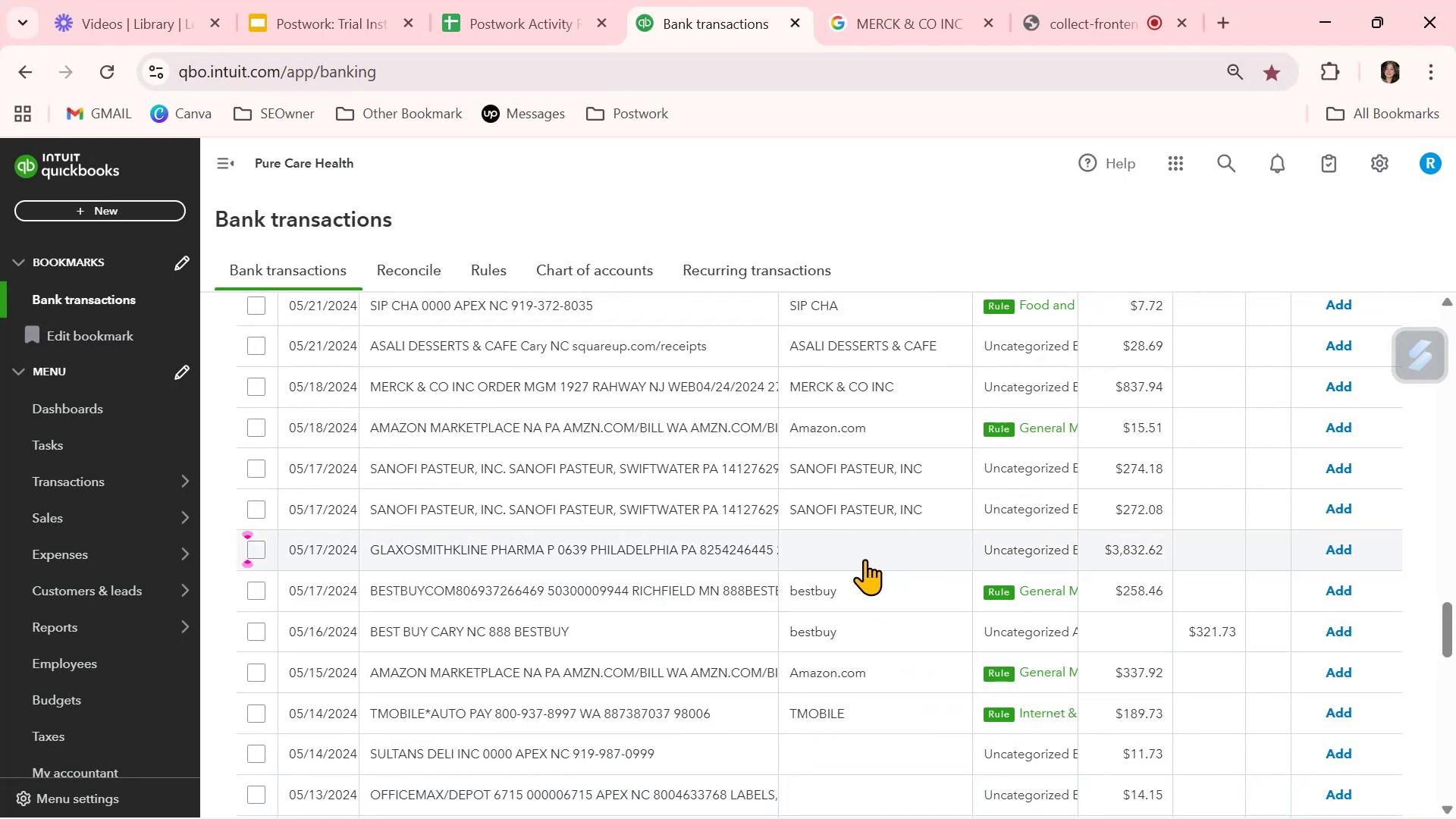 
scroll: coordinate [830, 638], scroll_direction: down, amount: 1.0
 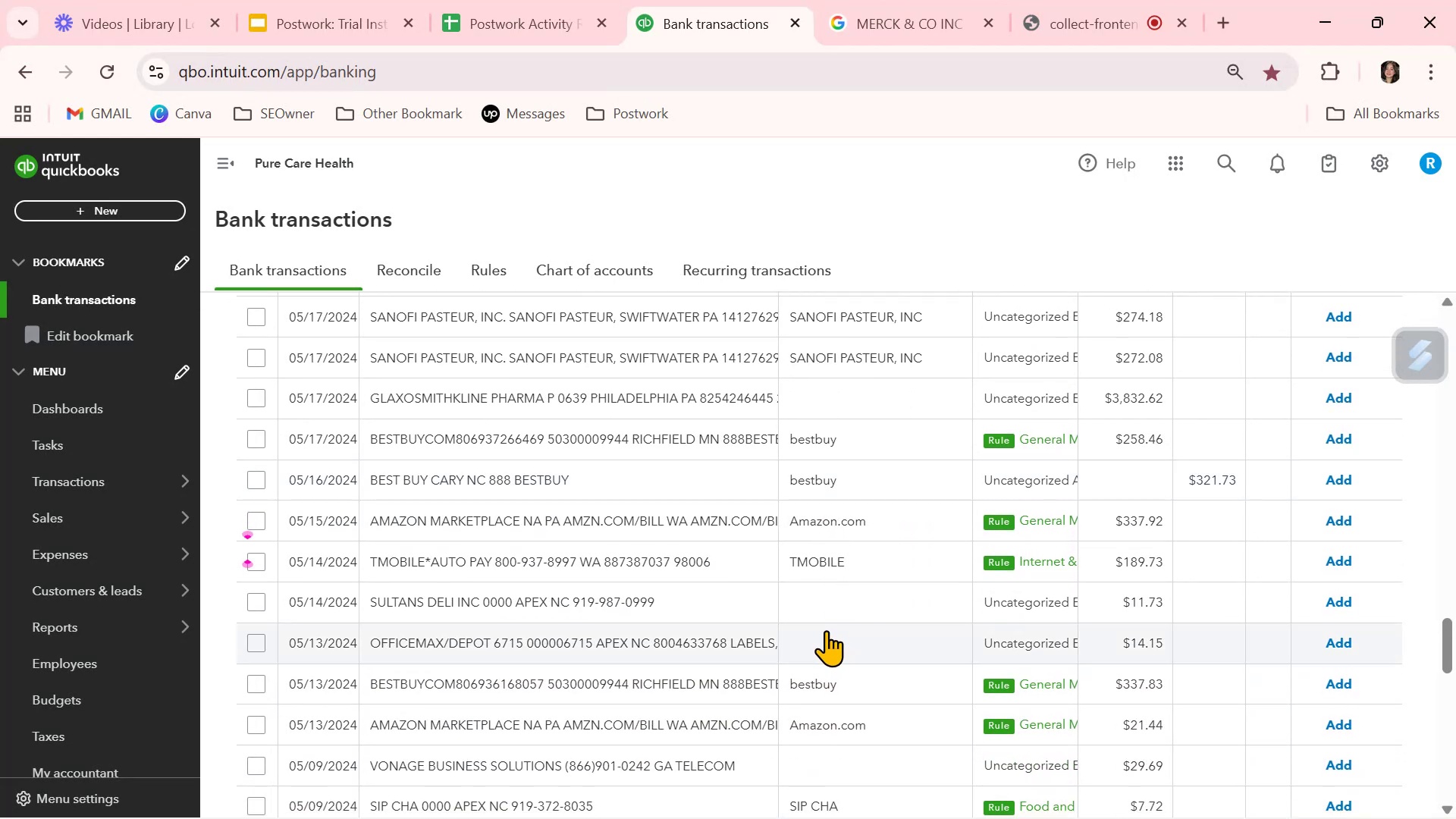 
left_click_drag(start_coordinate=[372, 610], to_coordinate=[455, 607])
 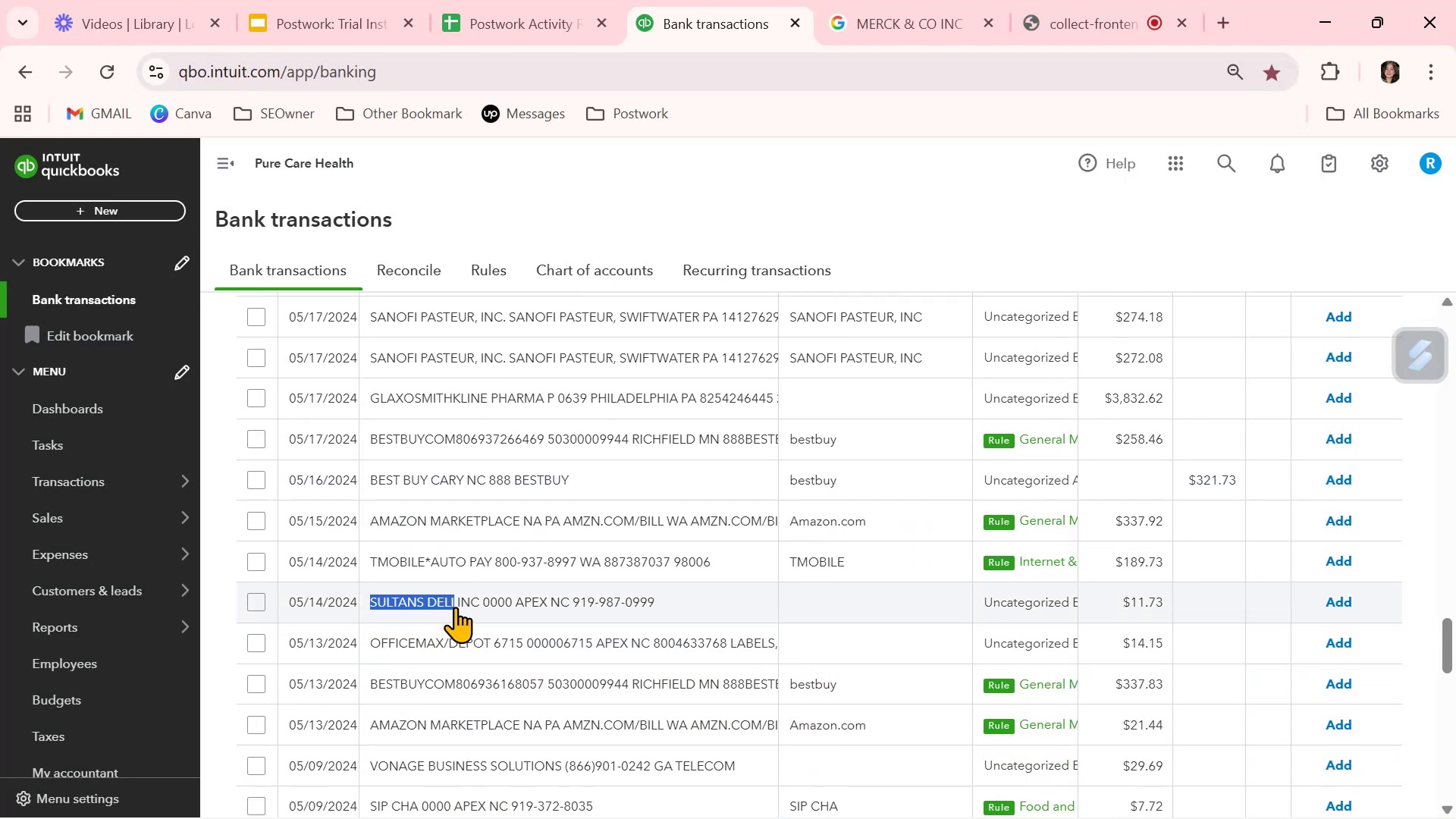 
key(Control+C)
 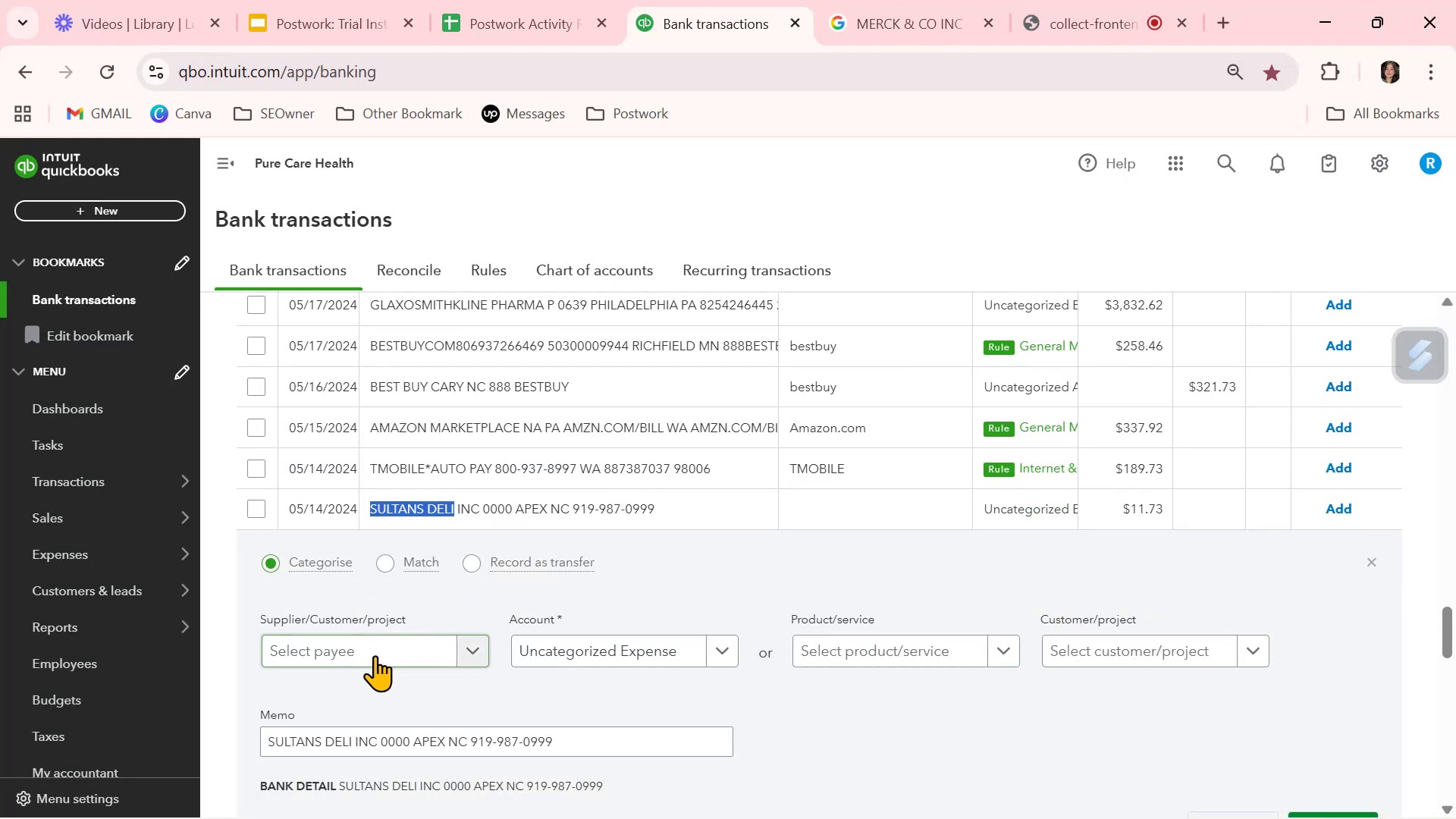 
left_click([375, 655])
 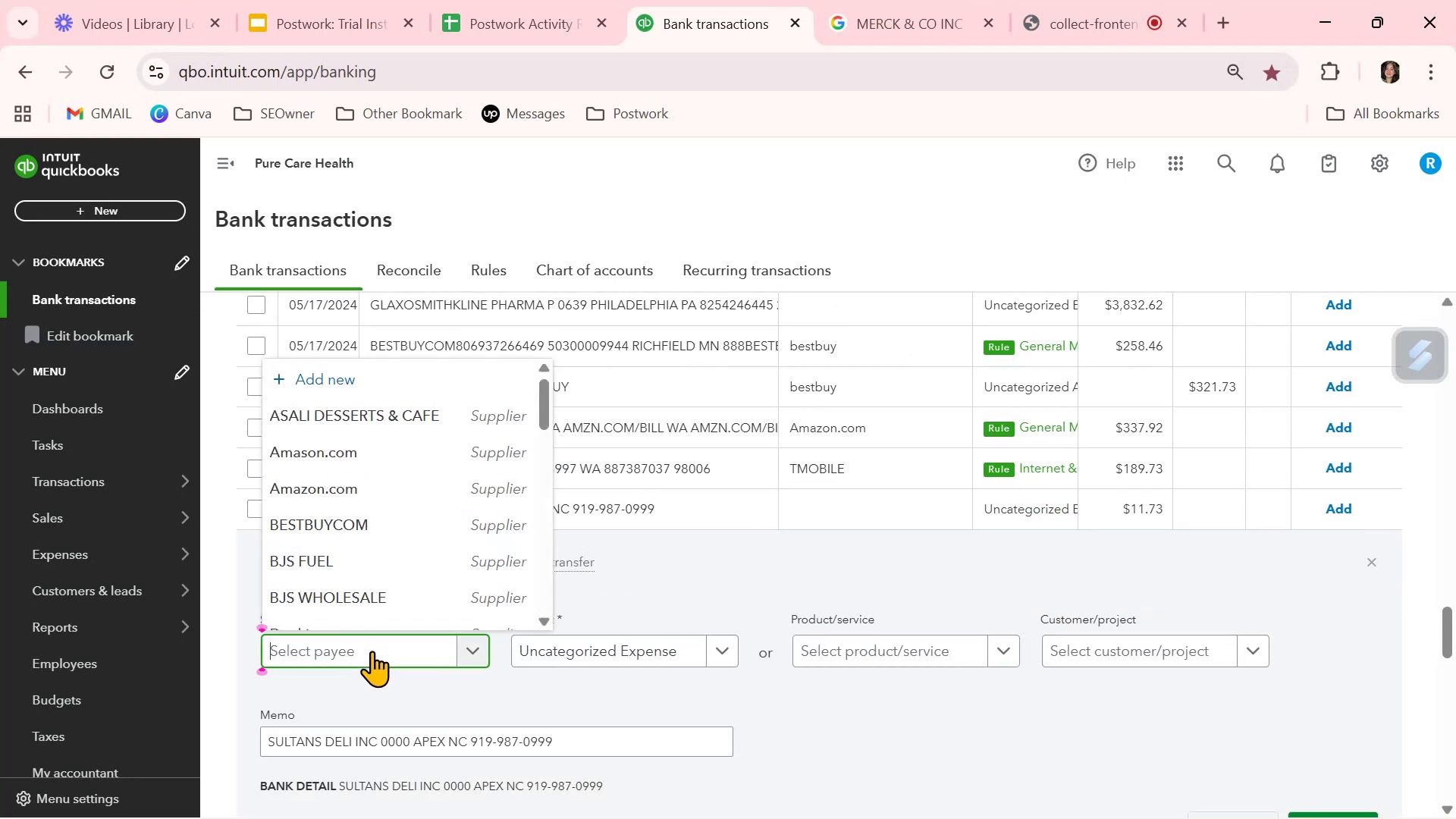 
key(Control+ControlLeft)
 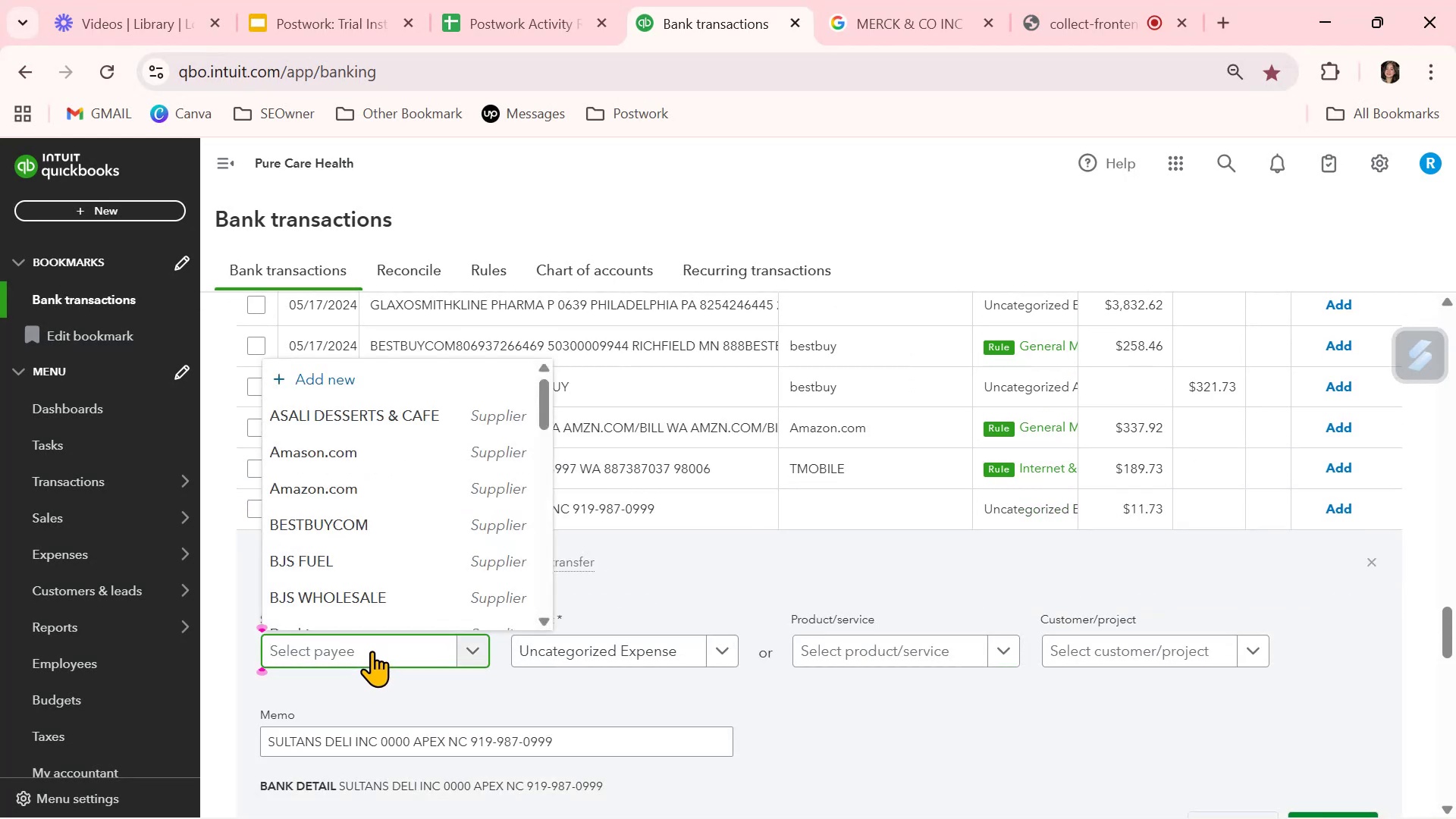 
key(Control+V)
 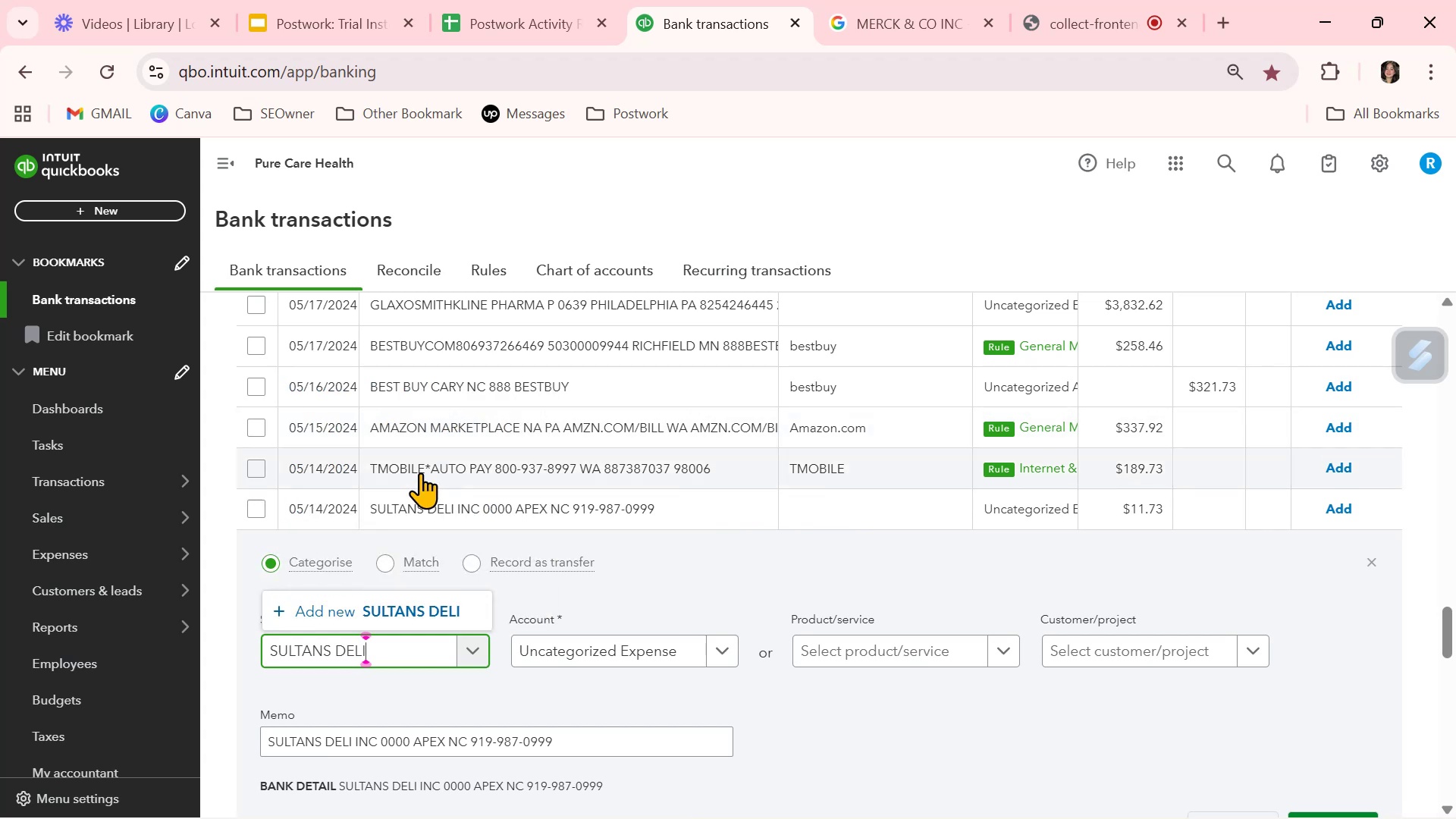 
left_click([424, 613])
 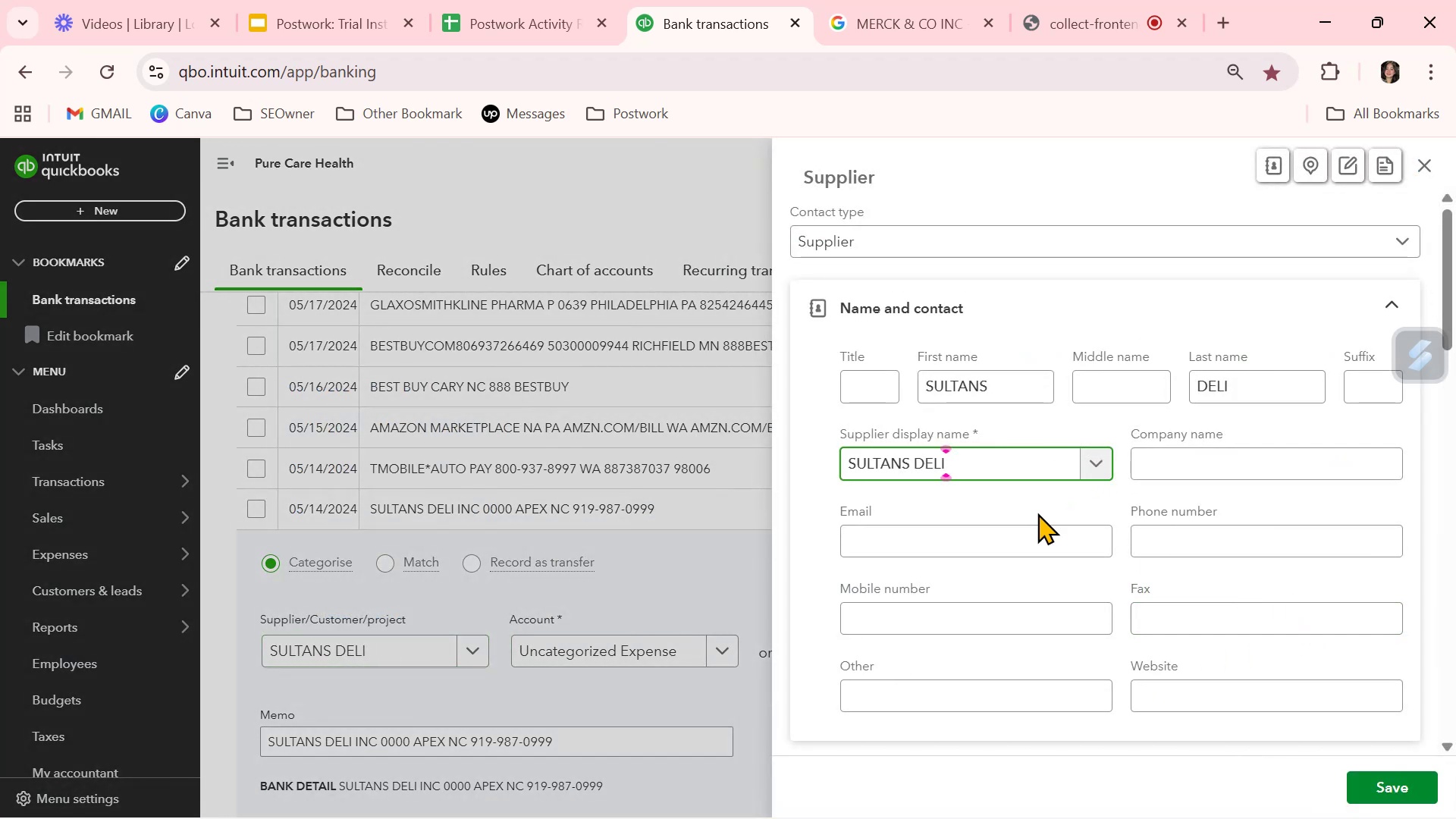 
left_click([995, 389])
 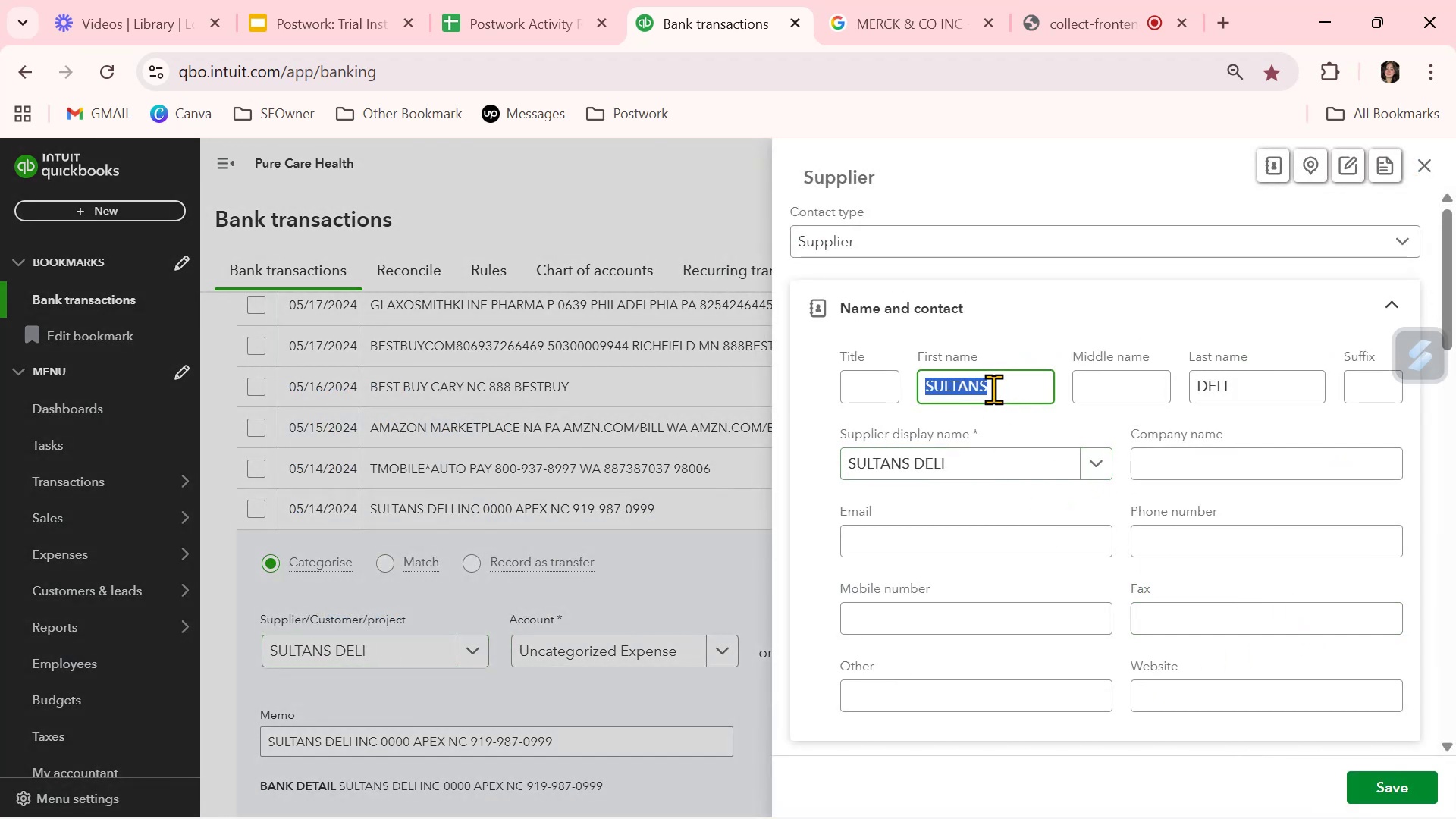 
key(Backspace)
 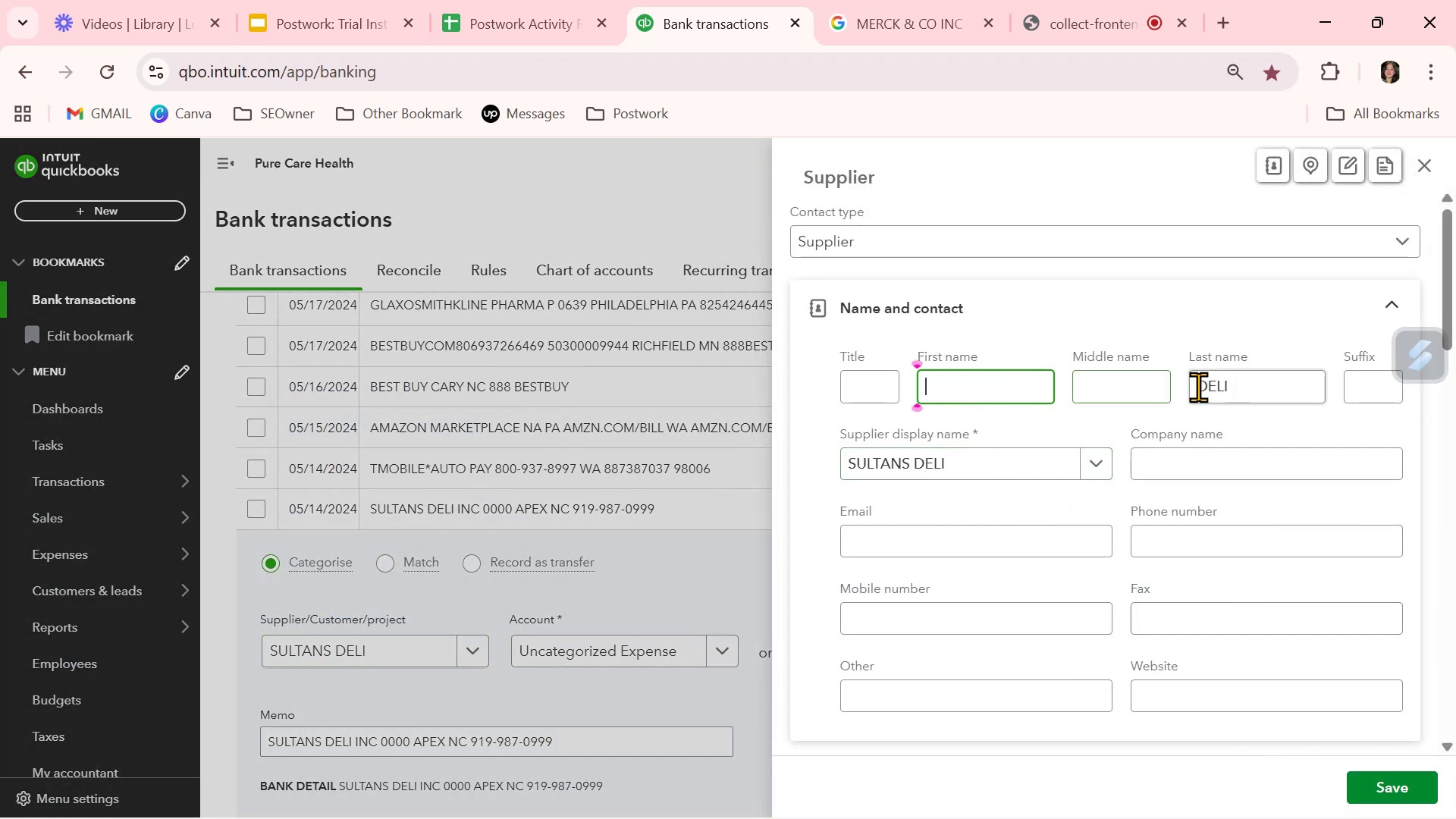 
double_click([1199, 386])
 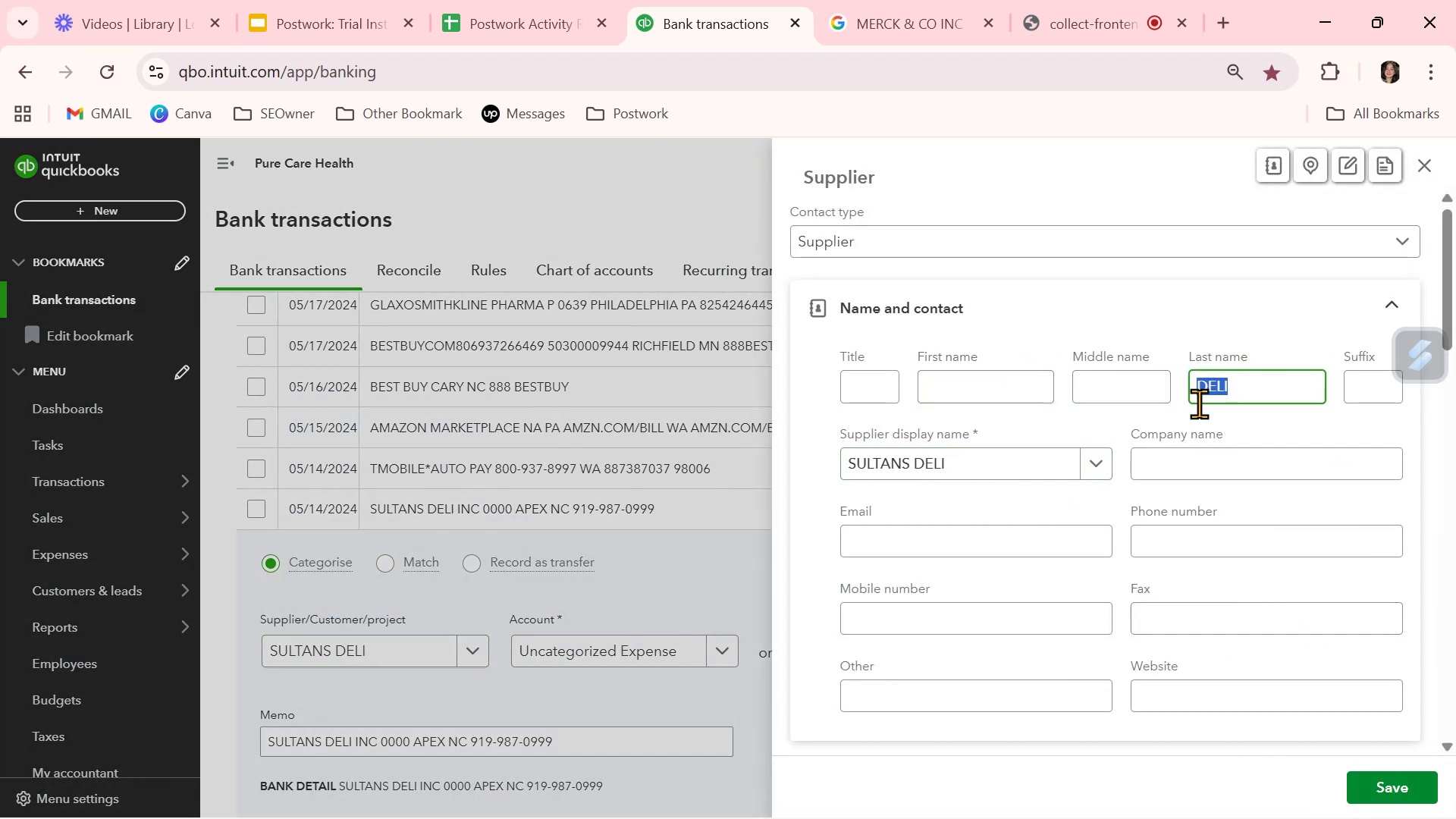 
key(Backspace)
 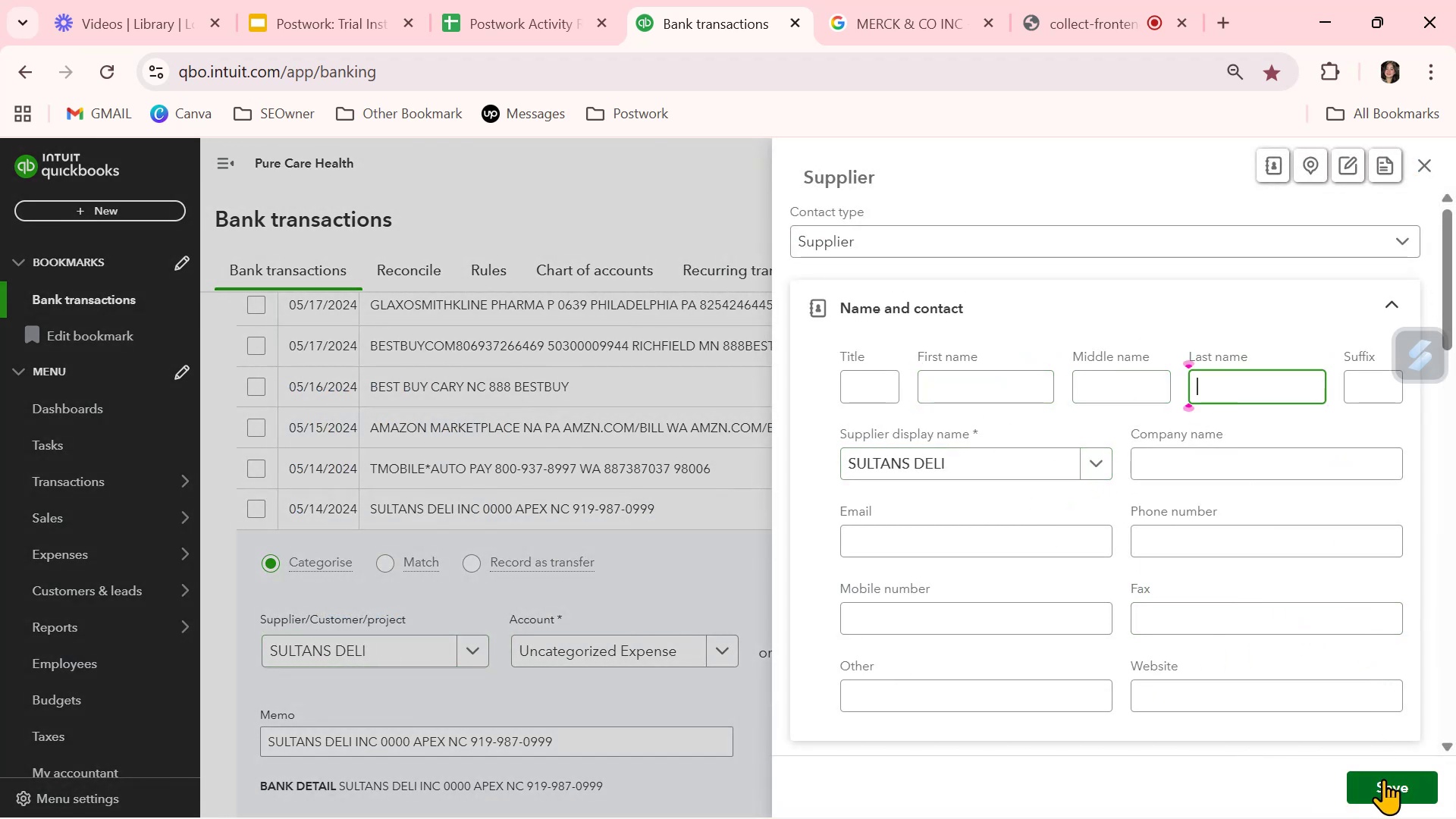 
left_click([1384, 783])
 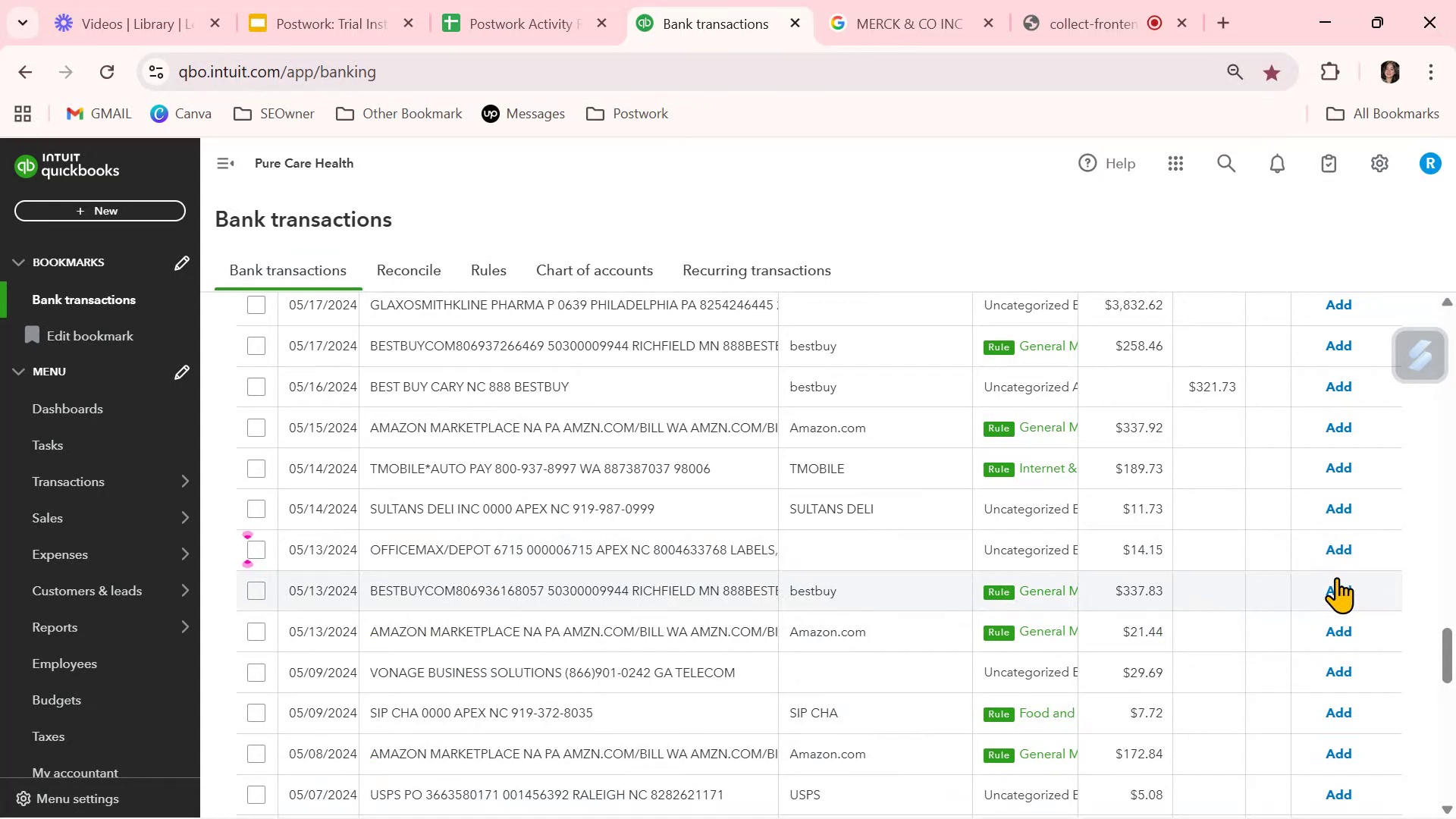 
wait(12.15)
 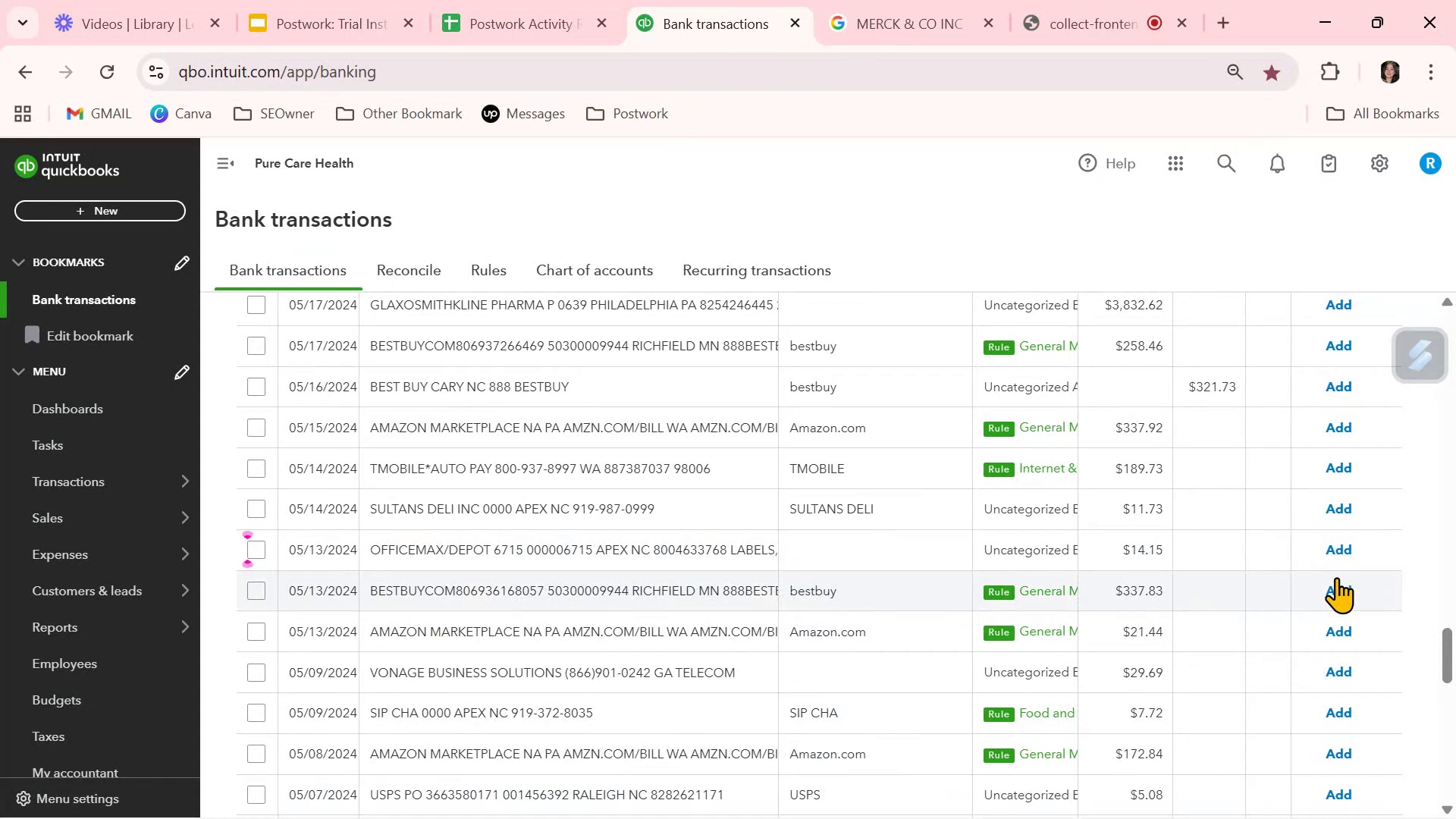 
scroll: coordinate [777, 698], scroll_direction: down, amount: 2.0
 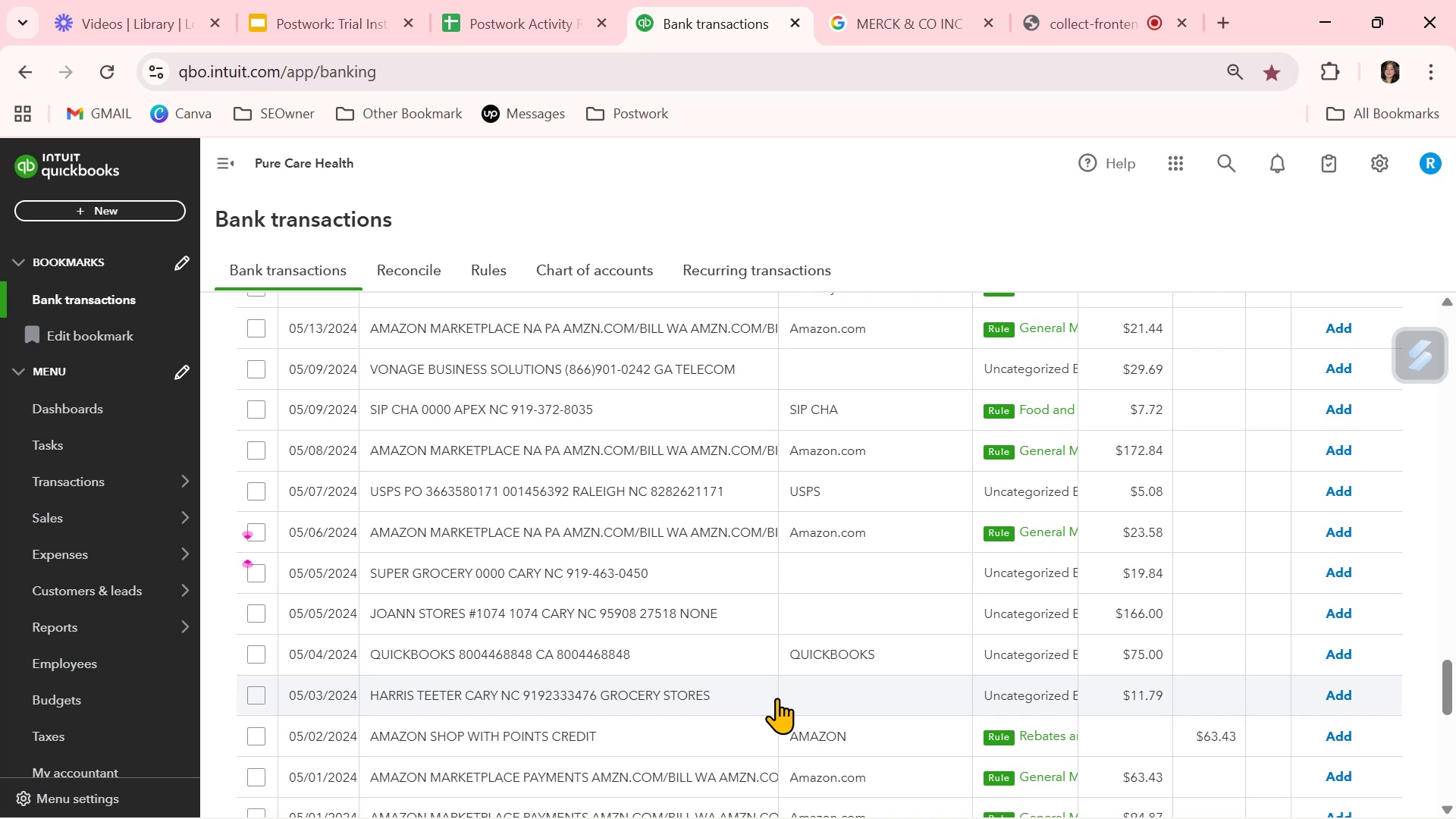 
left_click([830, 572])
 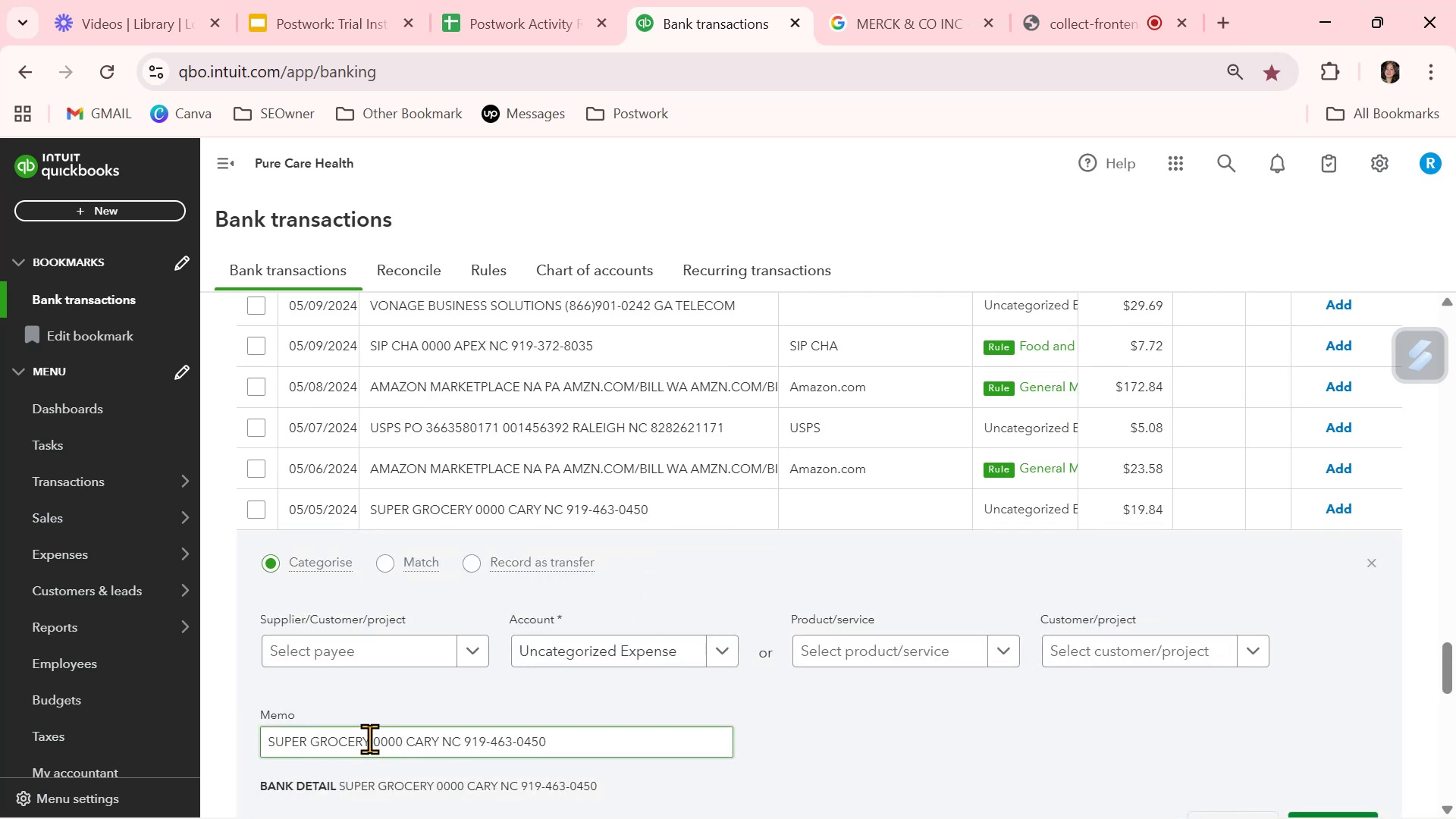 
left_click_drag(start_coordinate=[370, 739], to_coordinate=[178, 732])
 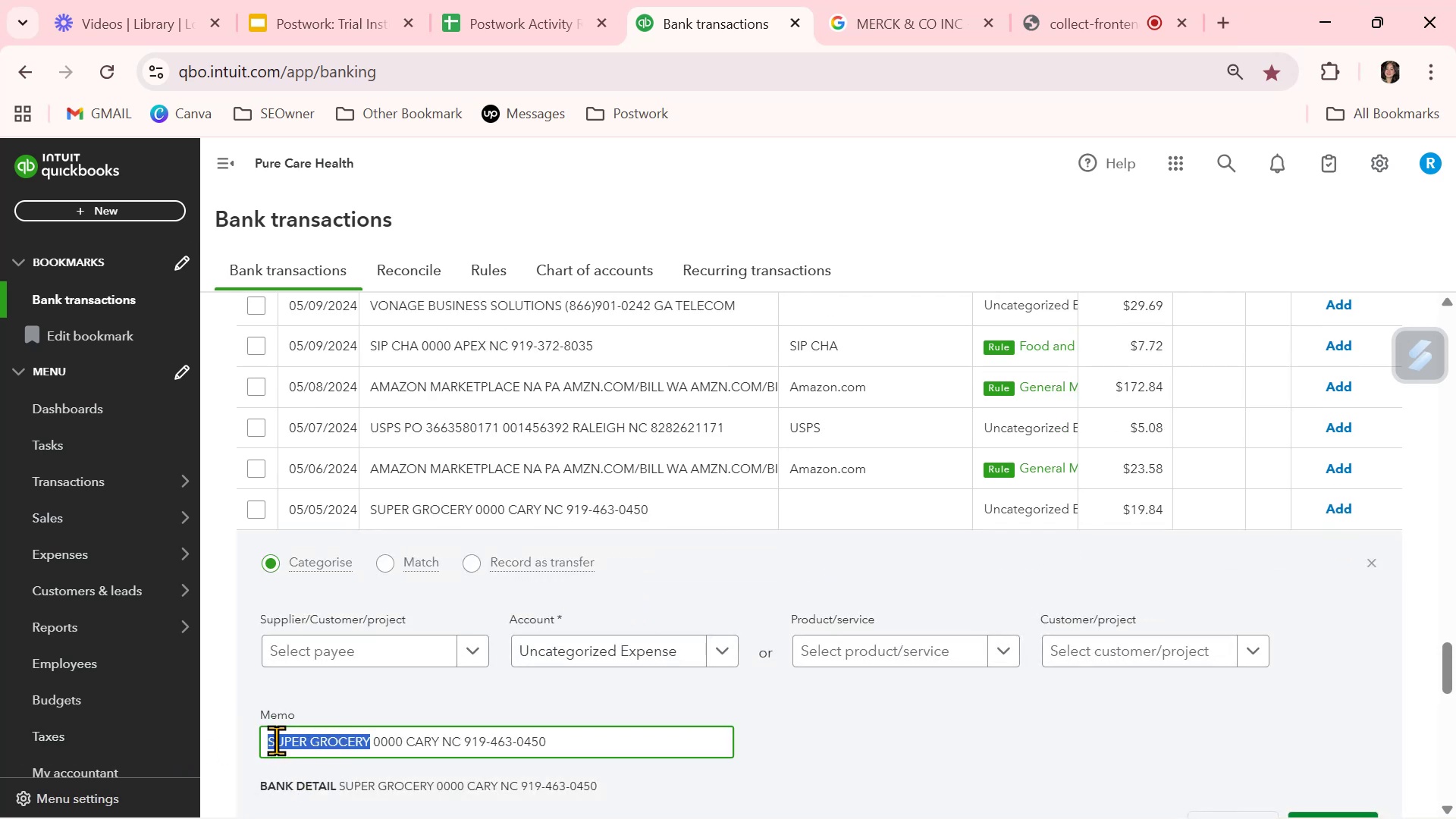 
key(Control+ControlLeft)
 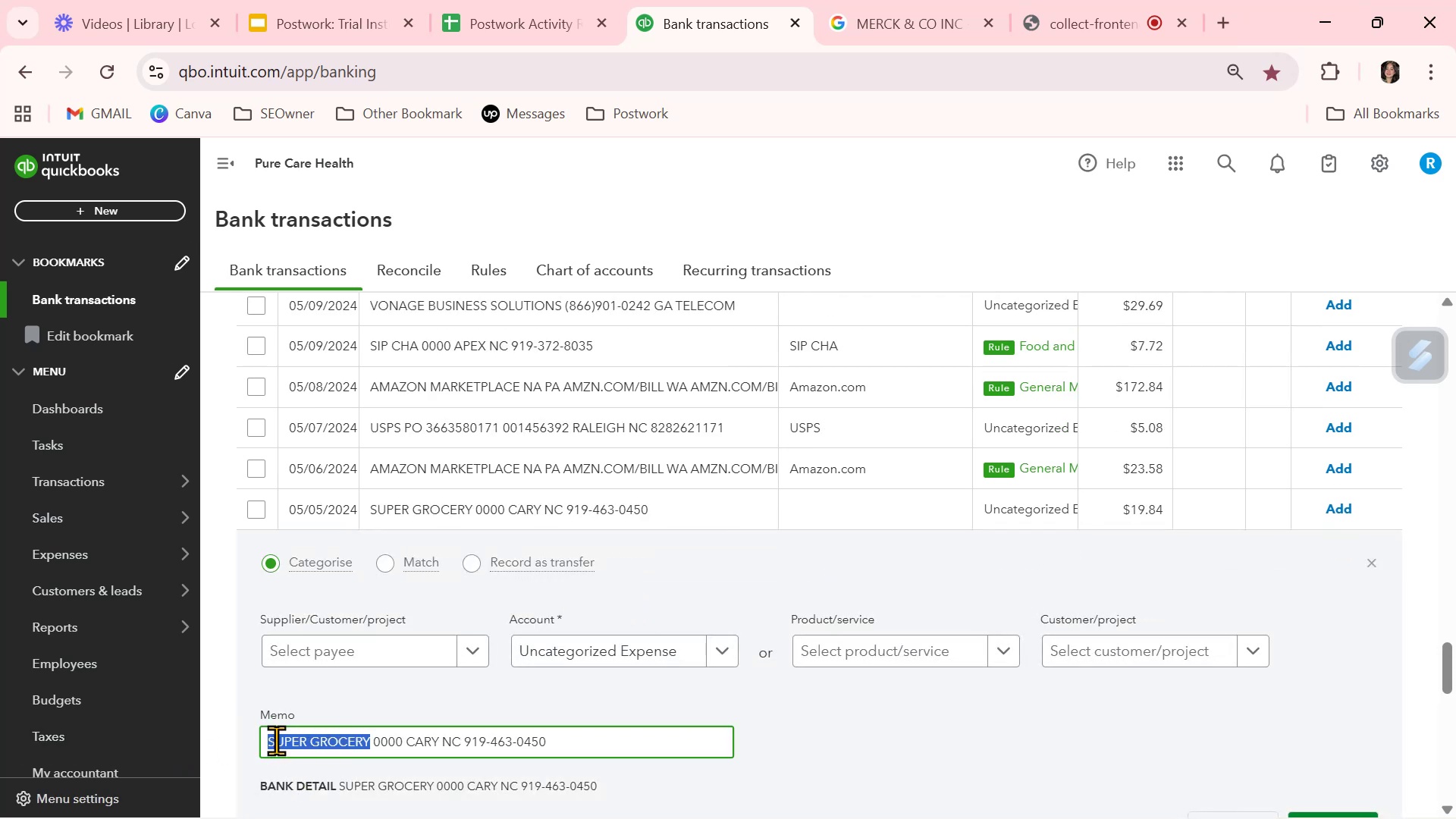 
key(Control+C)
 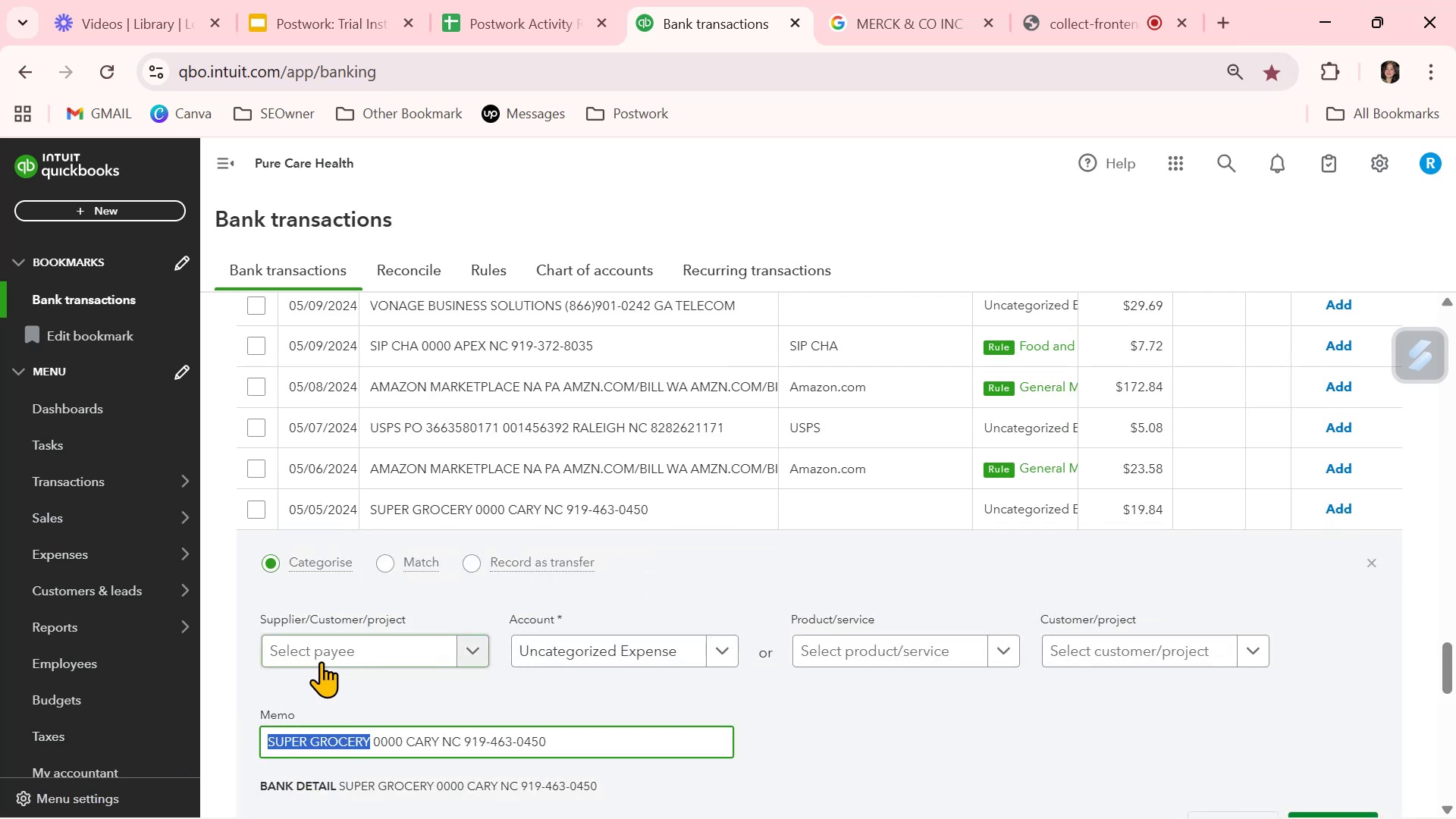 
left_click([323, 653])
 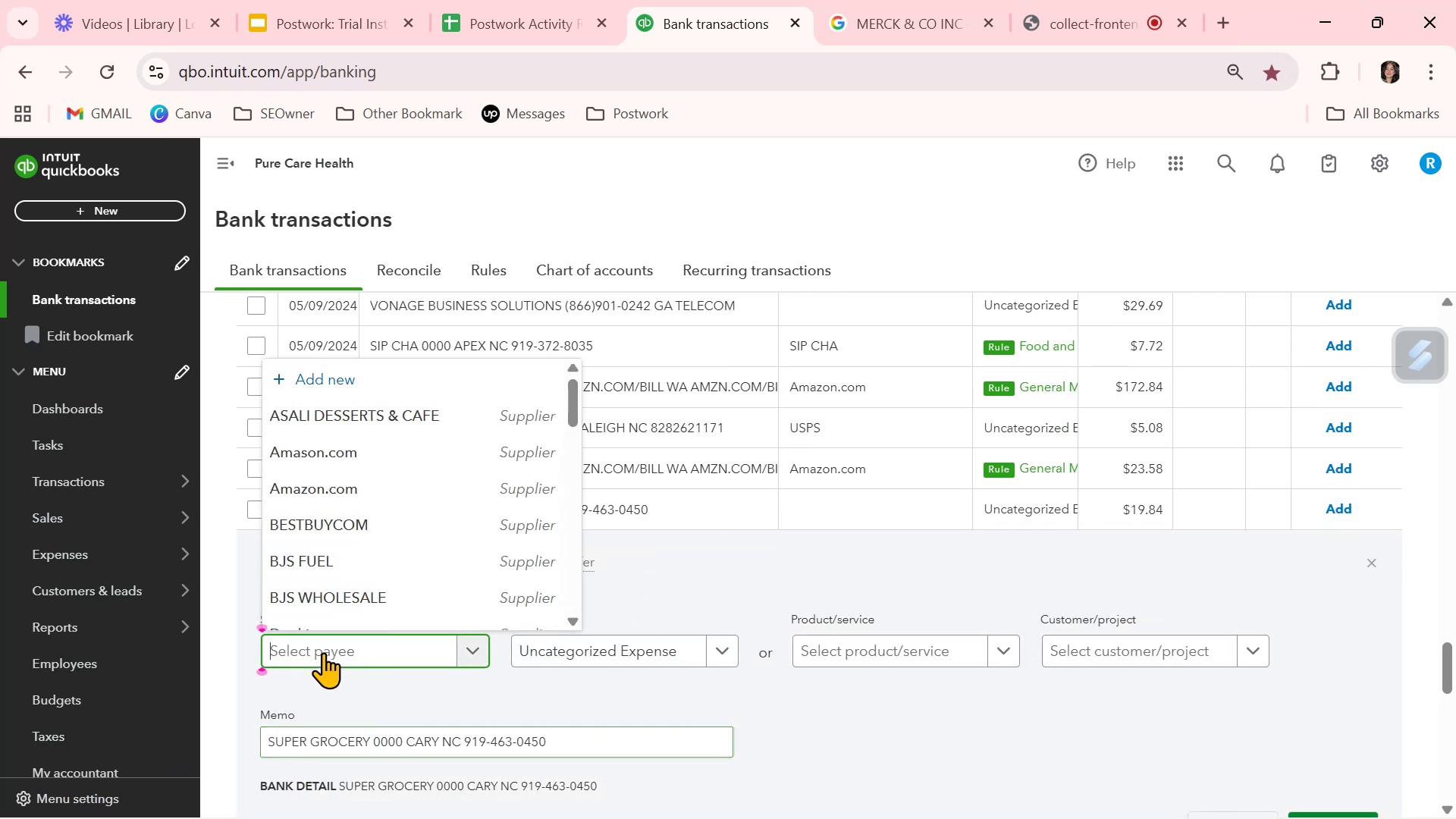 
key(Control+ControlLeft)
 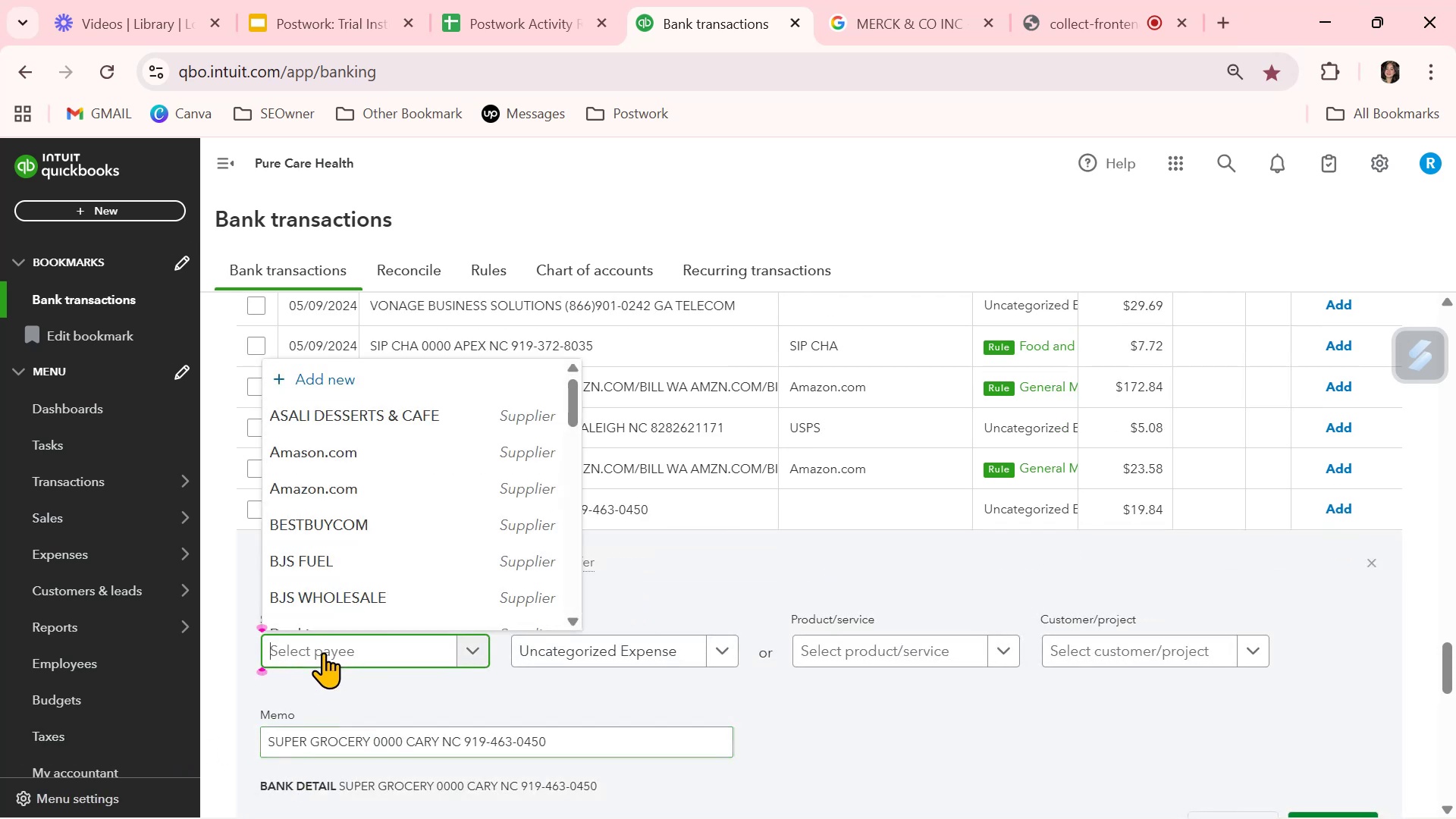 
key(Control+V)
 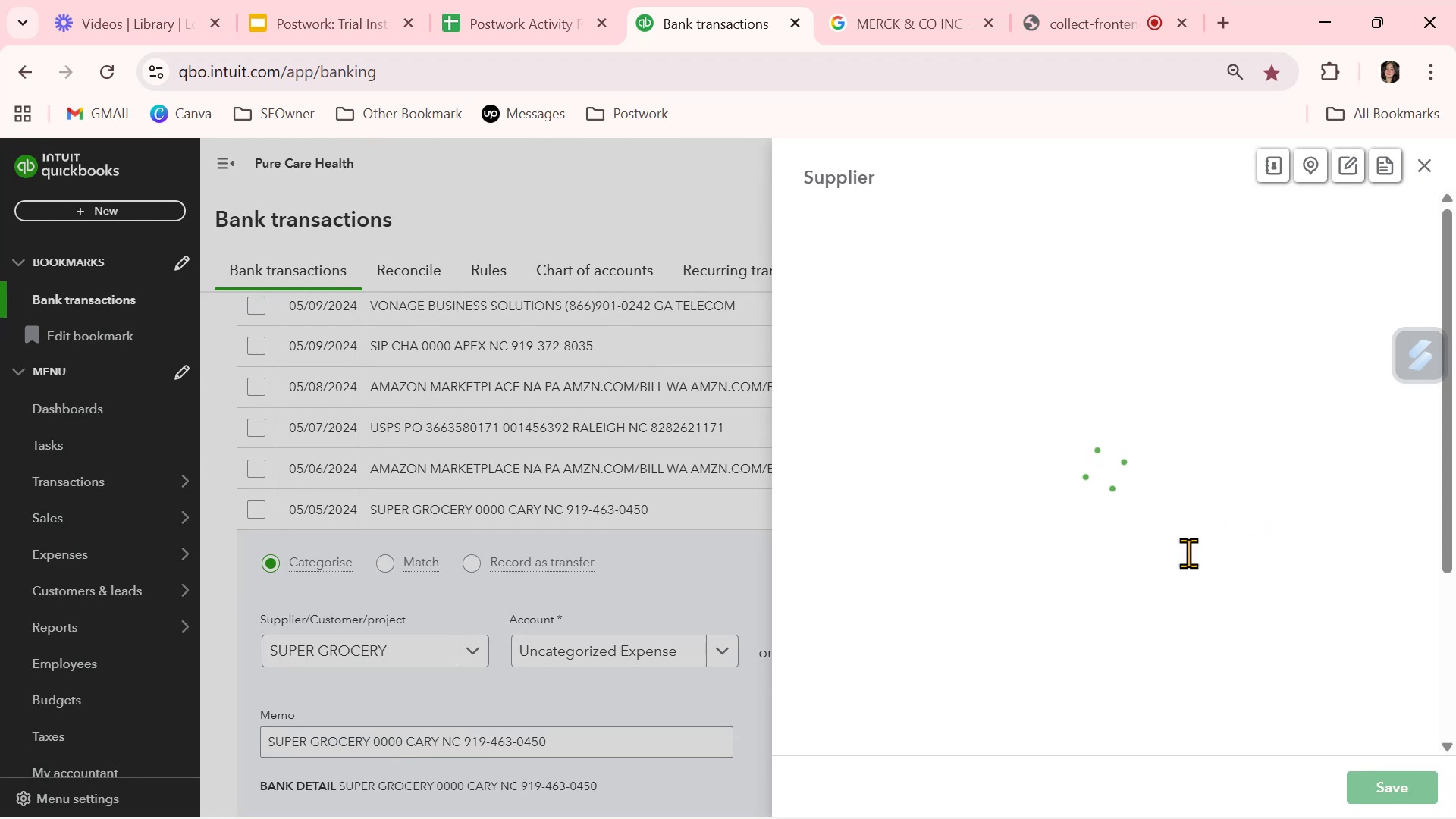 
left_click_drag(start_coordinate=[1009, 375], to_coordinate=[770, 374])
 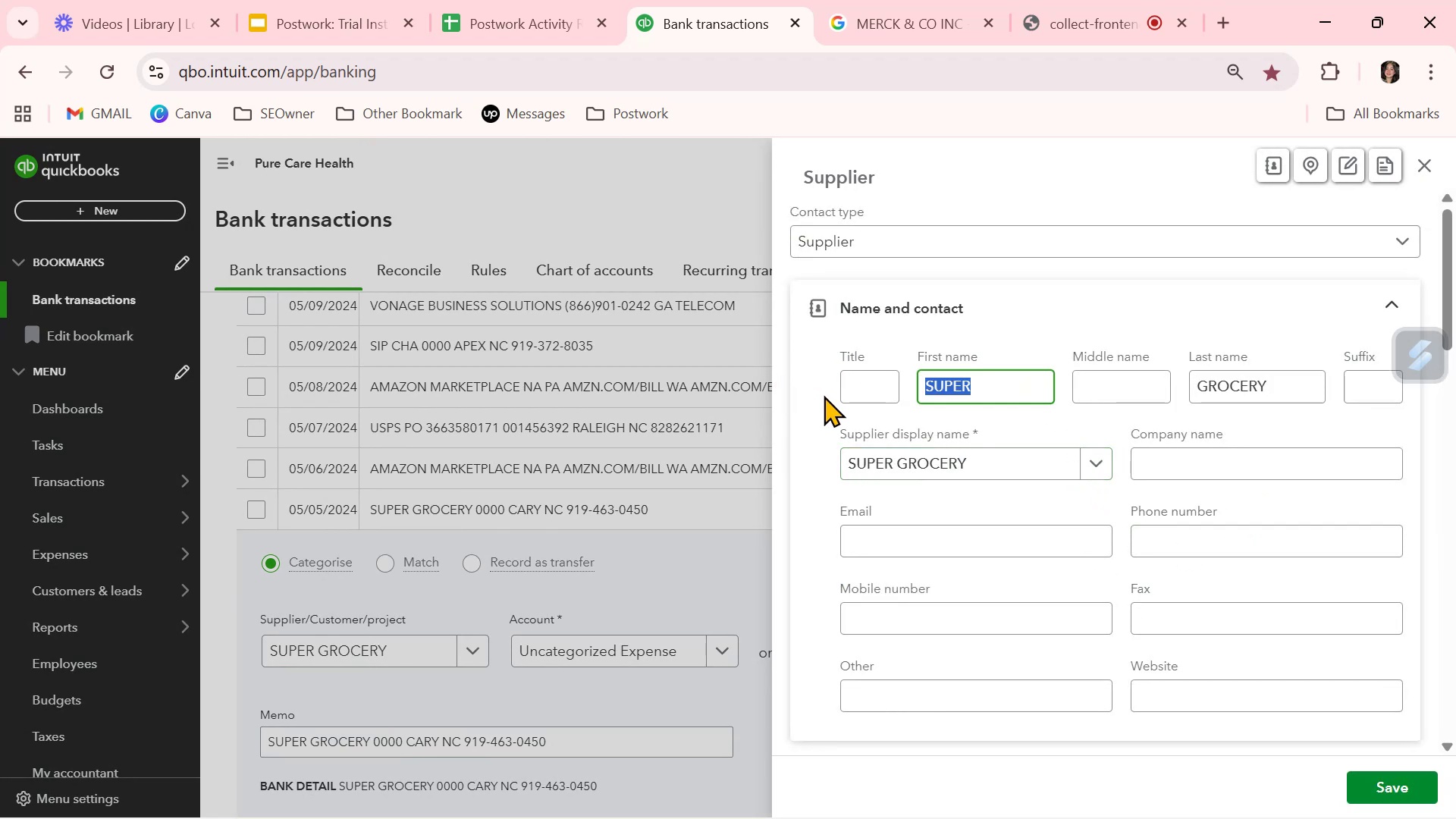 
key(Enter)
 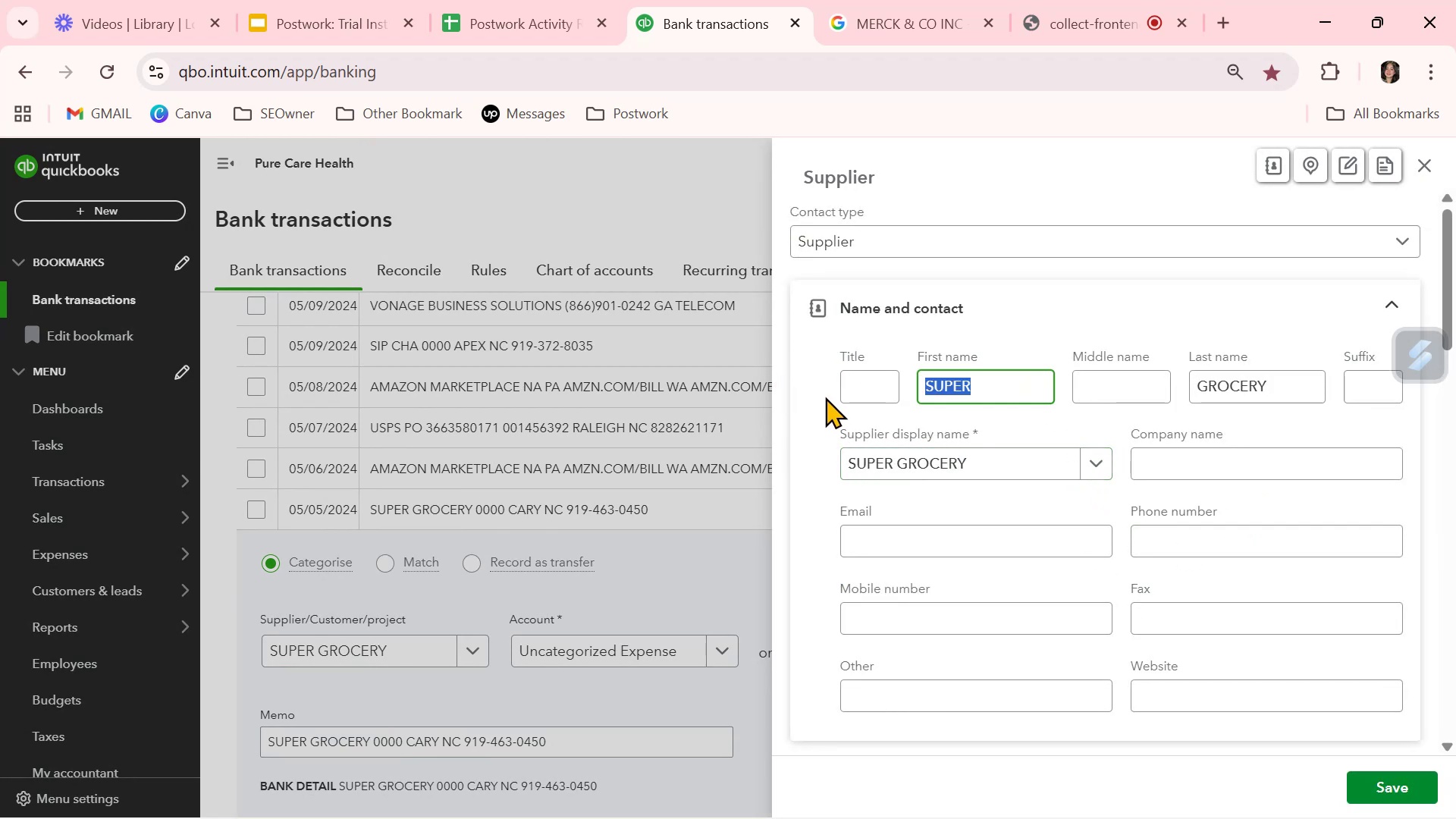 
key(Backspace)
 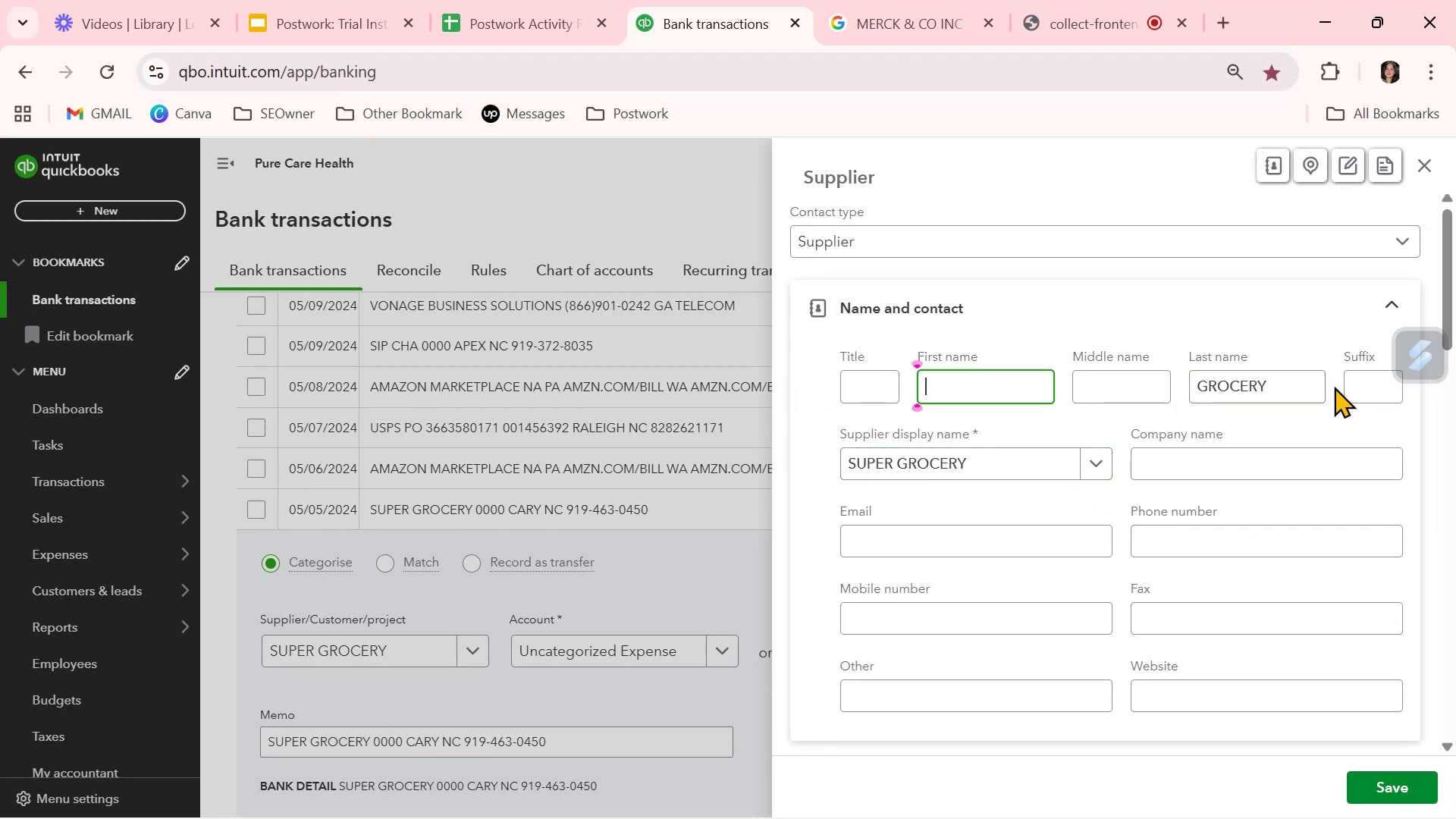 
left_click_drag(start_coordinate=[1323, 385], to_coordinate=[1049, 376])
 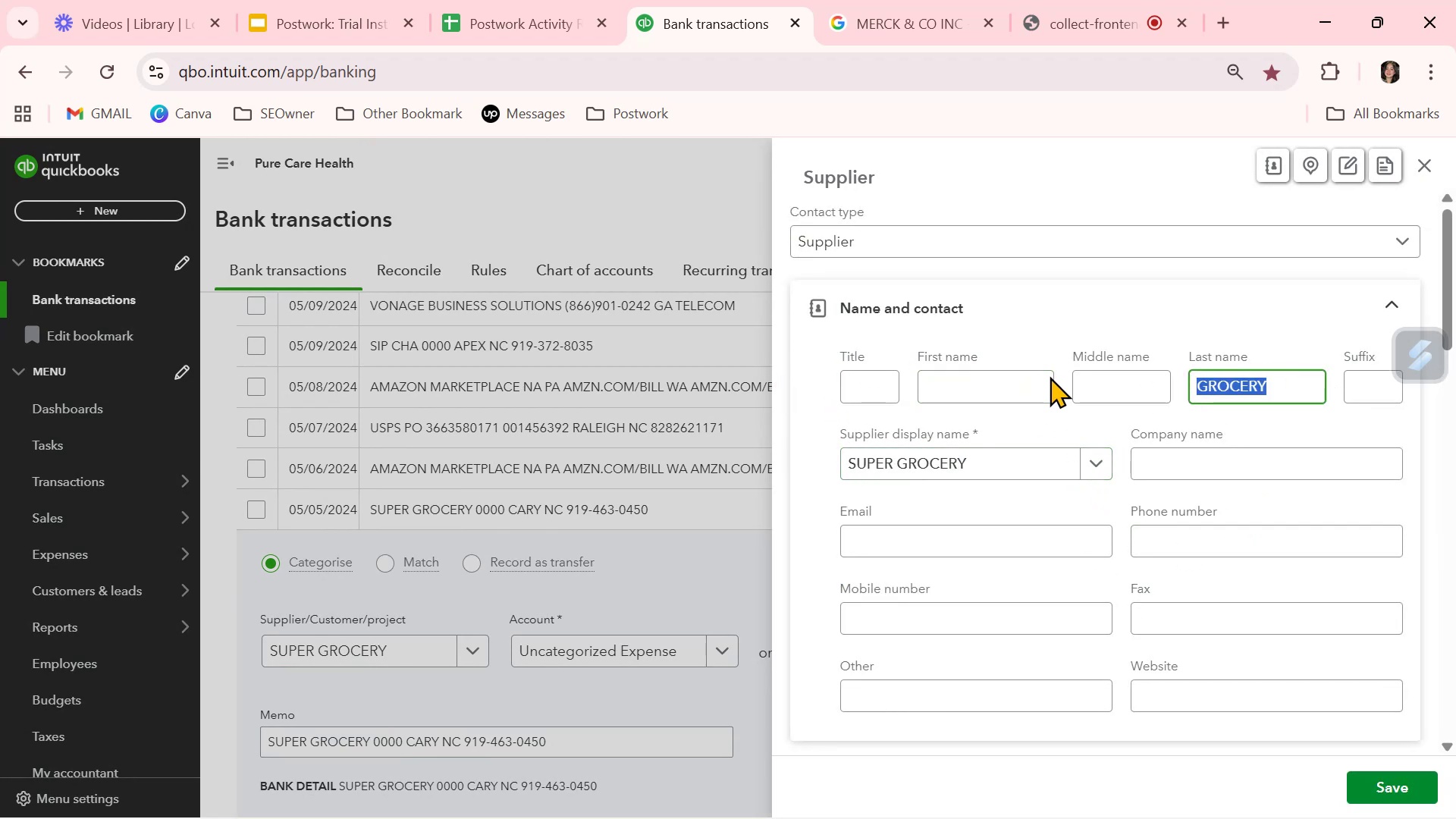 
key(Backspace)
 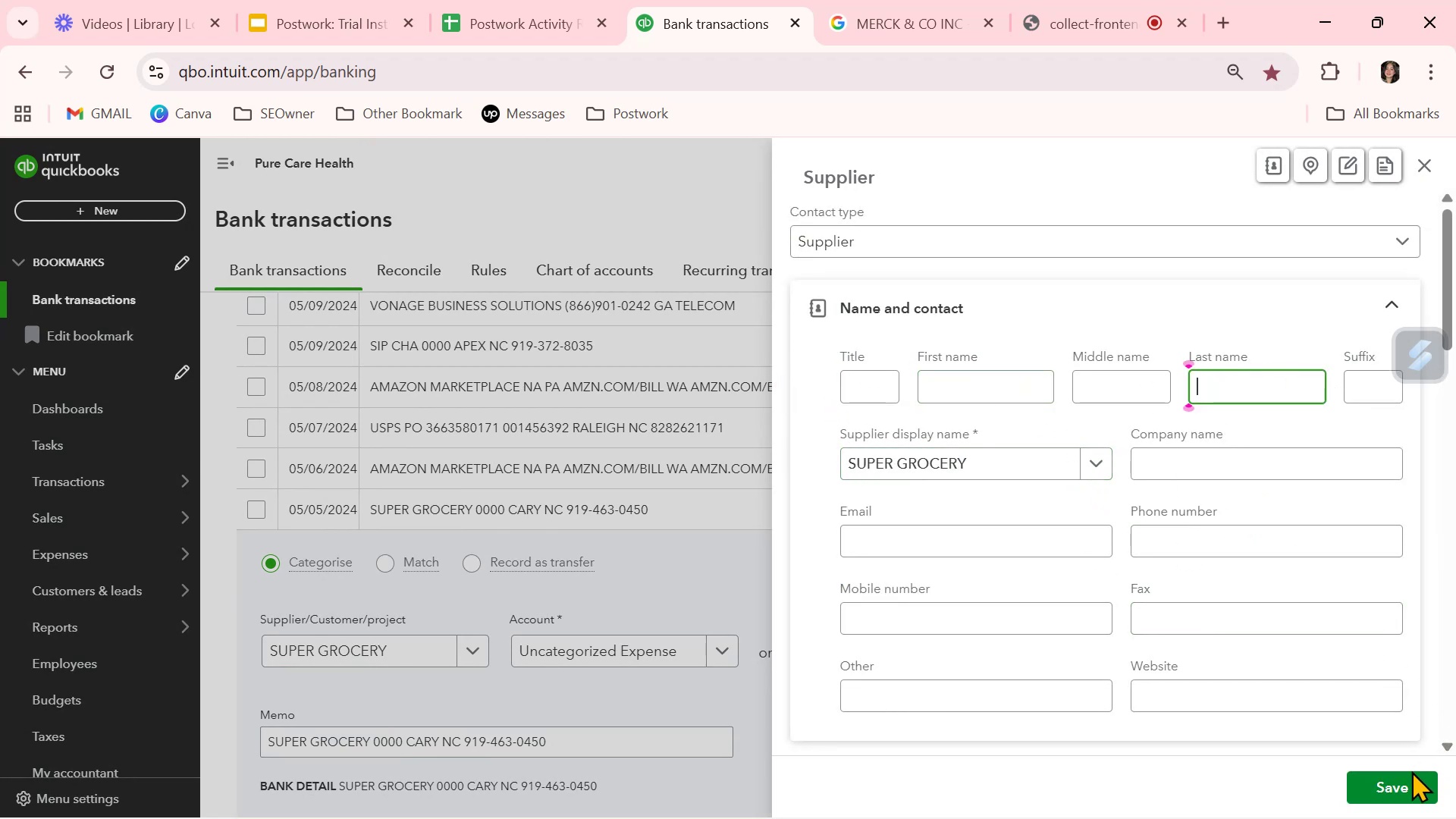 
left_click([1408, 782])
 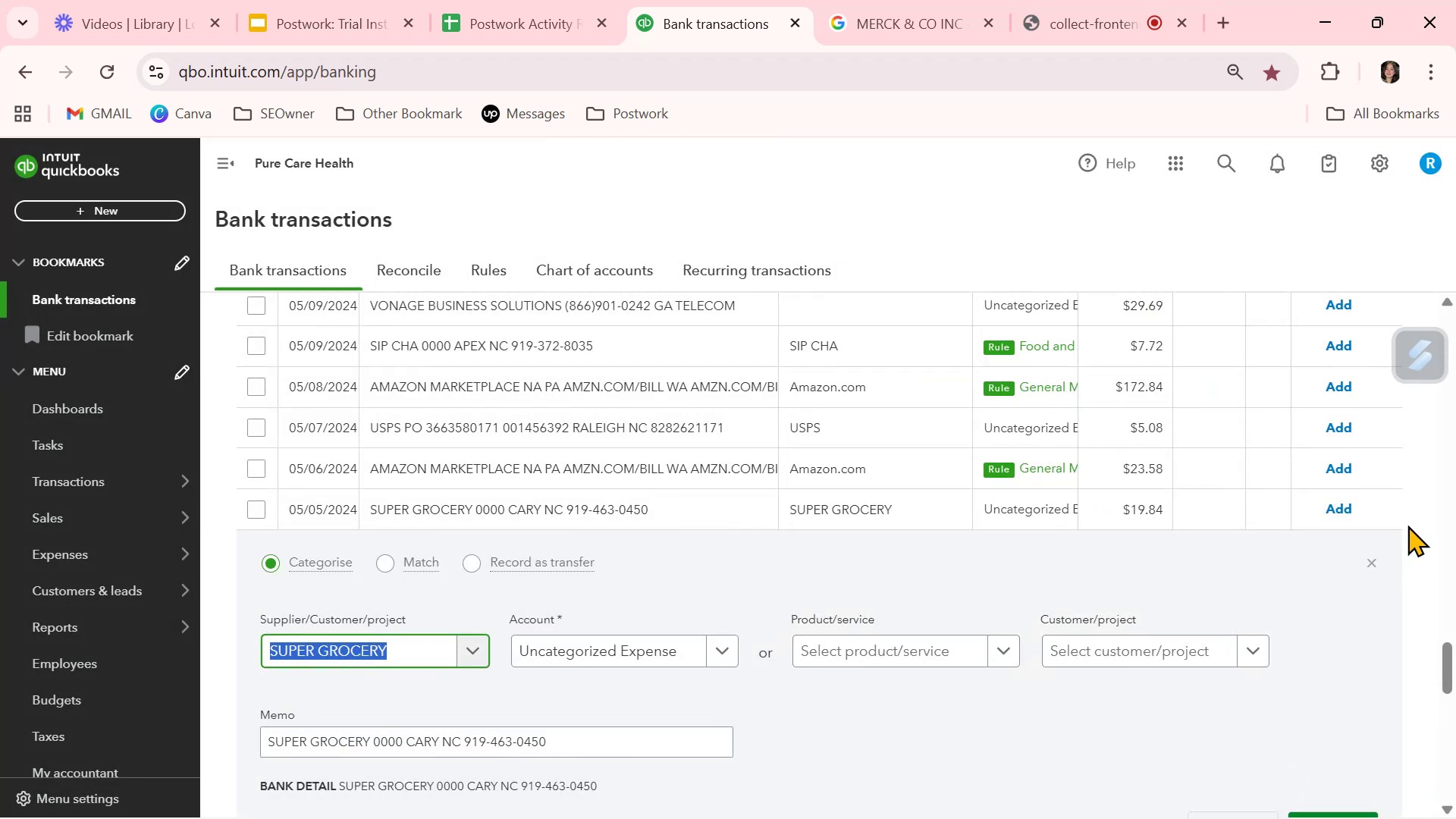 
left_click([1376, 564])
 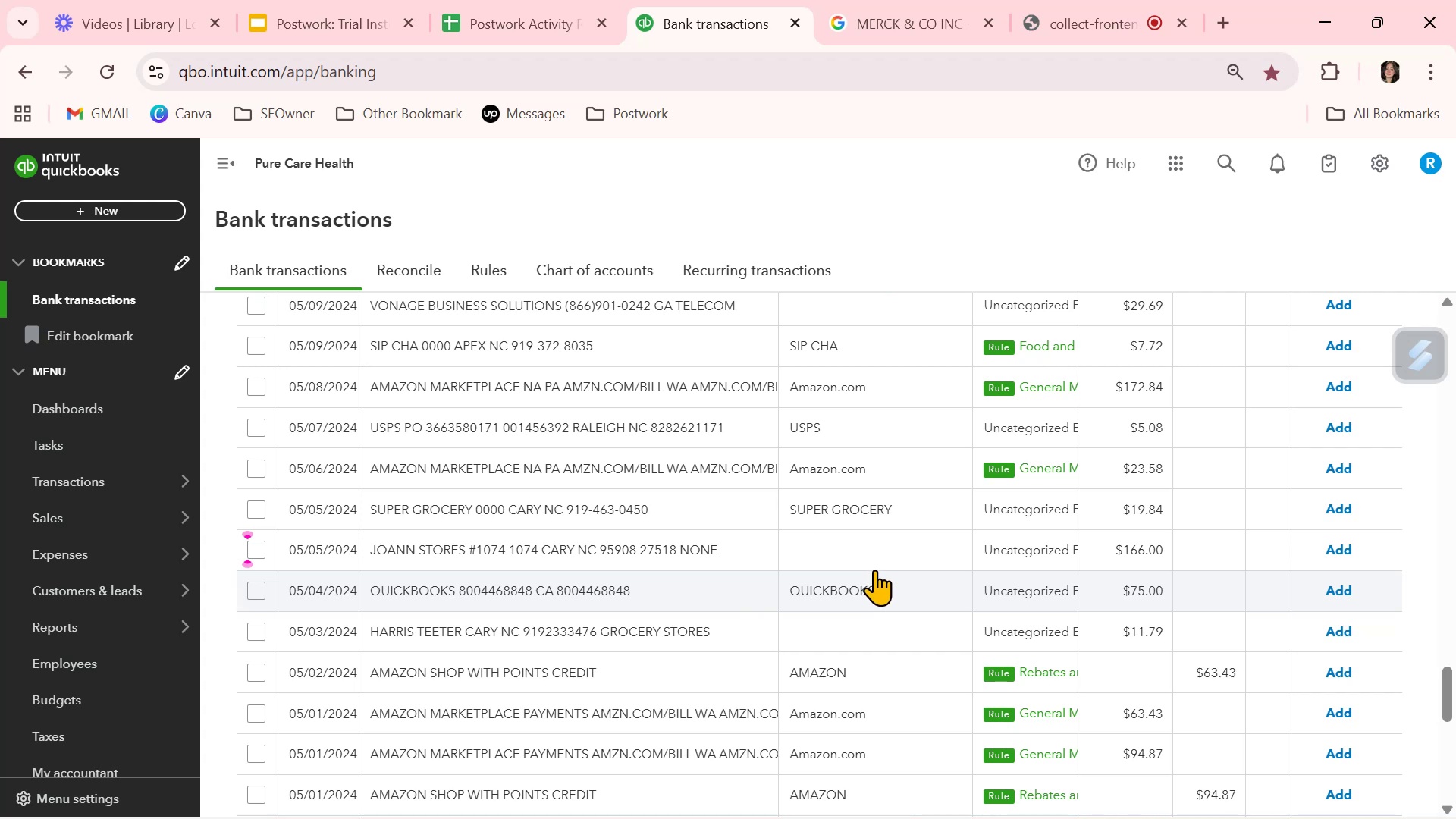 
left_click([881, 548])
 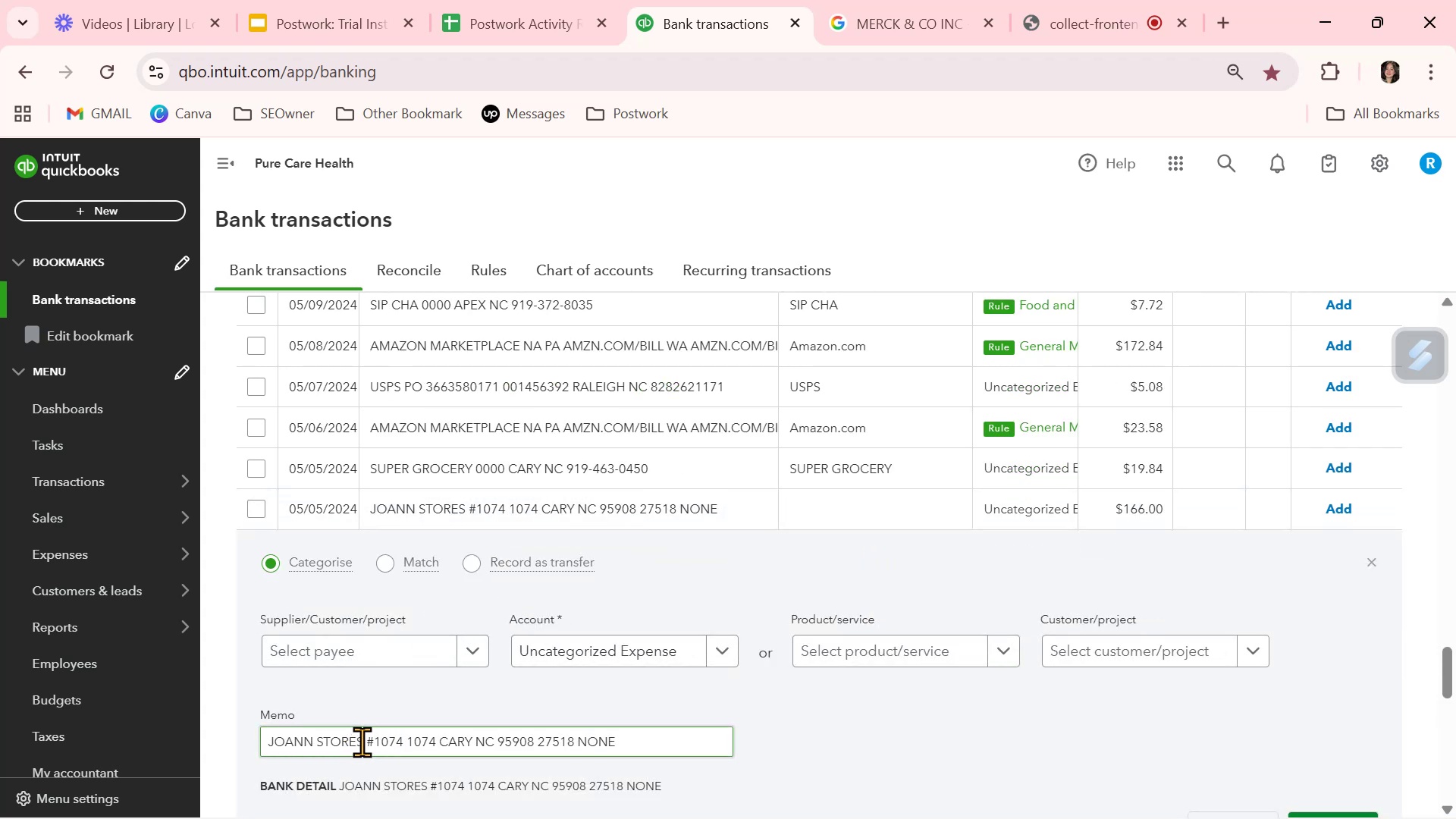 
left_click_drag(start_coordinate=[364, 742], to_coordinate=[234, 739])
 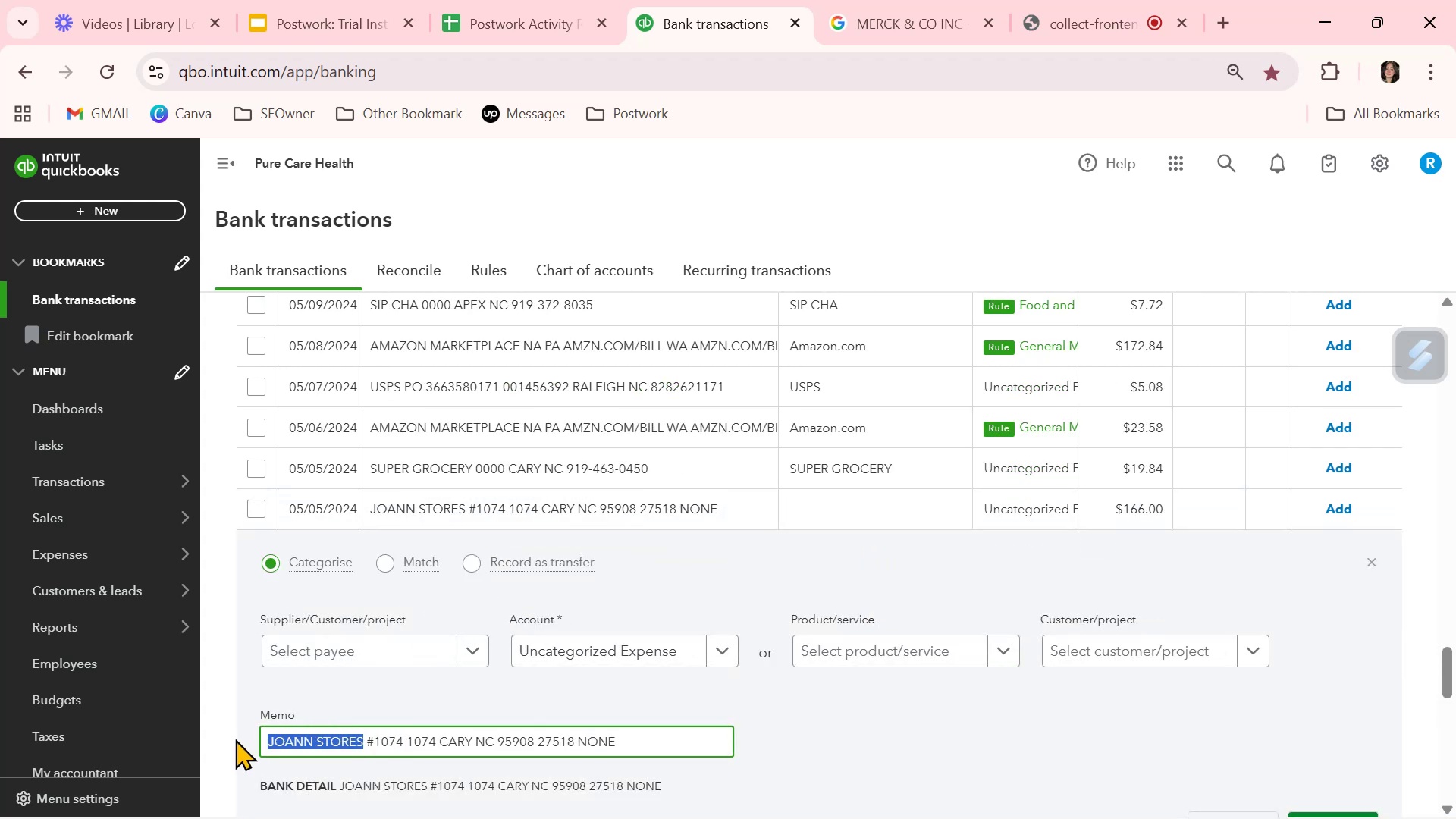 
key(Control+ControlLeft)
 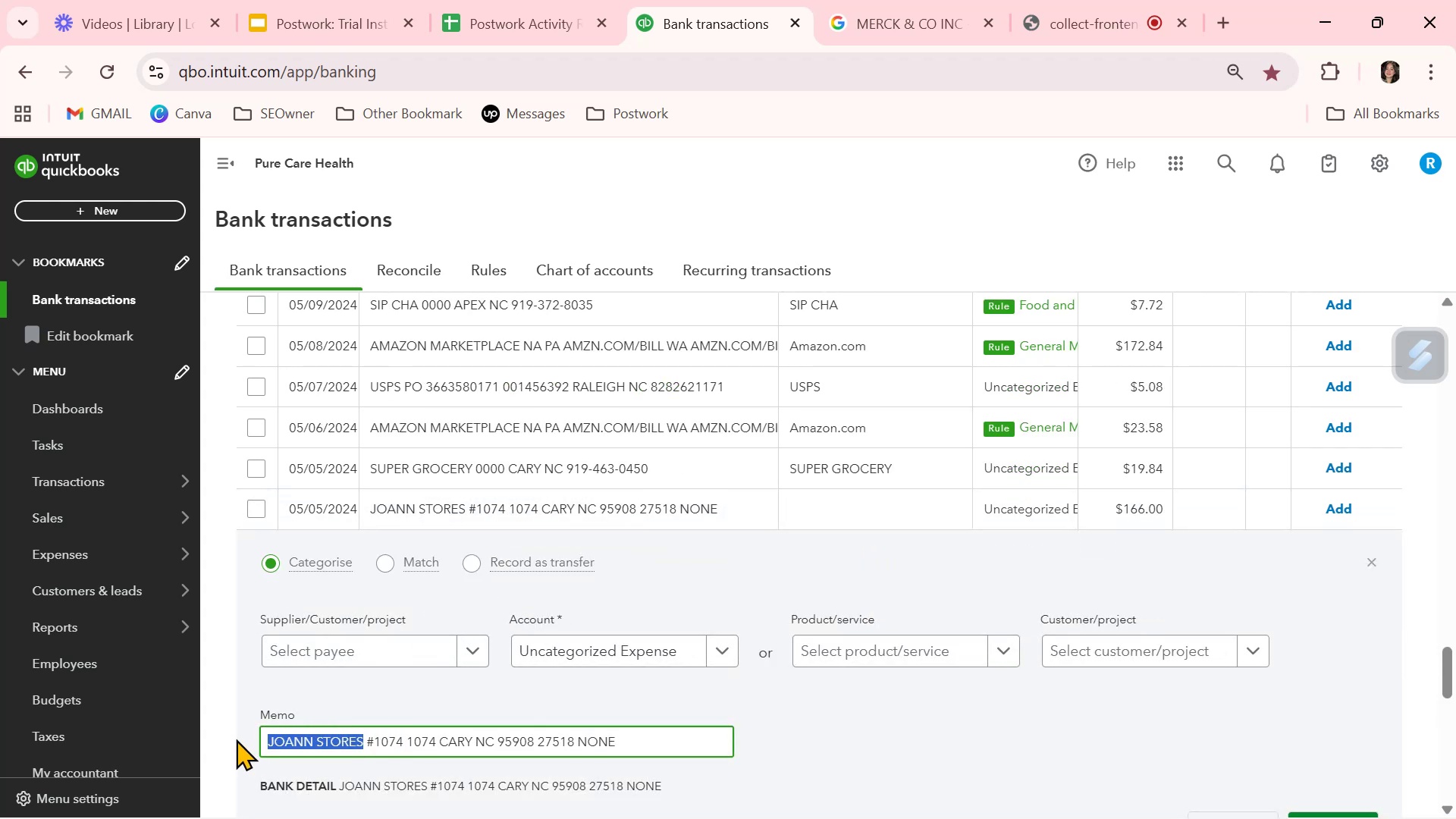 
key(Control+C)
 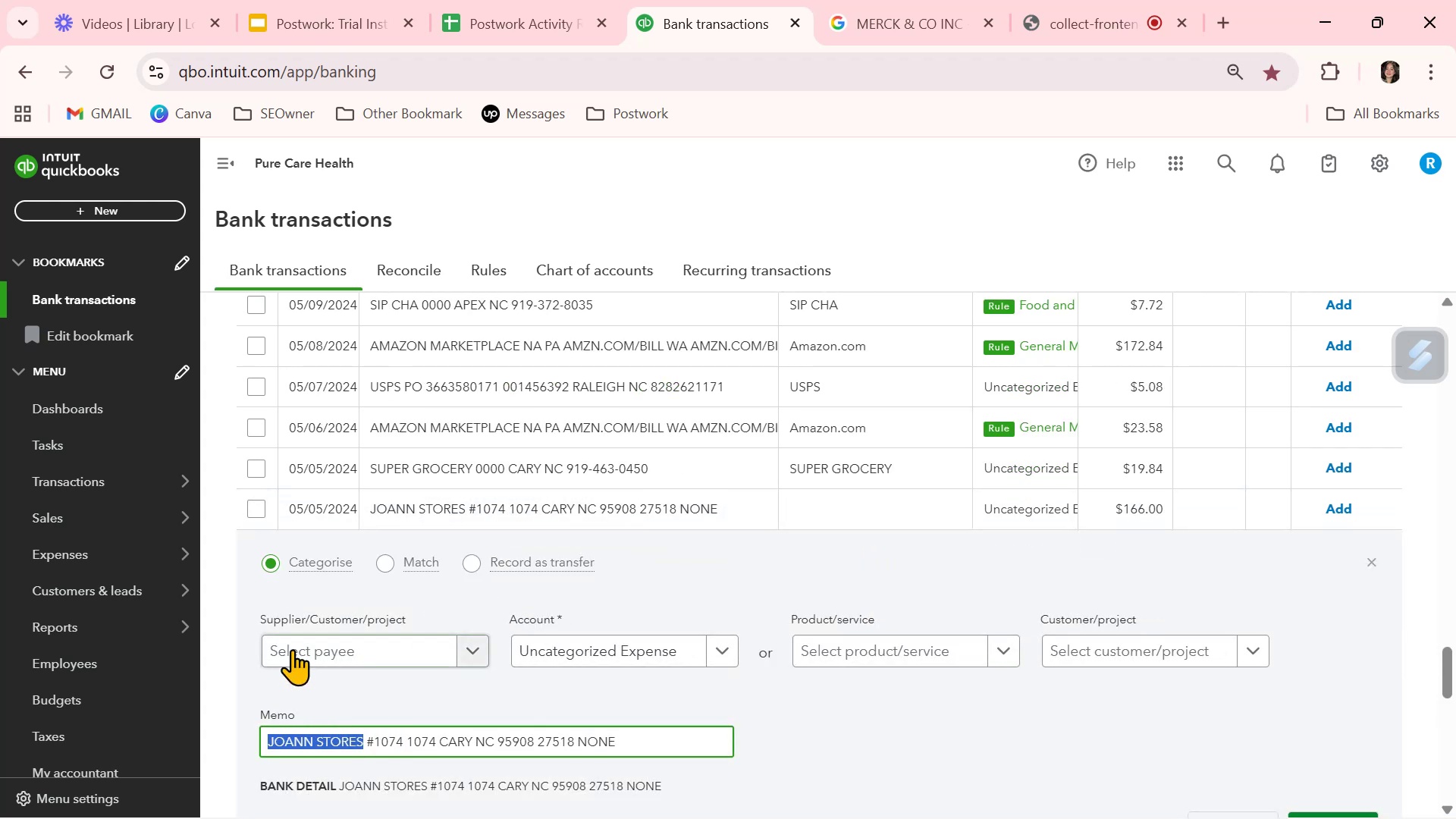 
left_click([294, 647])
 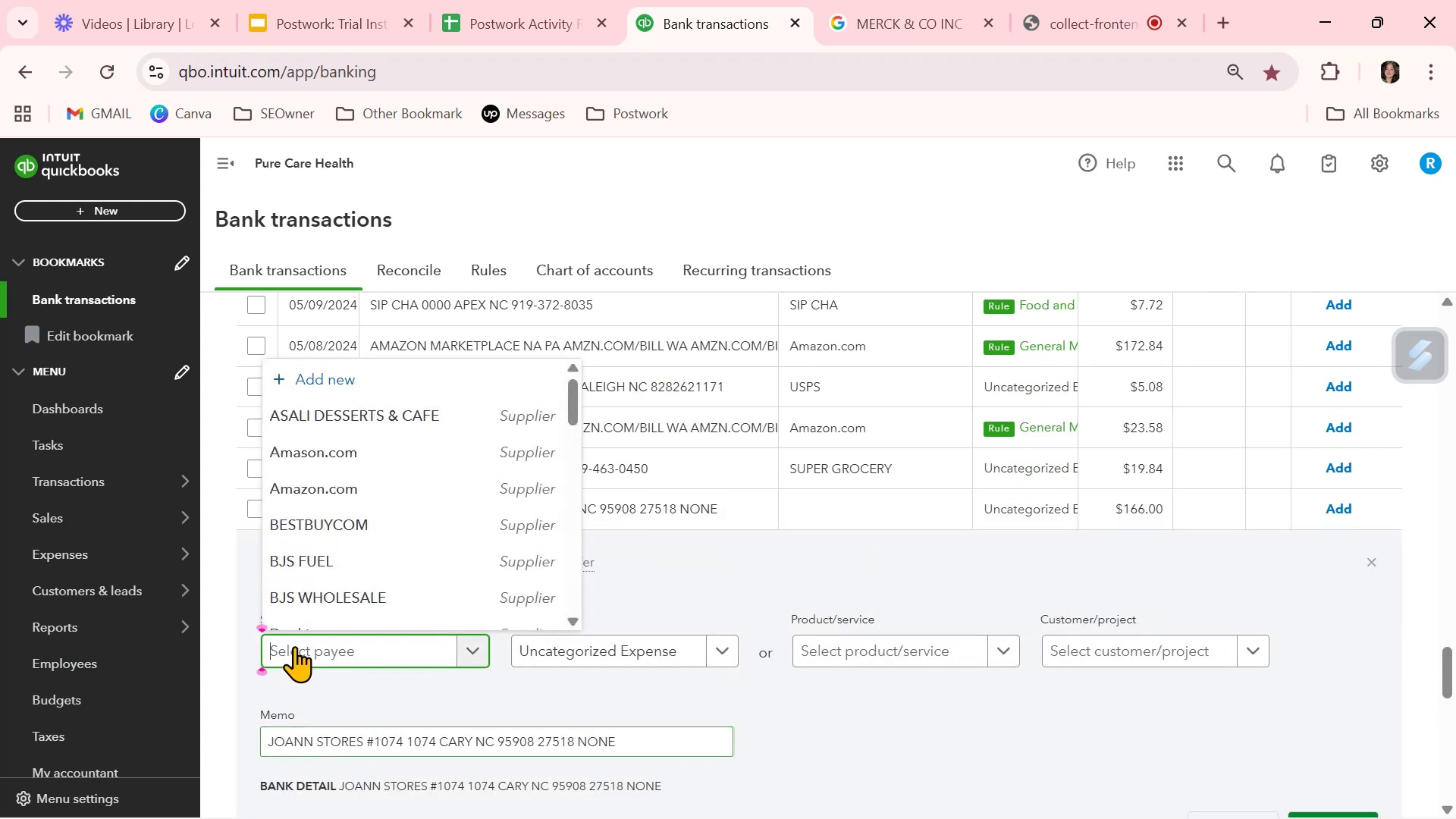 
key(Control+ControlLeft)
 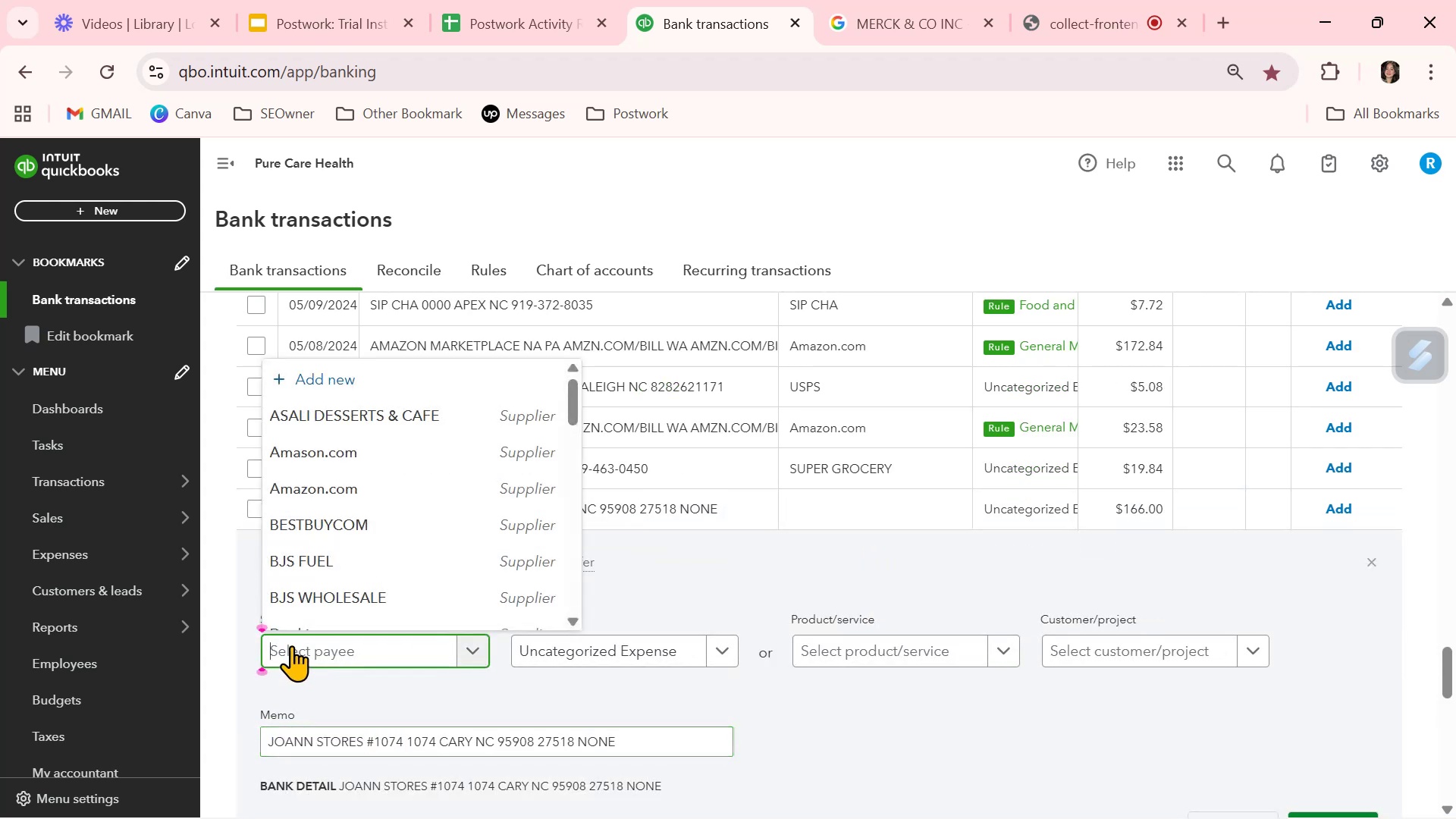 
key(Control+V)
 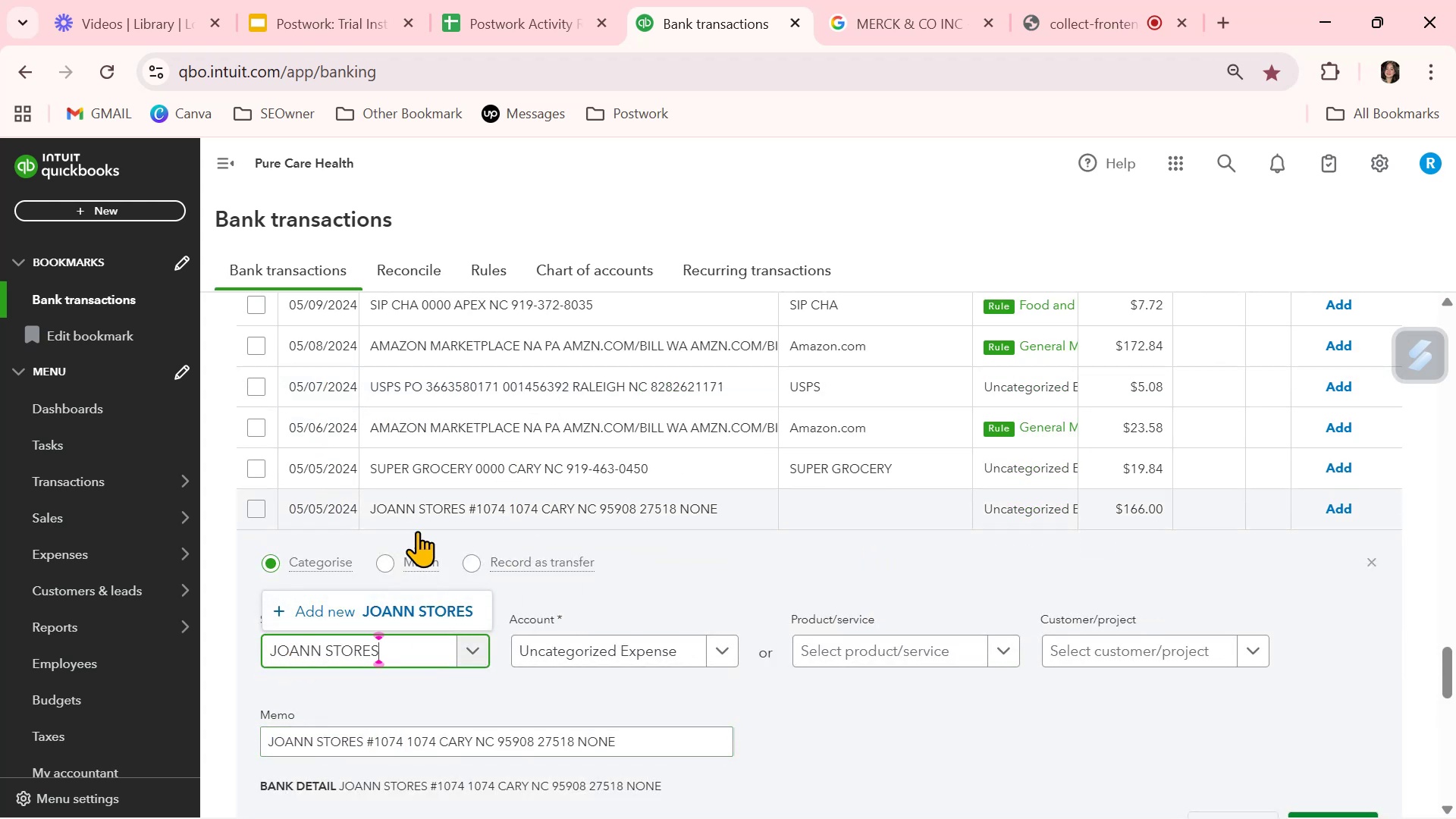 
left_click([412, 618])
 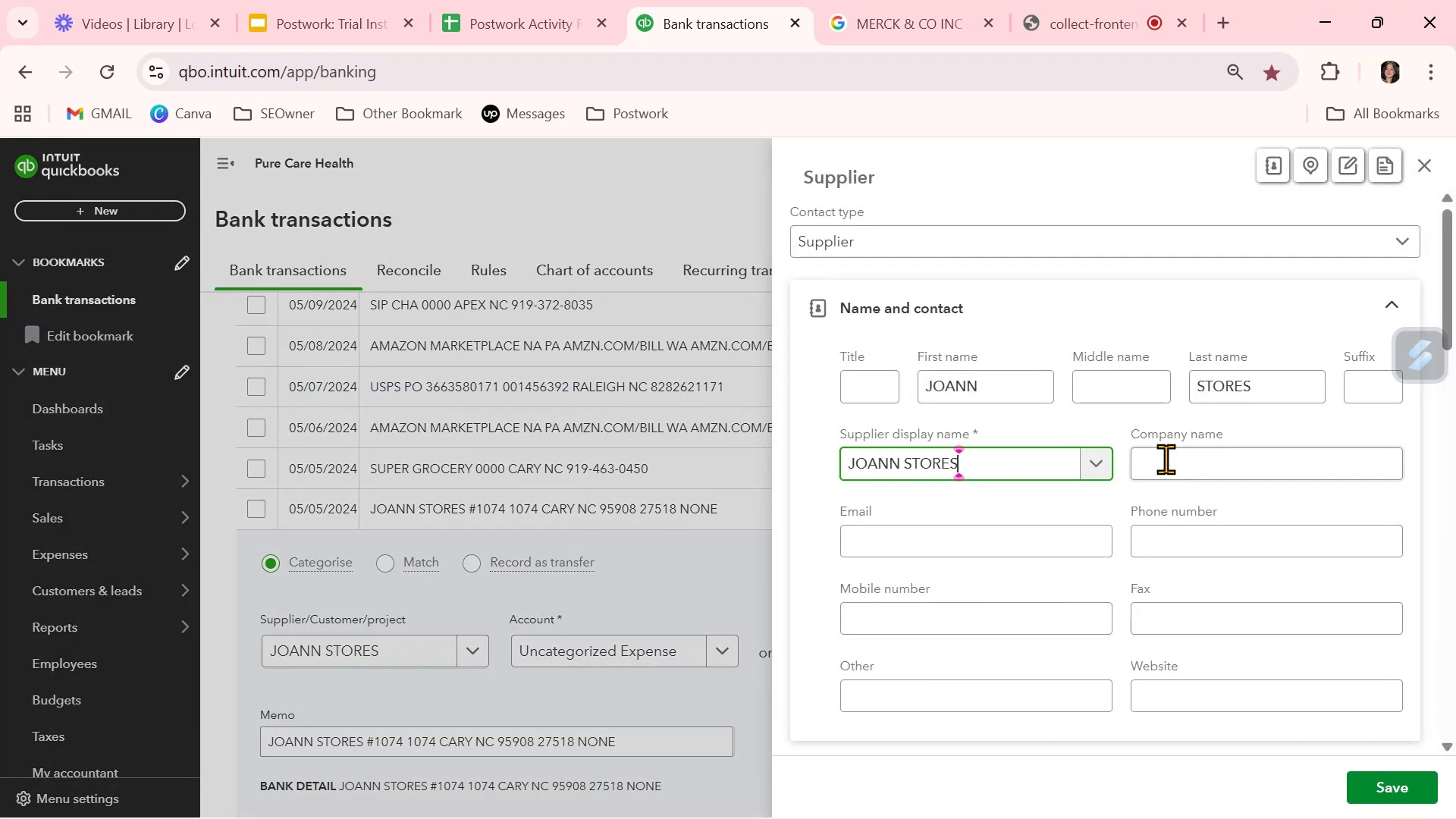 
left_click_drag(start_coordinate=[993, 392], to_coordinate=[767, 369])
 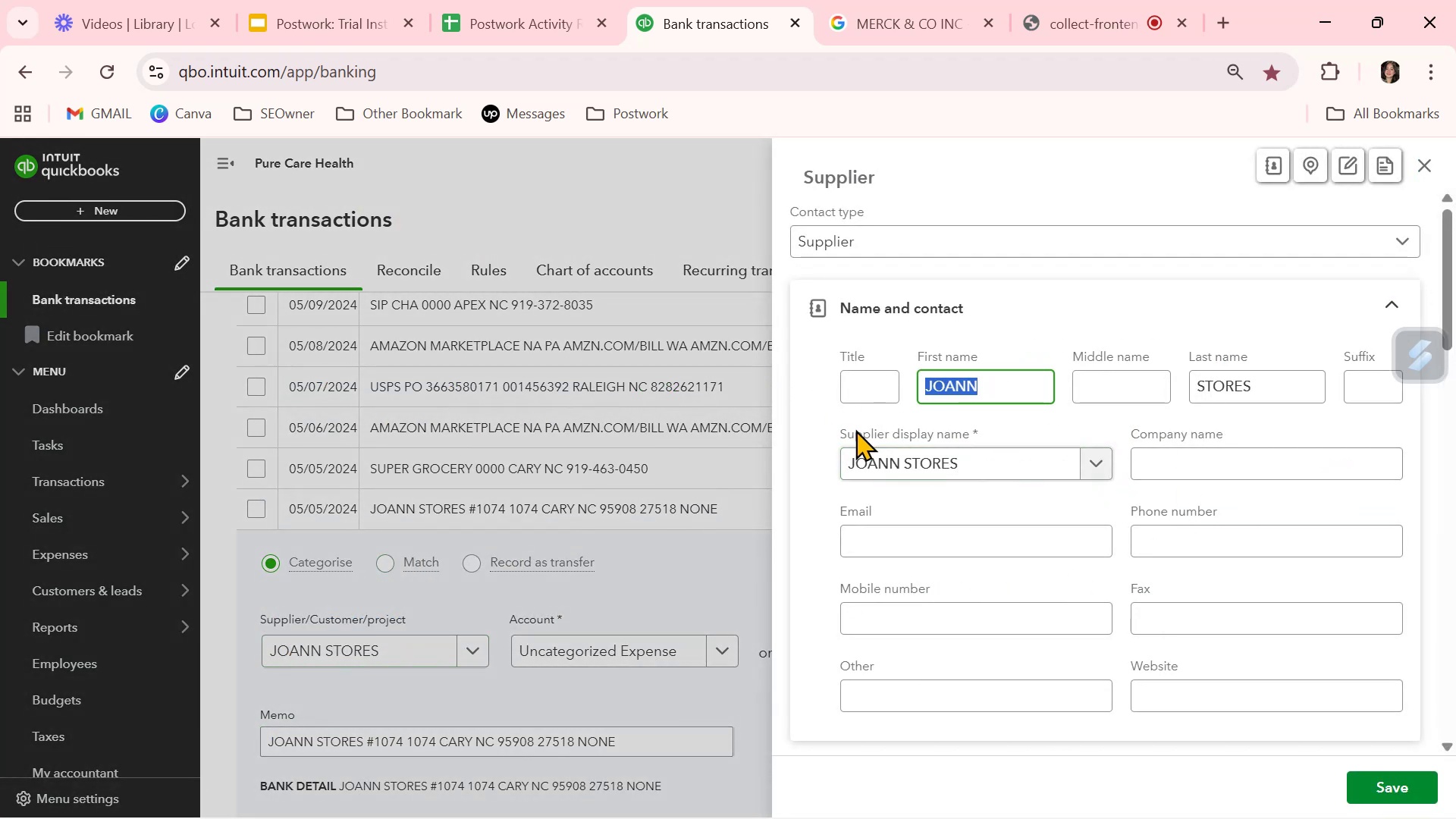 
key(Backspace)
 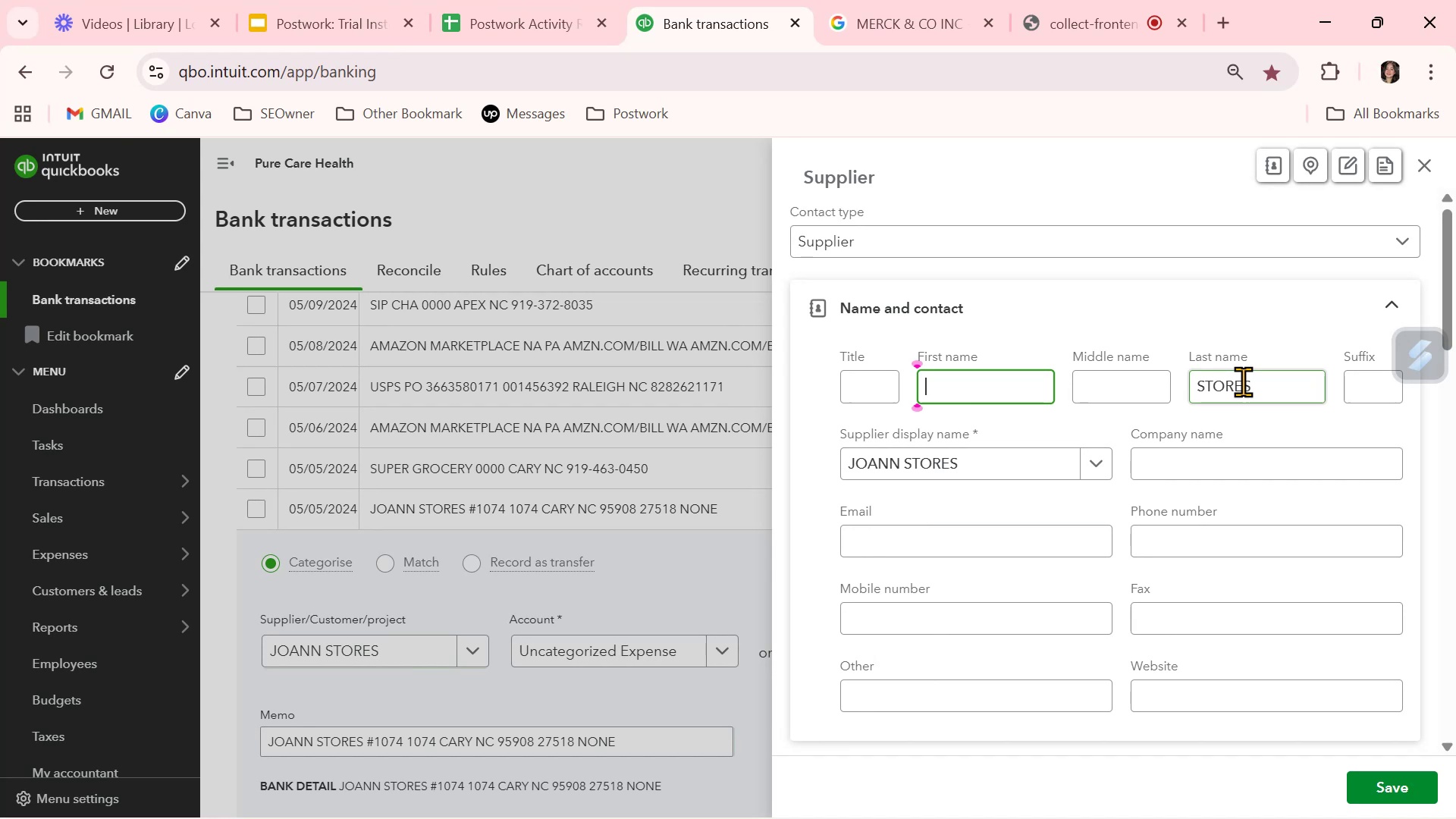 
left_click_drag(start_coordinate=[1269, 394], to_coordinate=[1013, 402])
 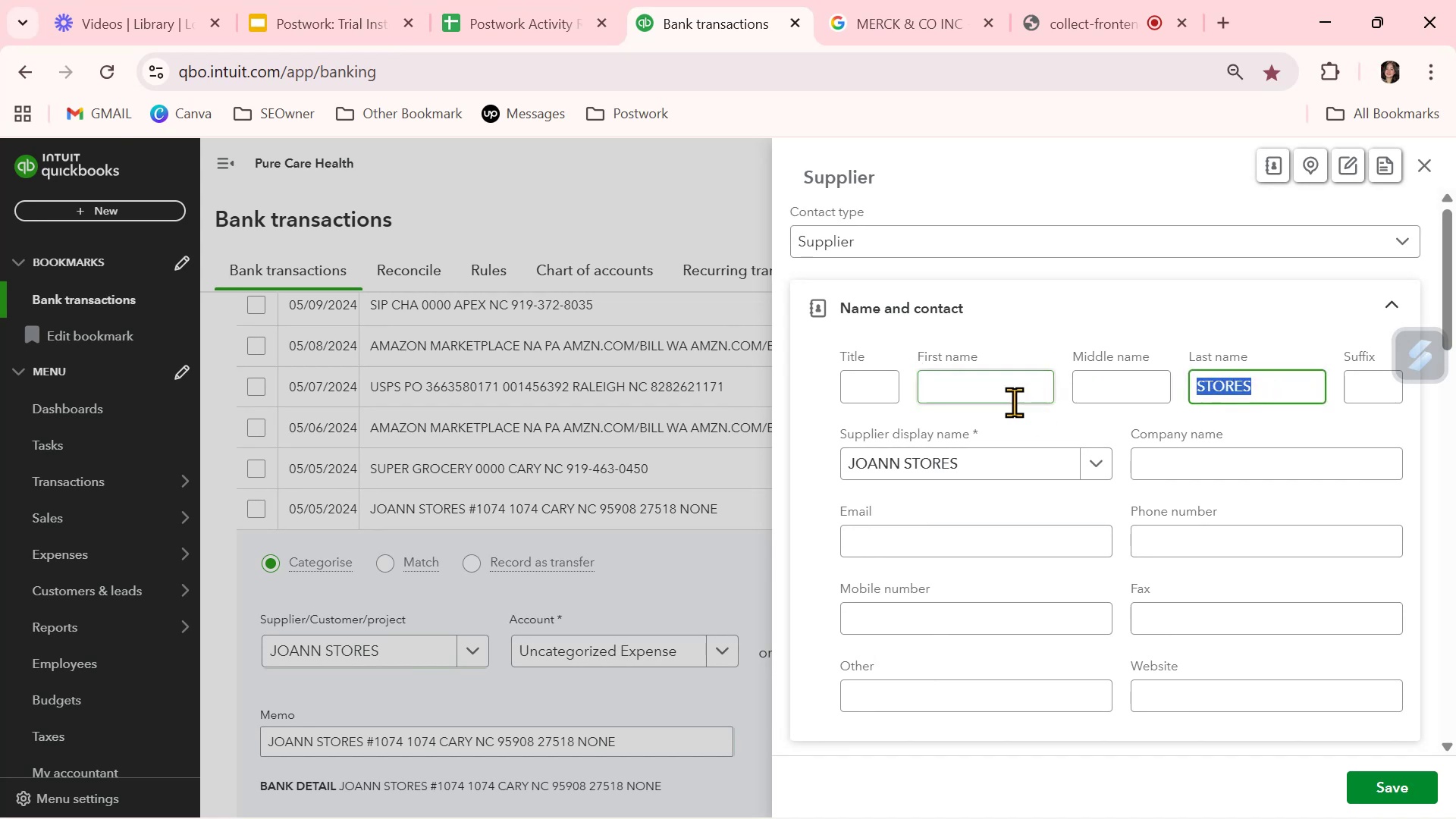 
key(Backspace)
 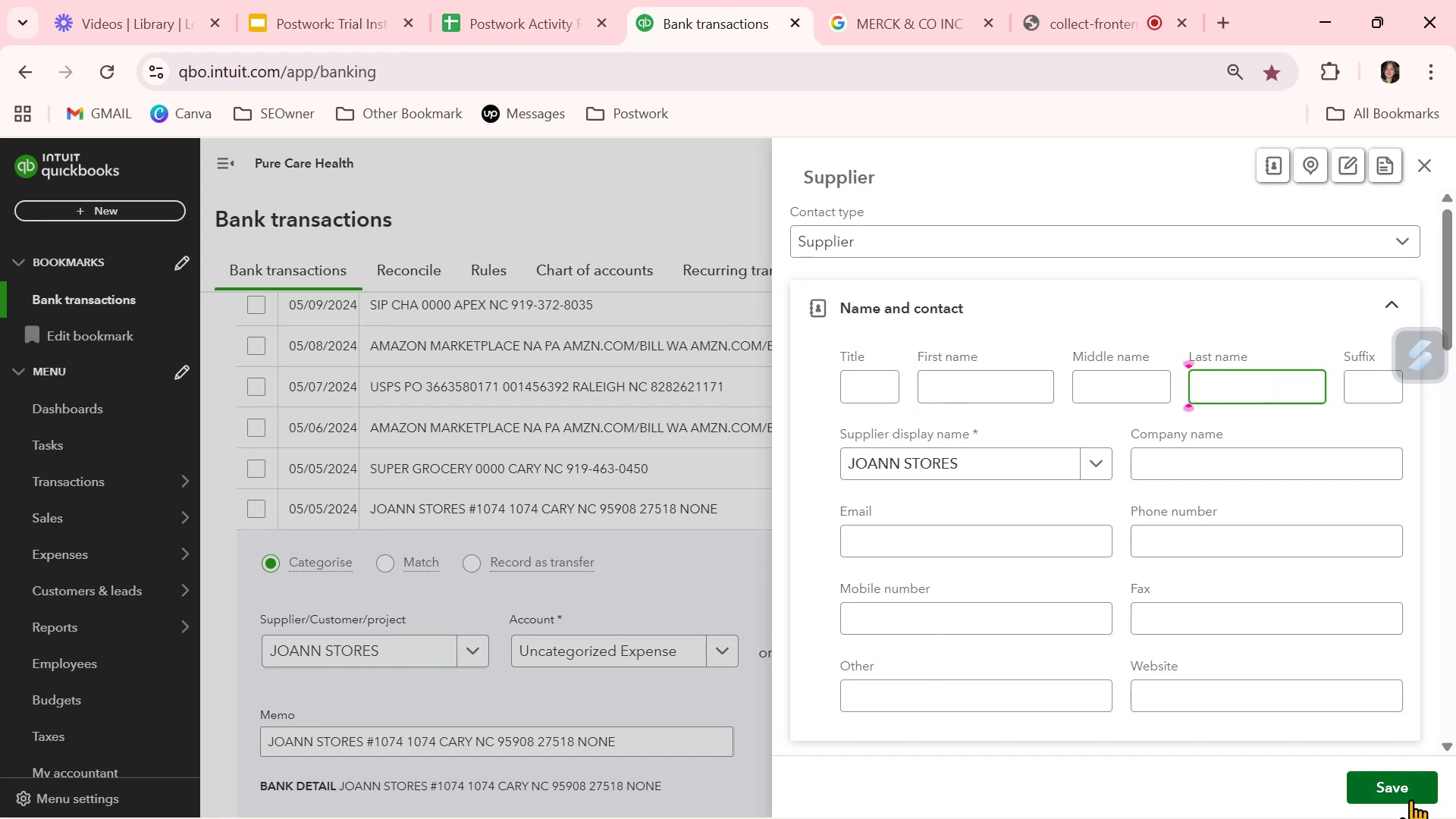 
left_click([1412, 789])
 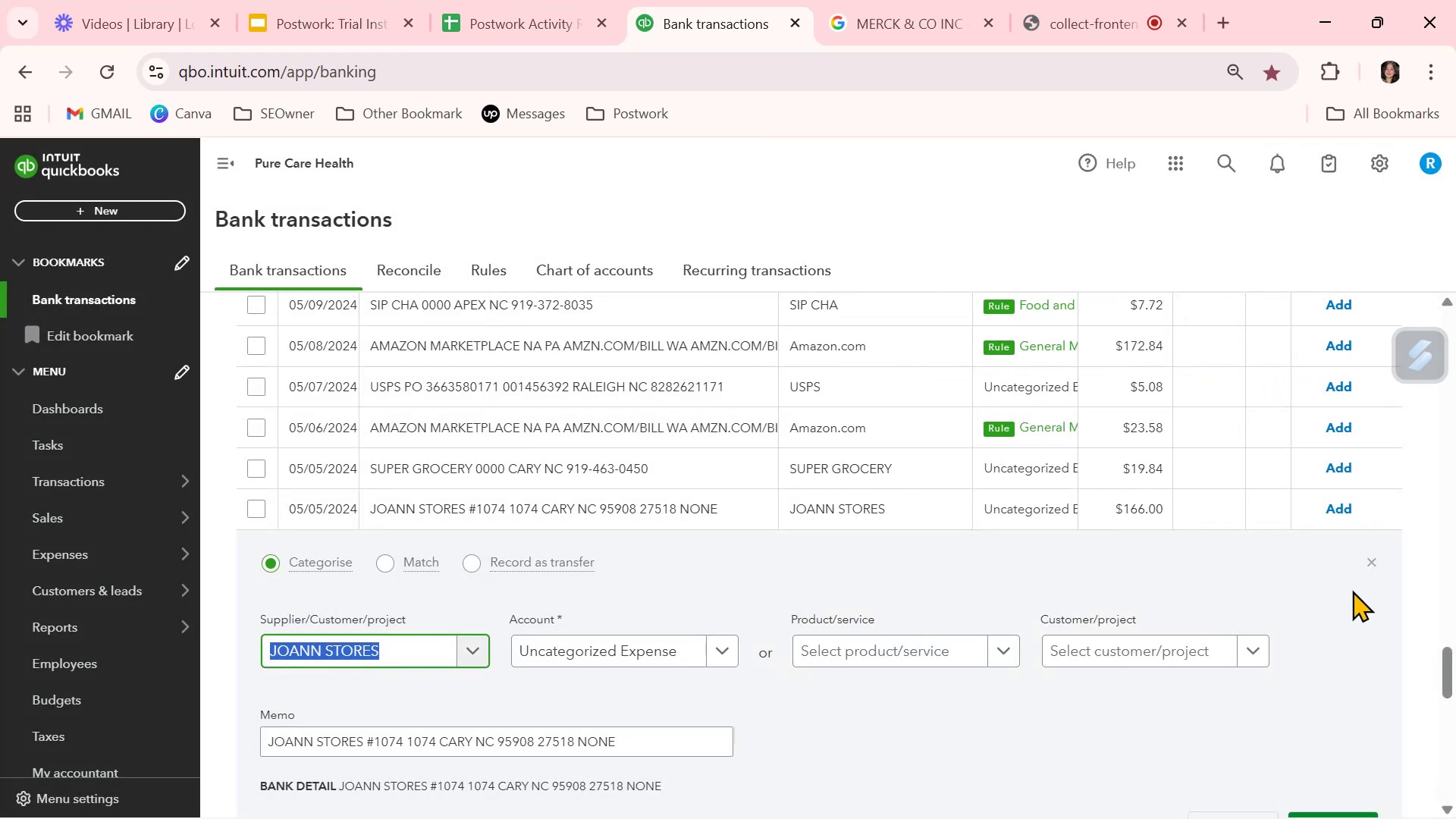 
left_click([1379, 570])
 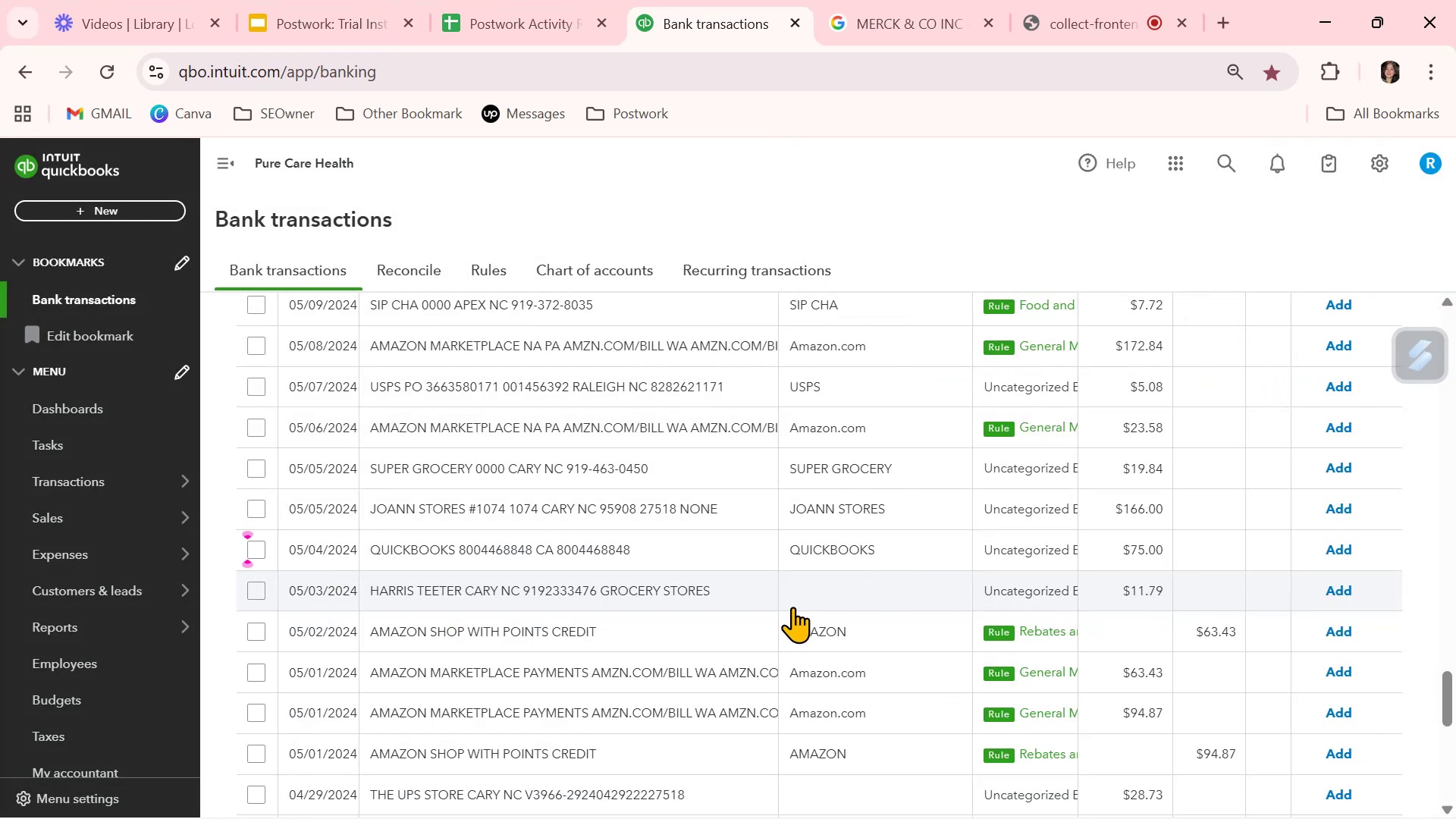 
wait(5.13)
 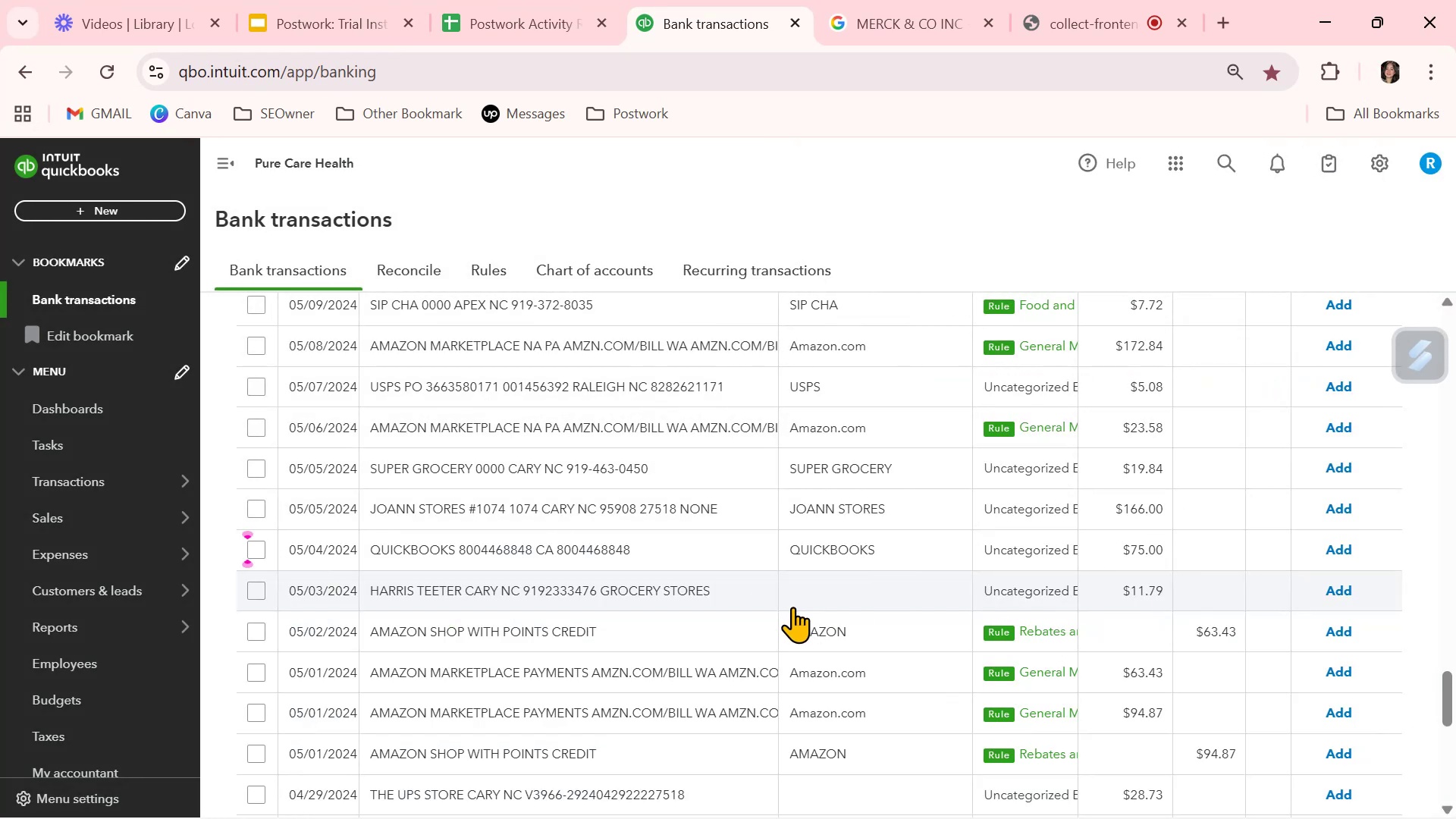 
scroll: coordinate [792, 607], scroll_direction: down, amount: 2.0
 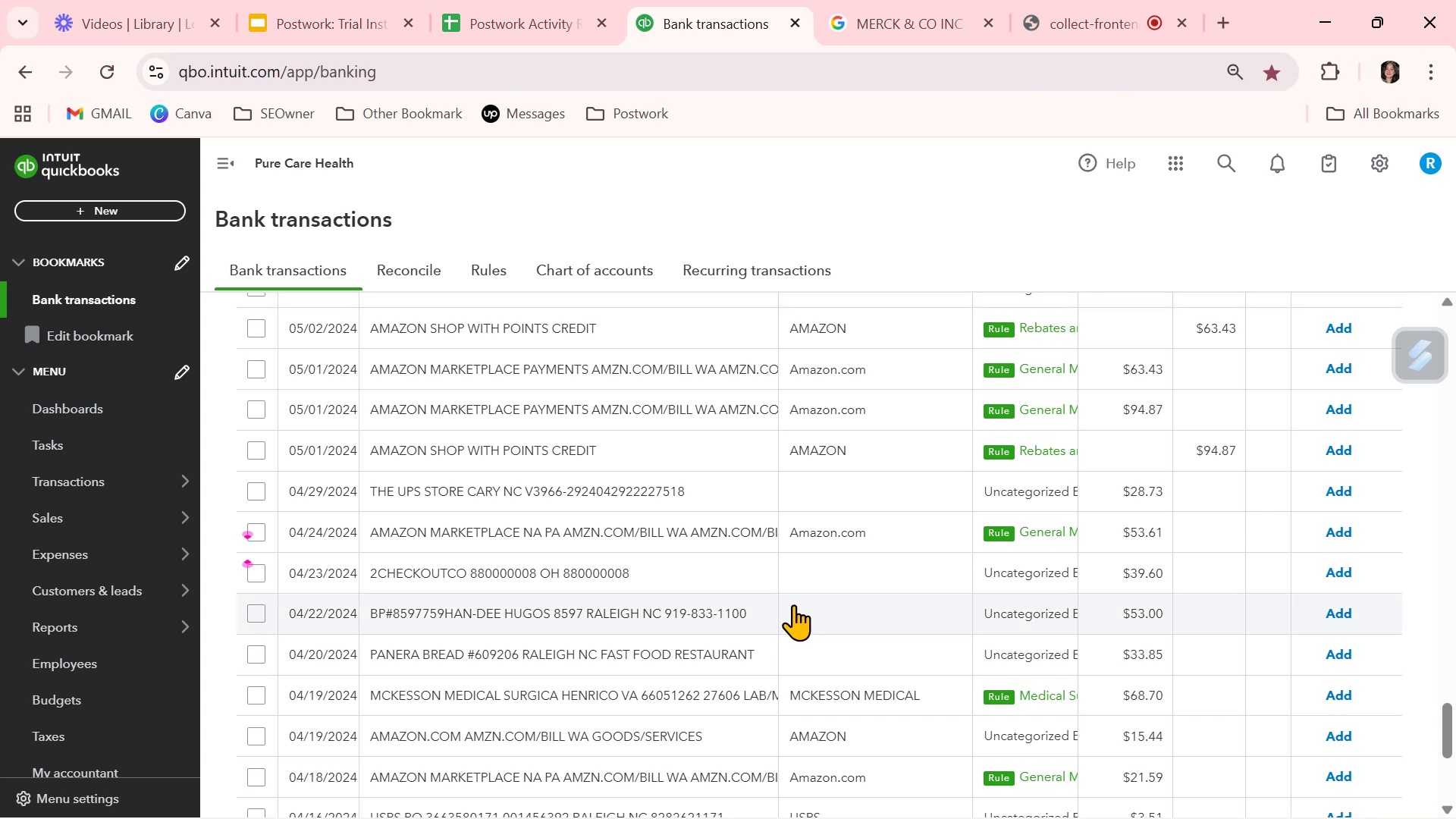 
left_click([851, 495])
 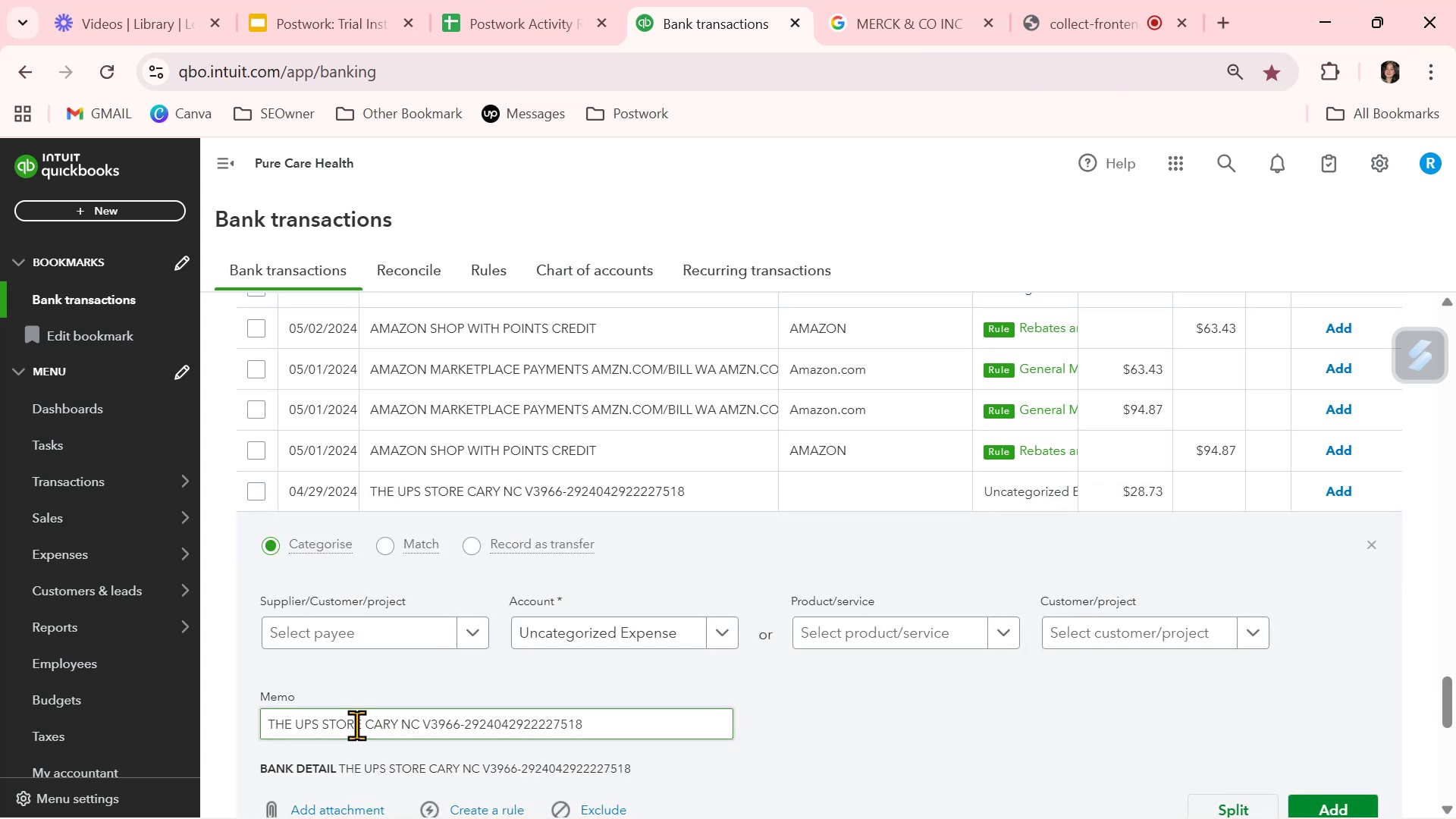 
left_click_drag(start_coordinate=[362, 725], to_coordinate=[218, 726])
 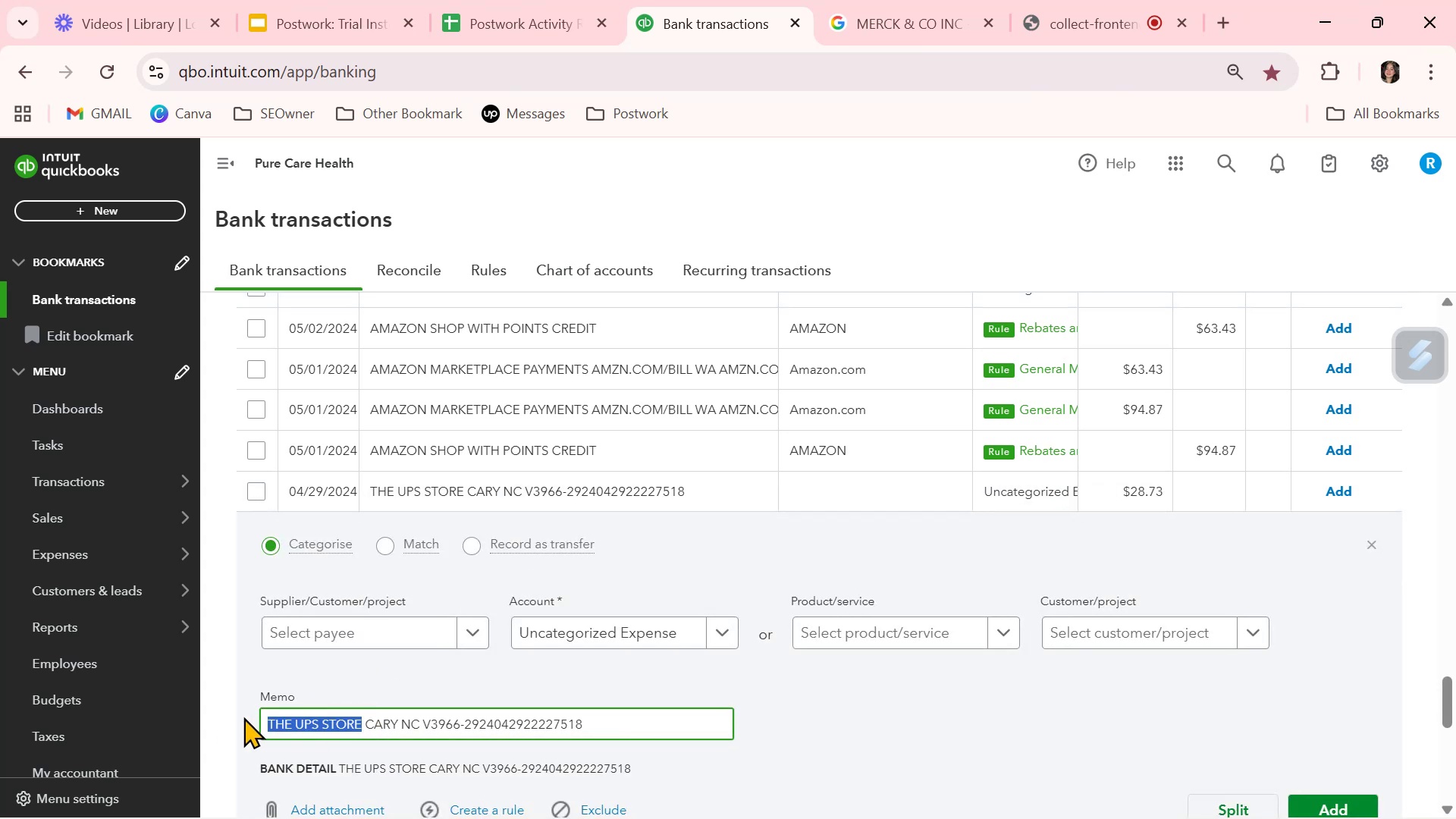 
key(Control+ControlLeft)
 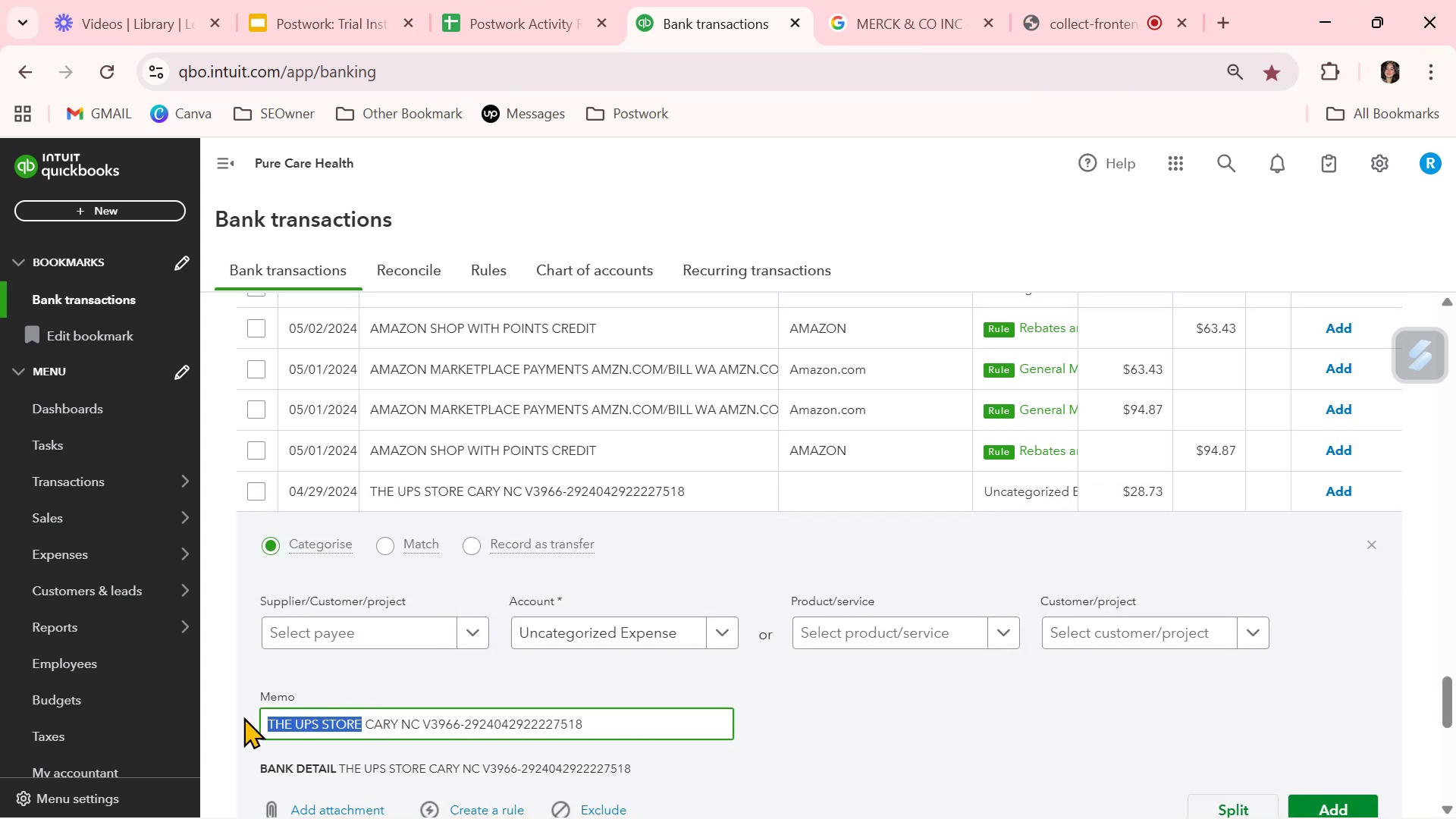 
key(Control+C)
 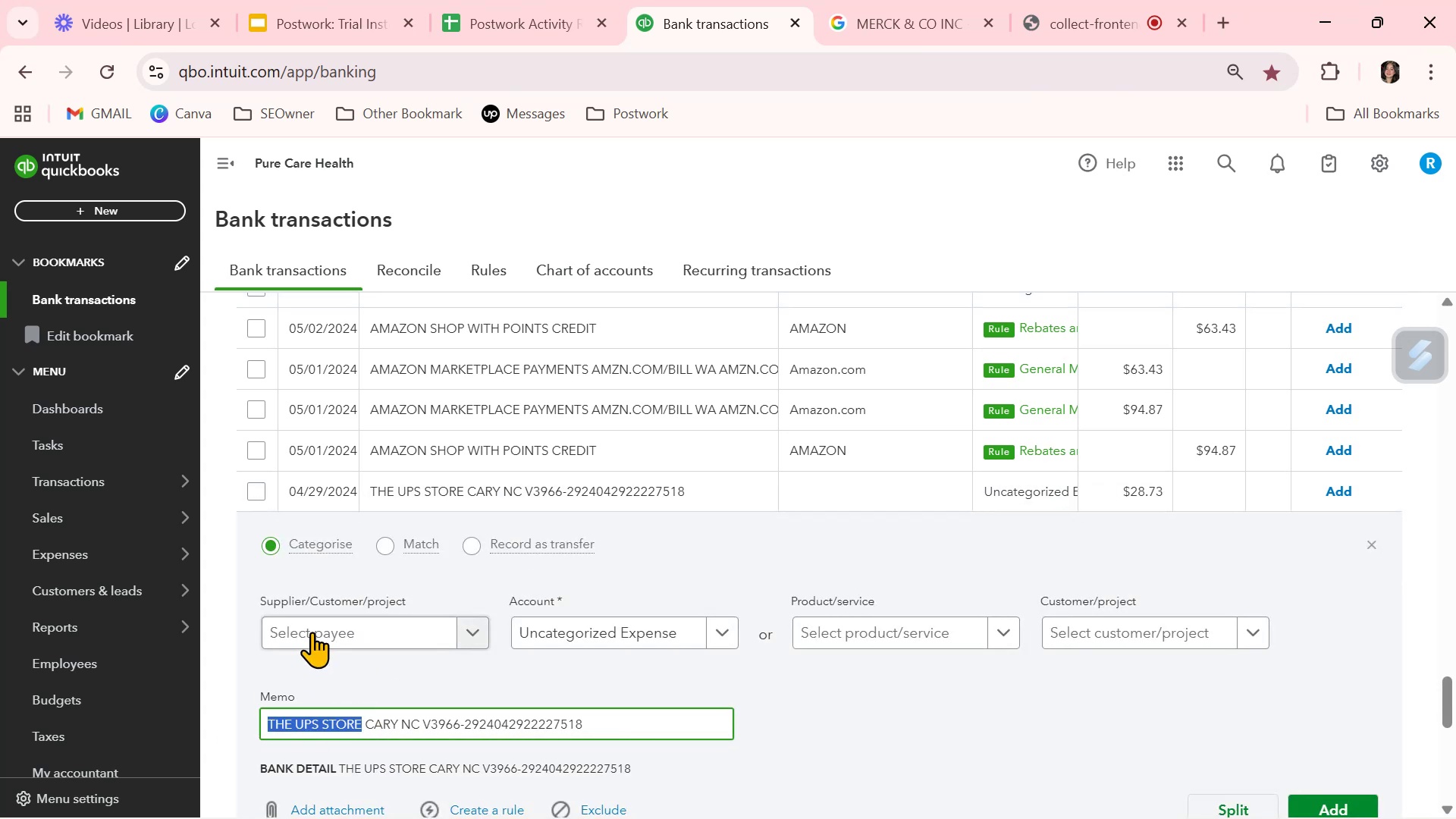 
left_click([314, 630])
 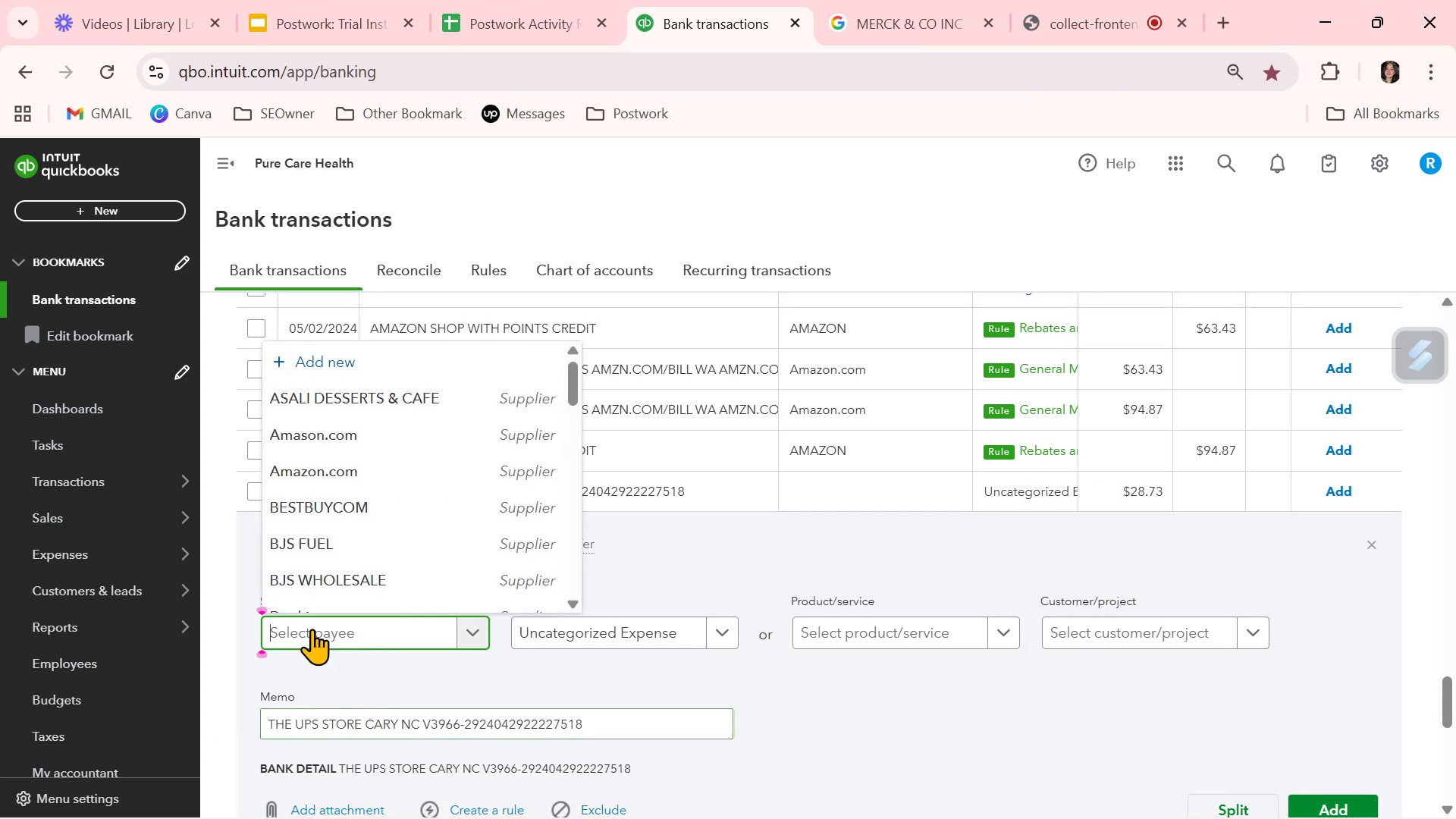 
key(Control+ControlLeft)
 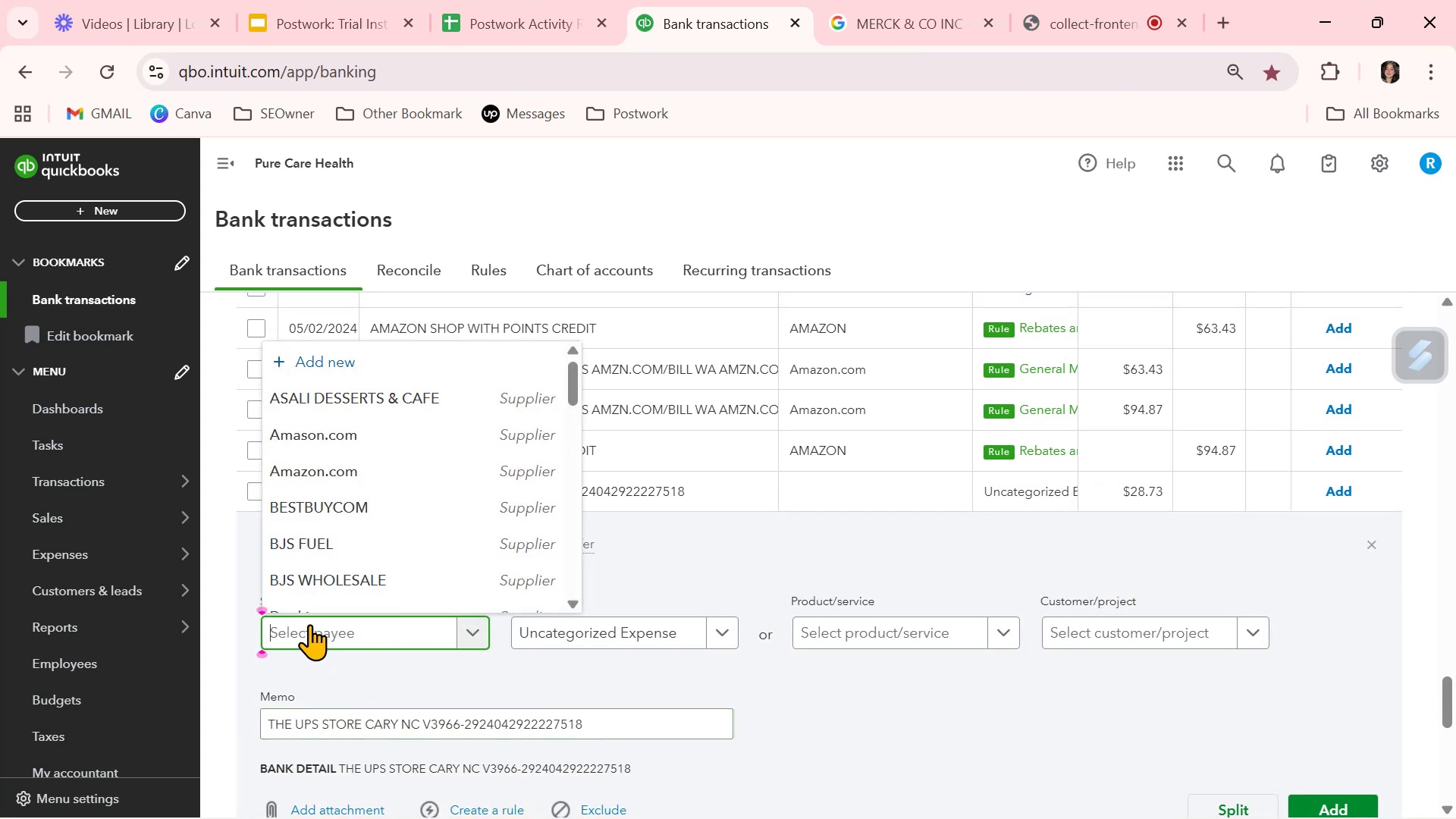 
key(Control+V)
 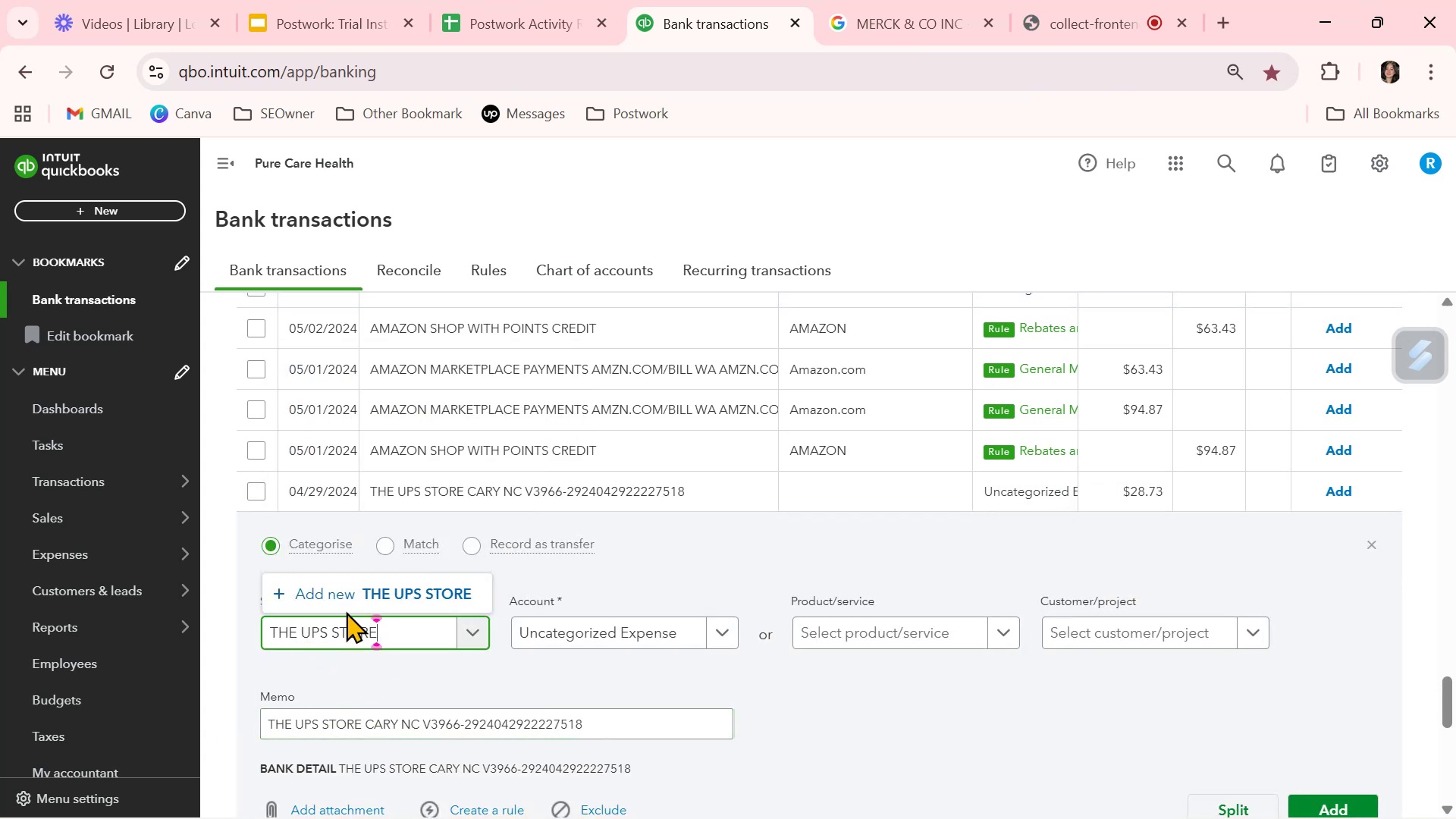 
left_click([381, 590])
 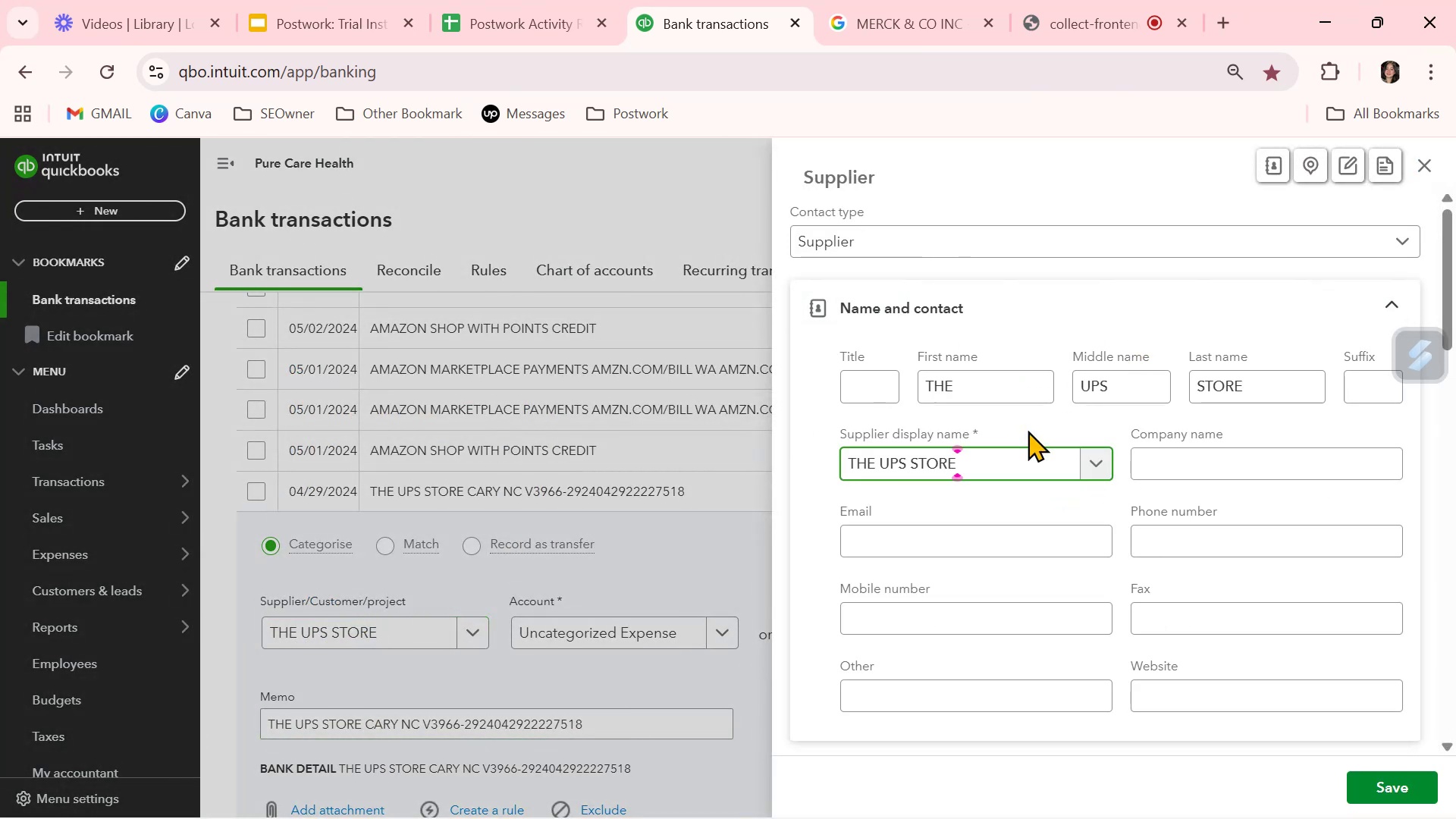 
left_click_drag(start_coordinate=[1006, 386], to_coordinate=[776, 375])
 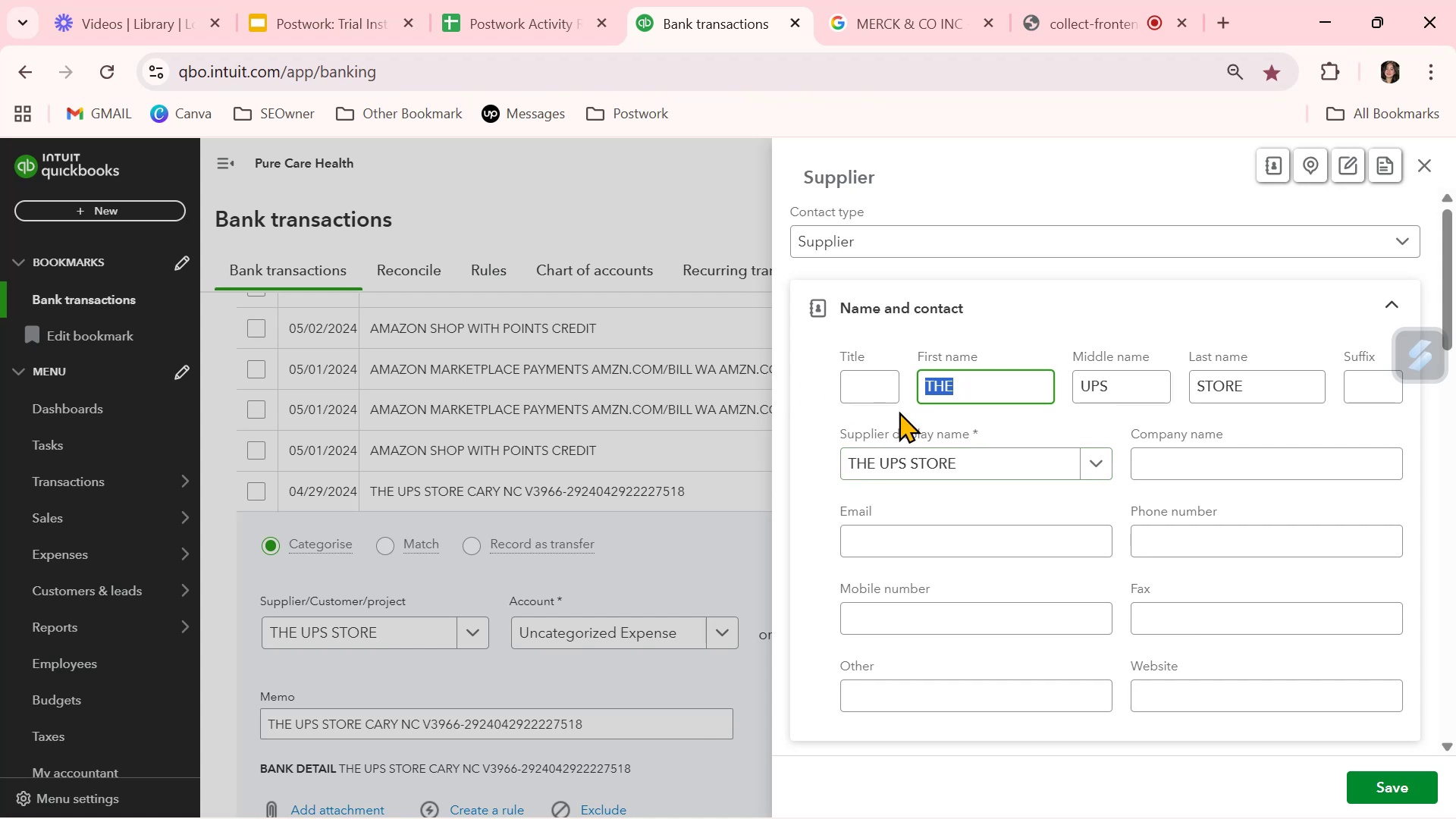 
key(Backspace)
 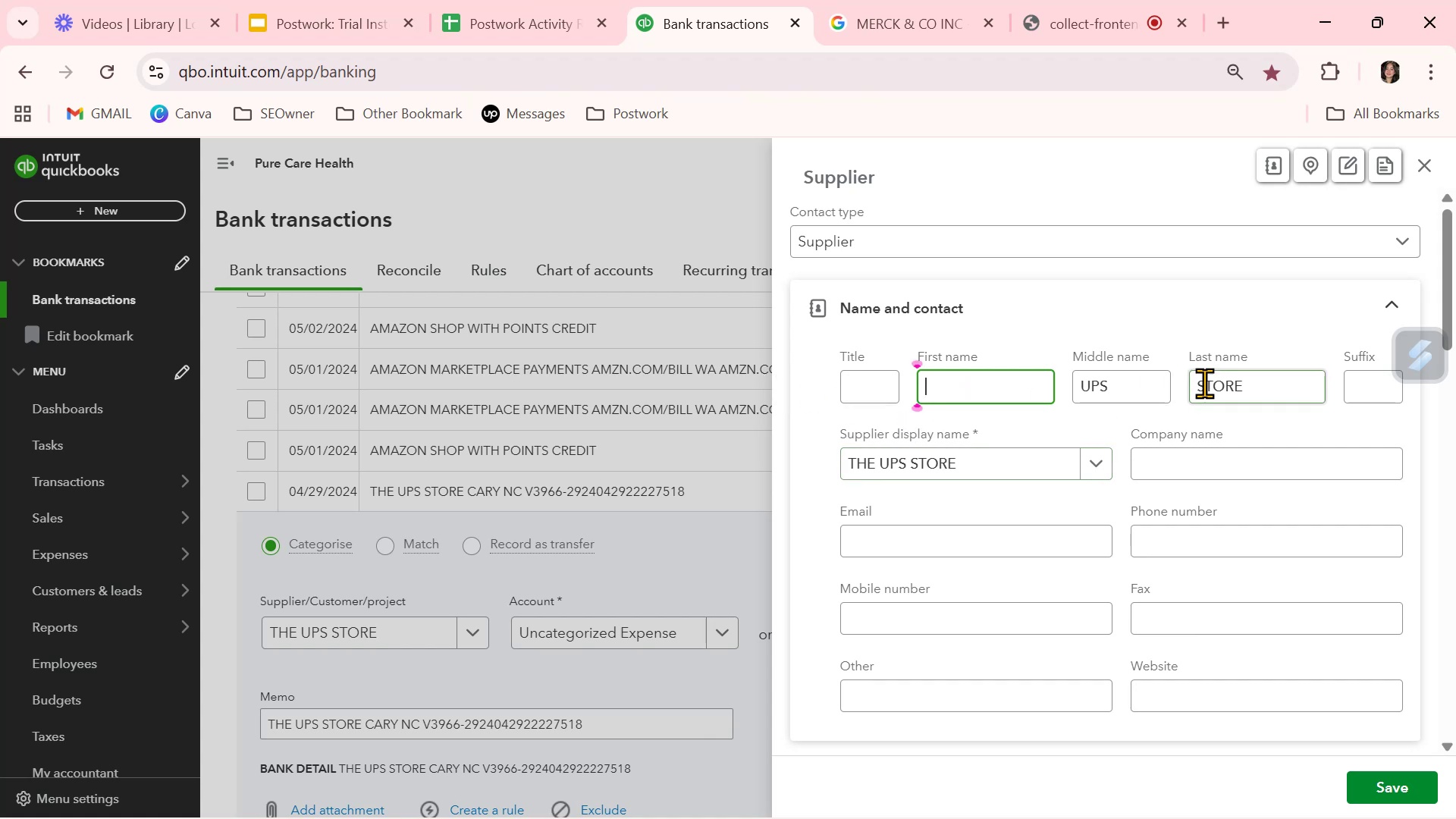 
left_click_drag(start_coordinate=[1141, 388], to_coordinate=[1003, 391])
 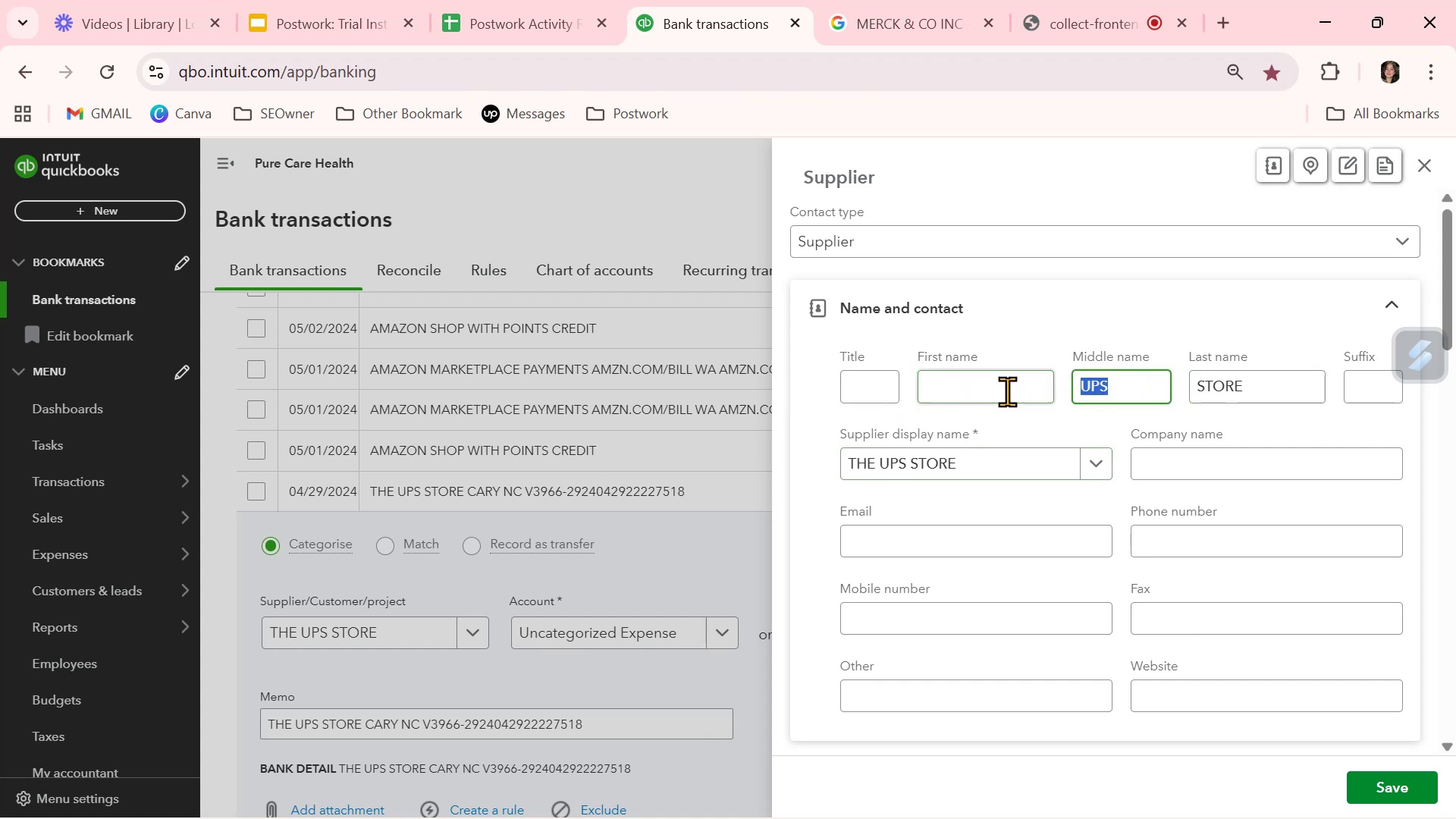 
key(Backspace)
 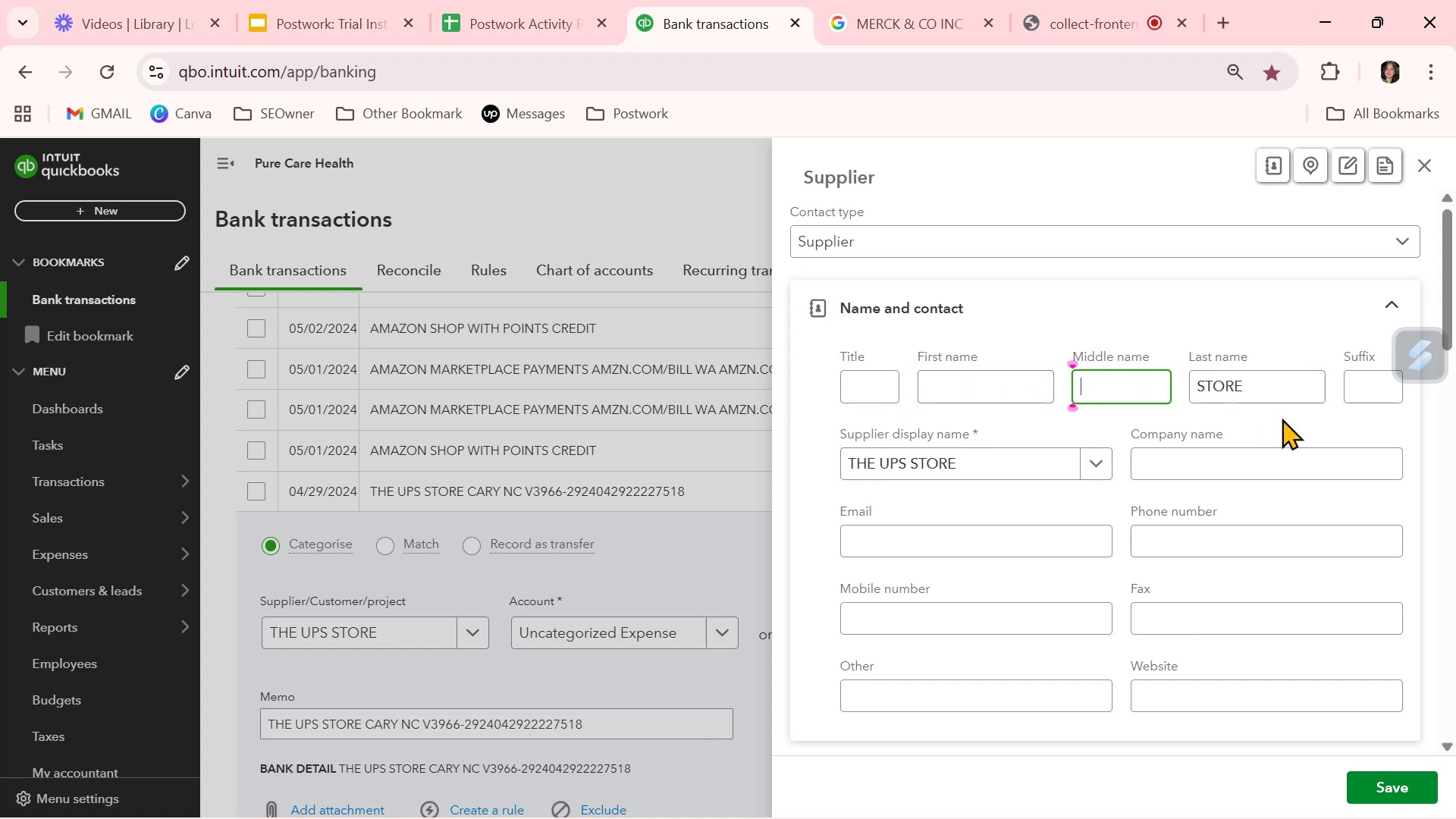 
left_click_drag(start_coordinate=[1273, 385], to_coordinate=[1044, 385])
 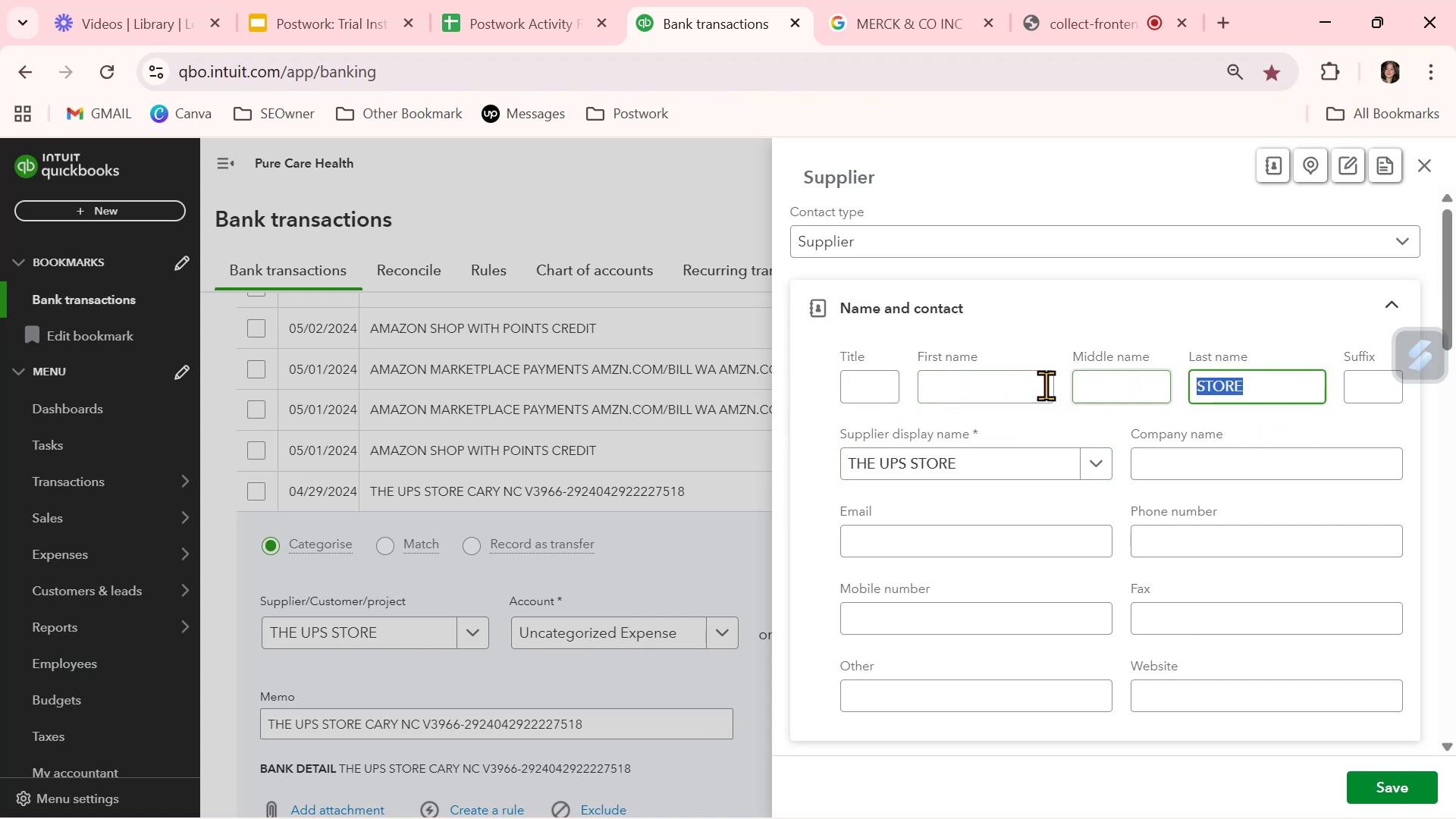 
key(Backspace)
 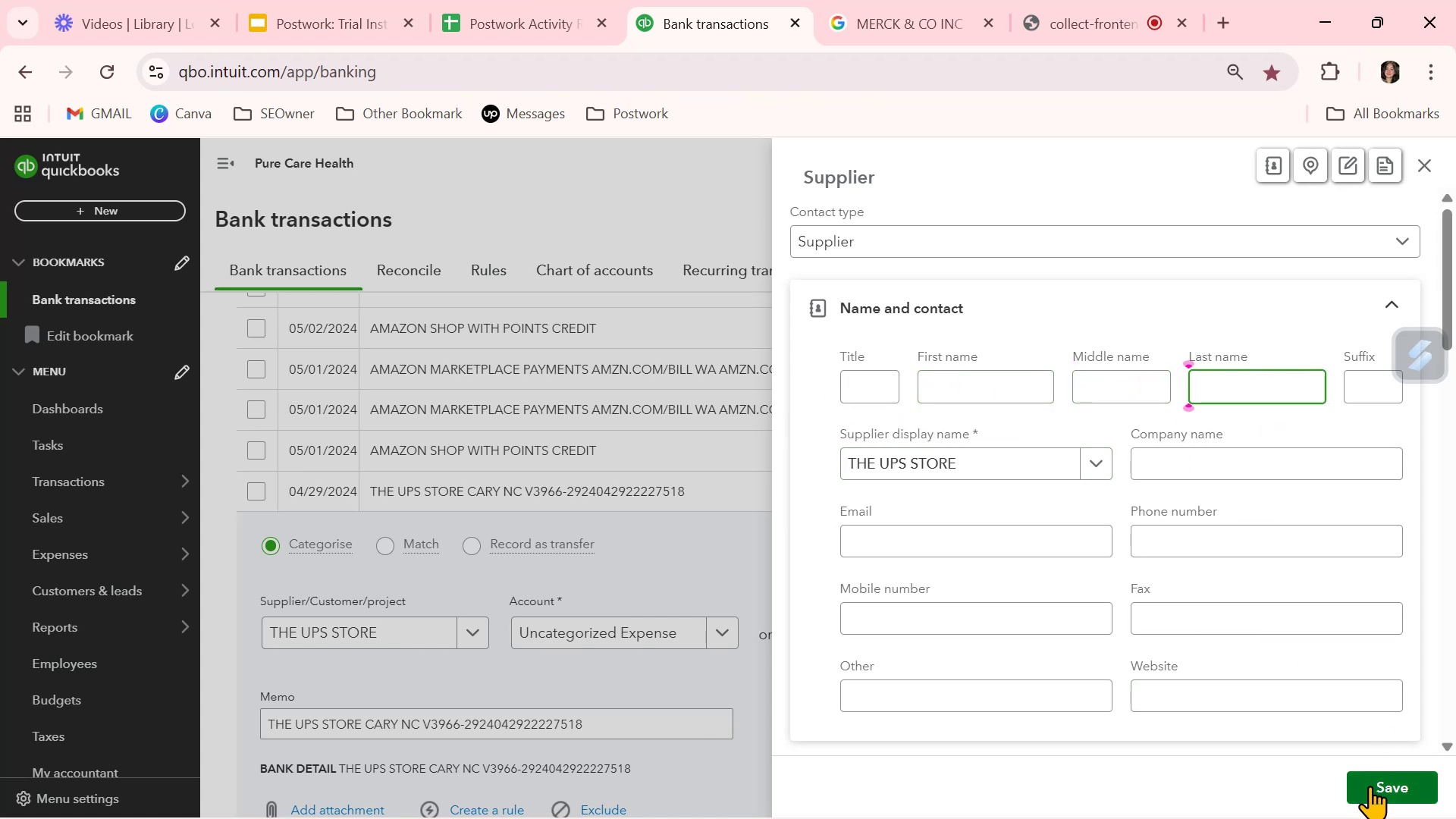 
left_click([1370, 785])
 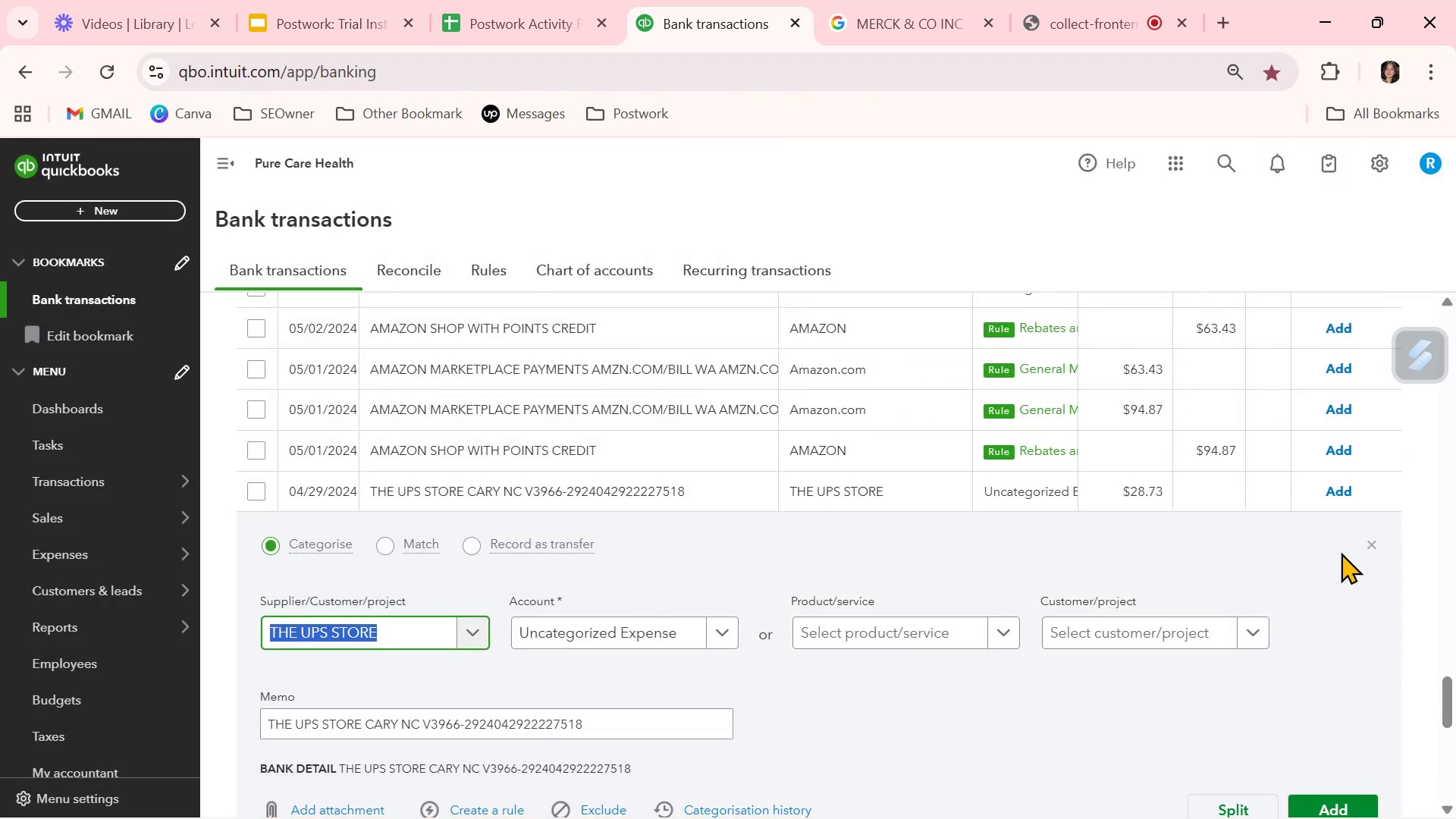 
left_click([1375, 542])
 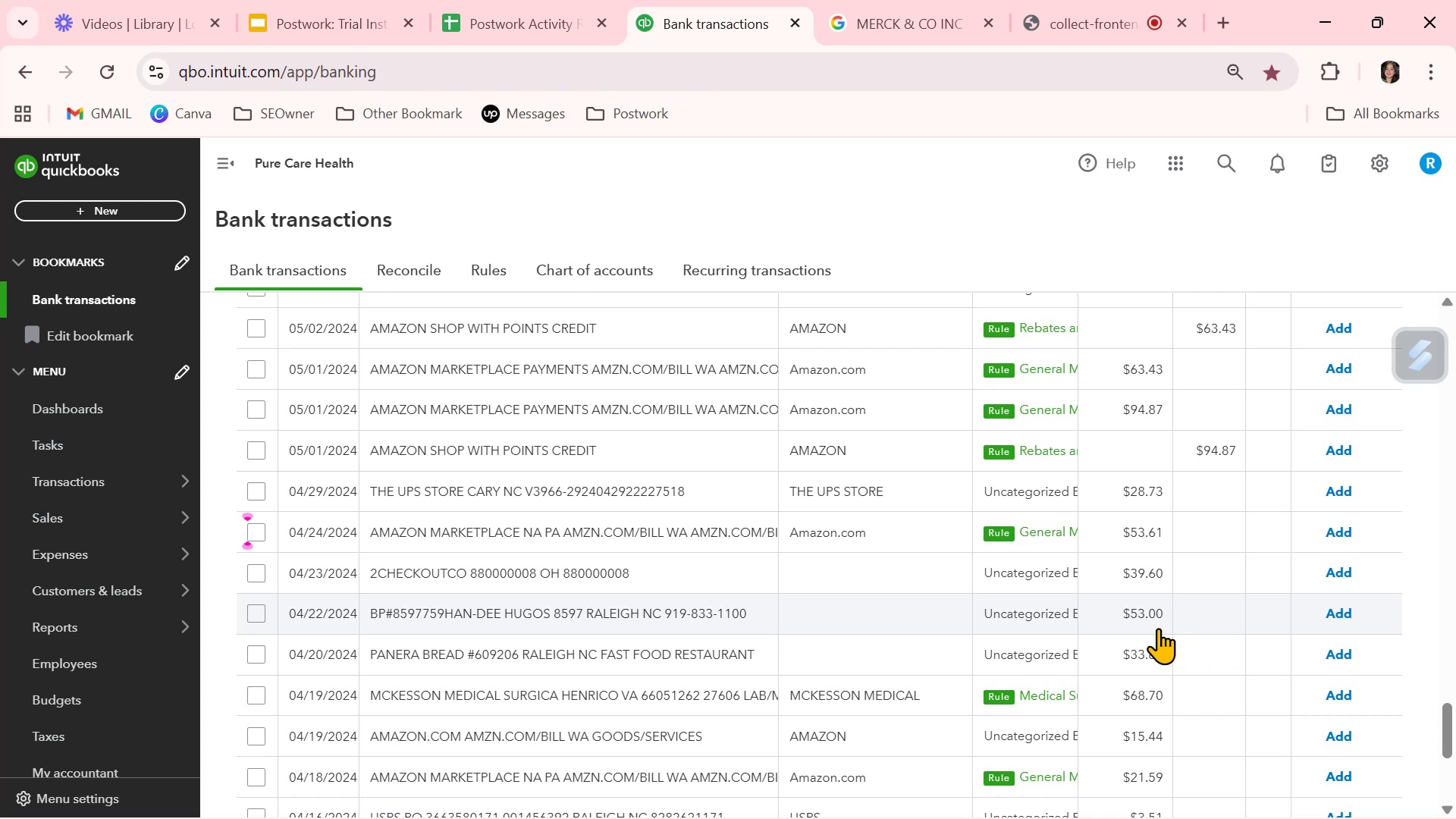 
wait(8.09)
 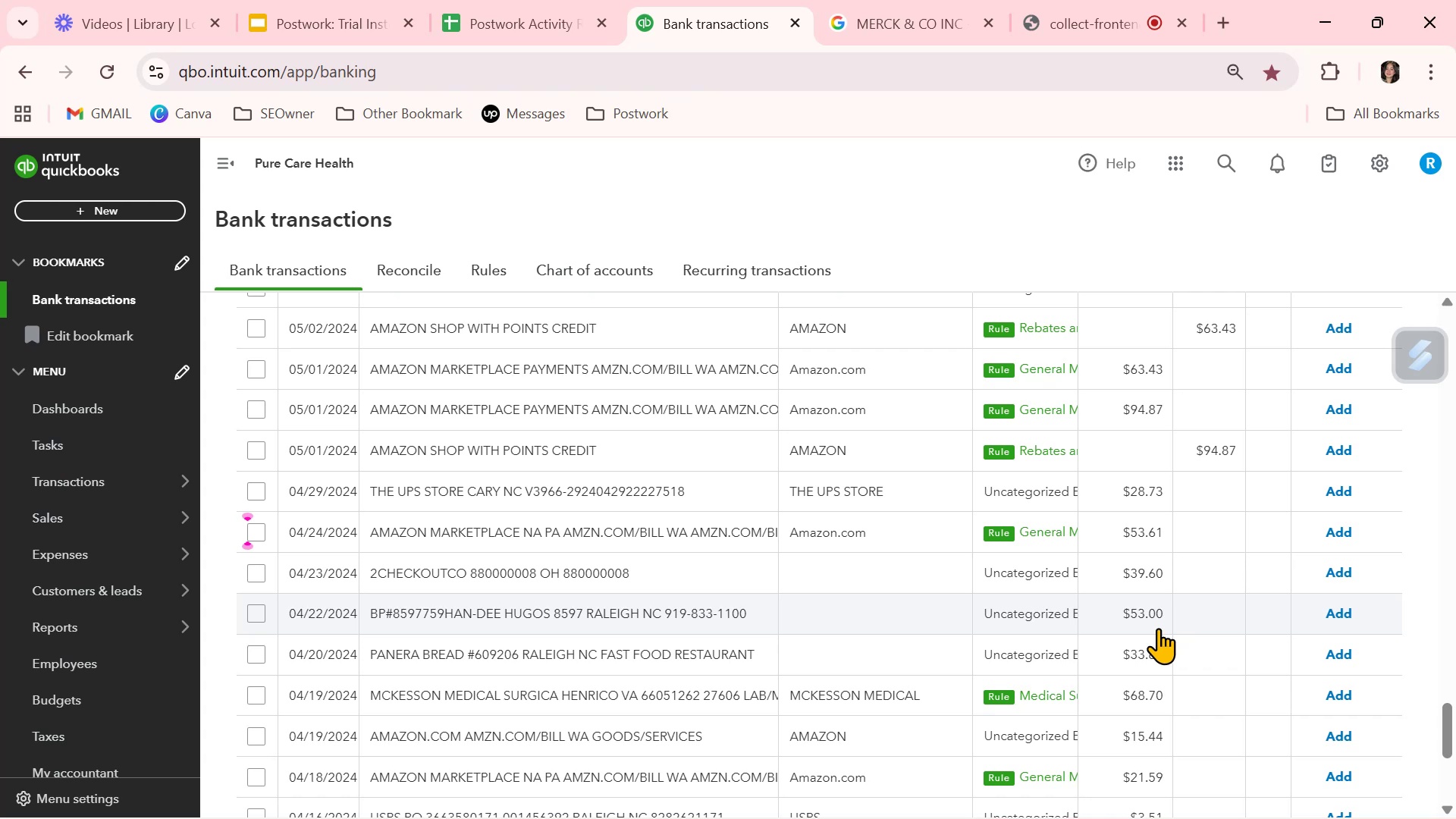 
left_click([855, 664])
 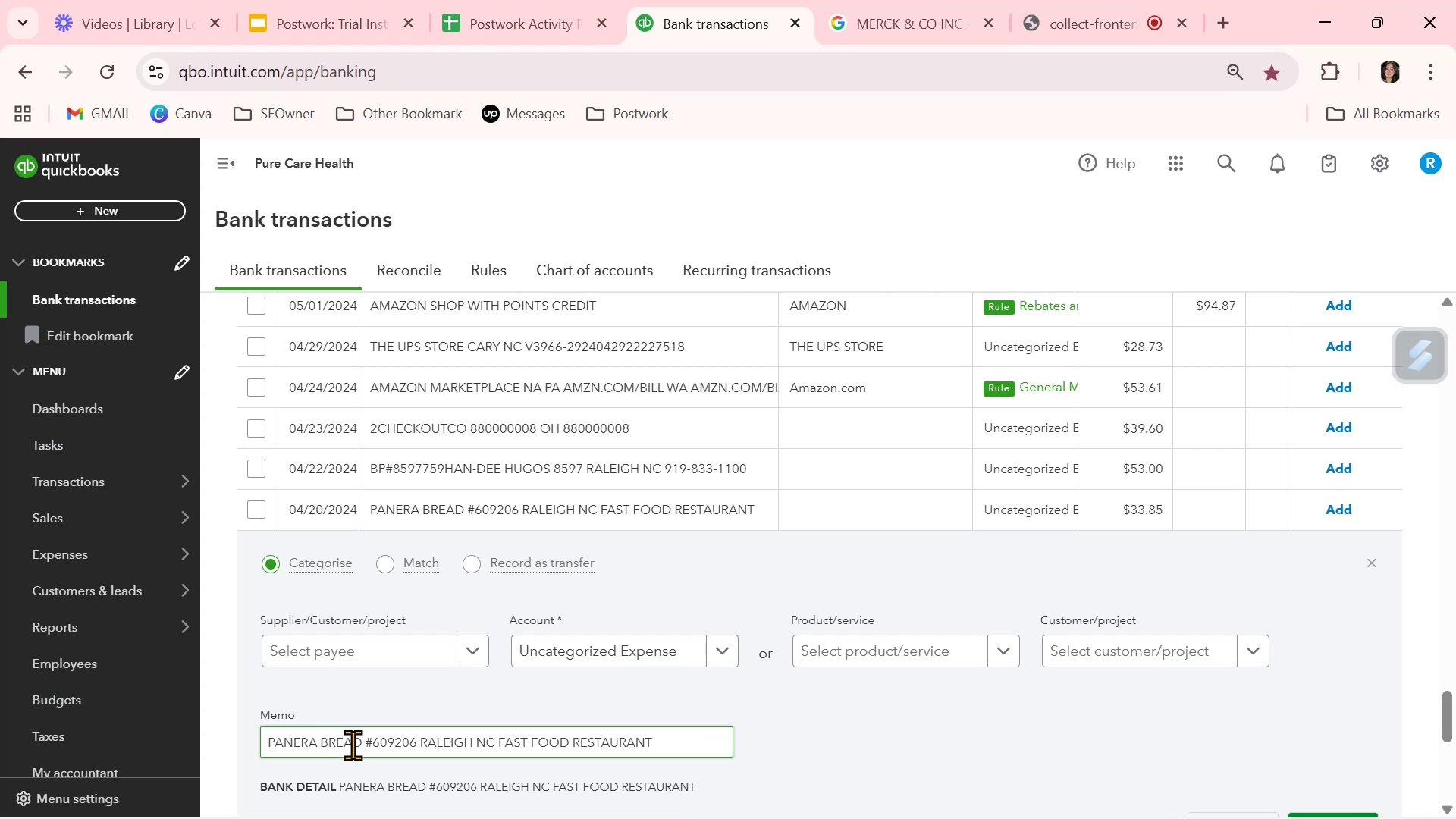 
wait(10.08)
 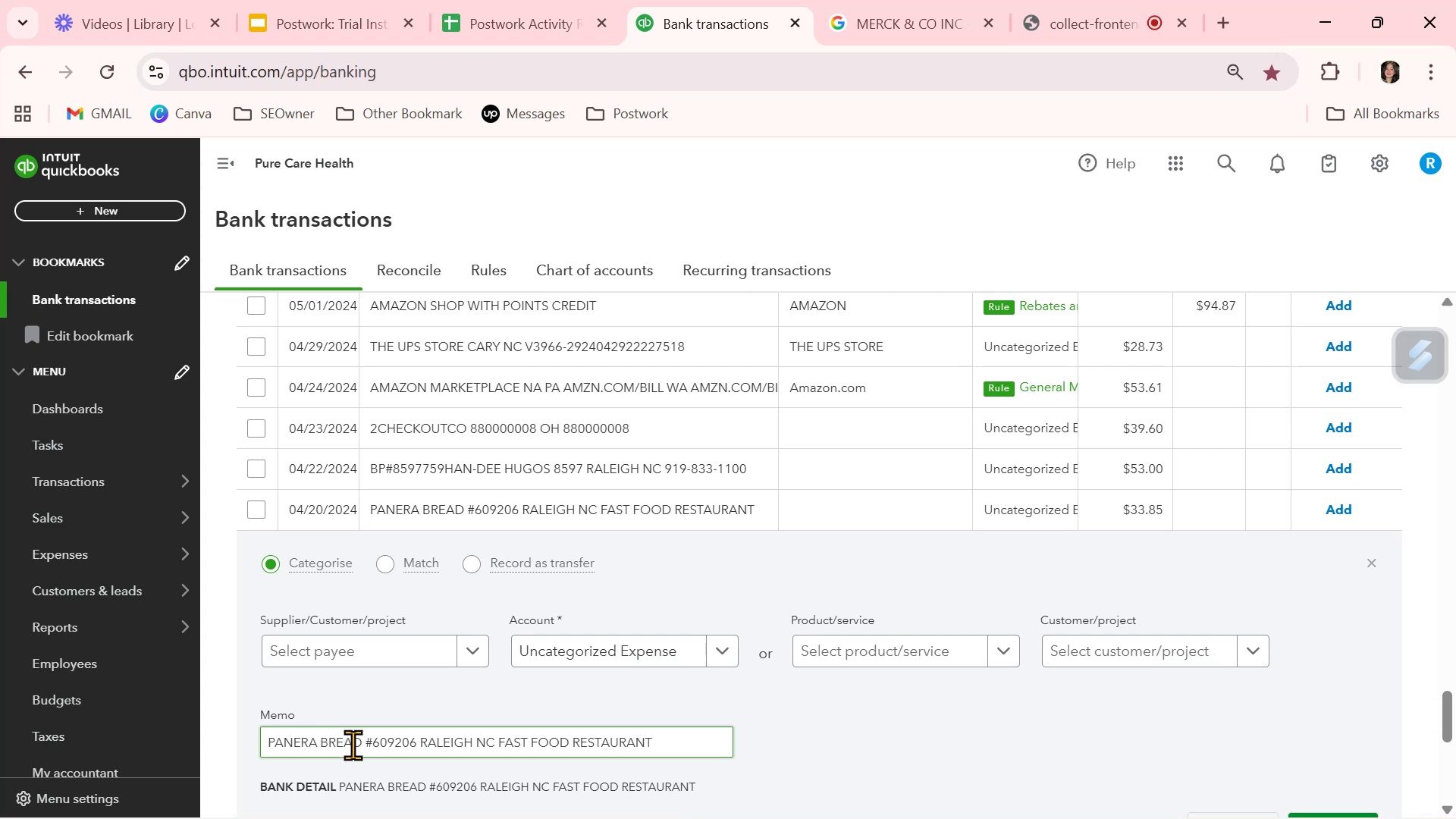 
left_click_drag(start_coordinate=[362, 740], to_coordinate=[218, 731])
 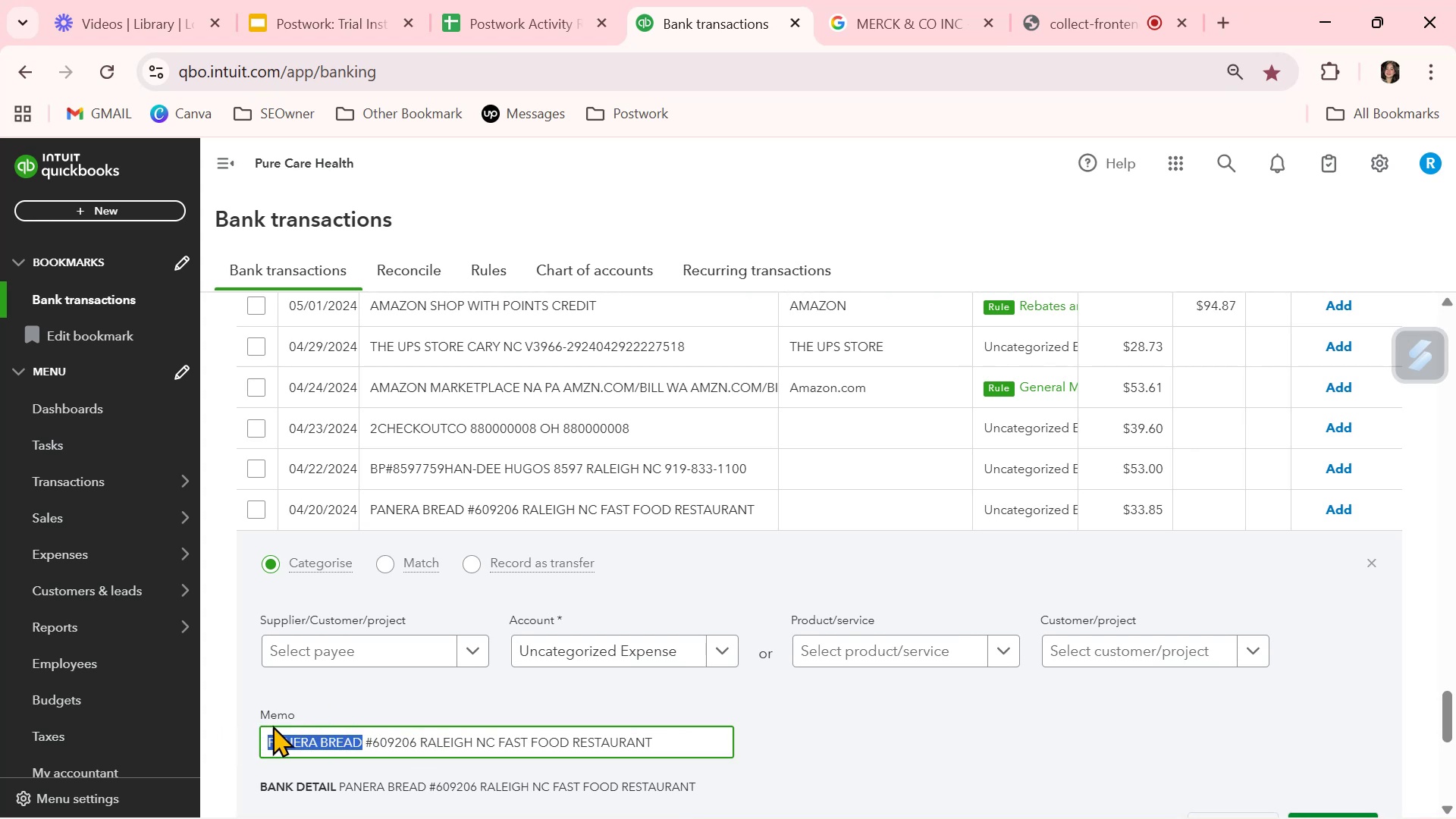 
key(Control+ControlLeft)
 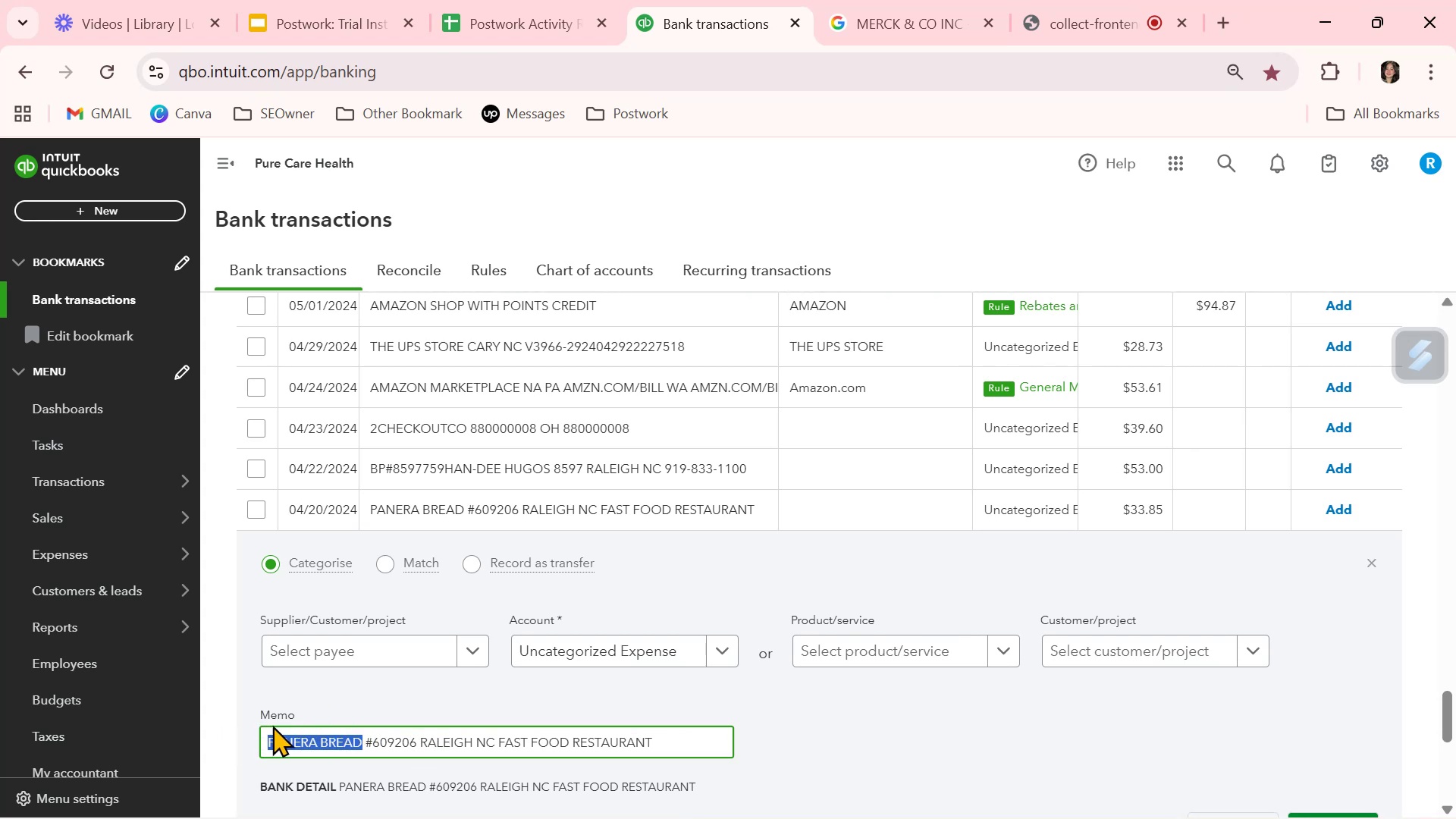 
key(Control+C)
 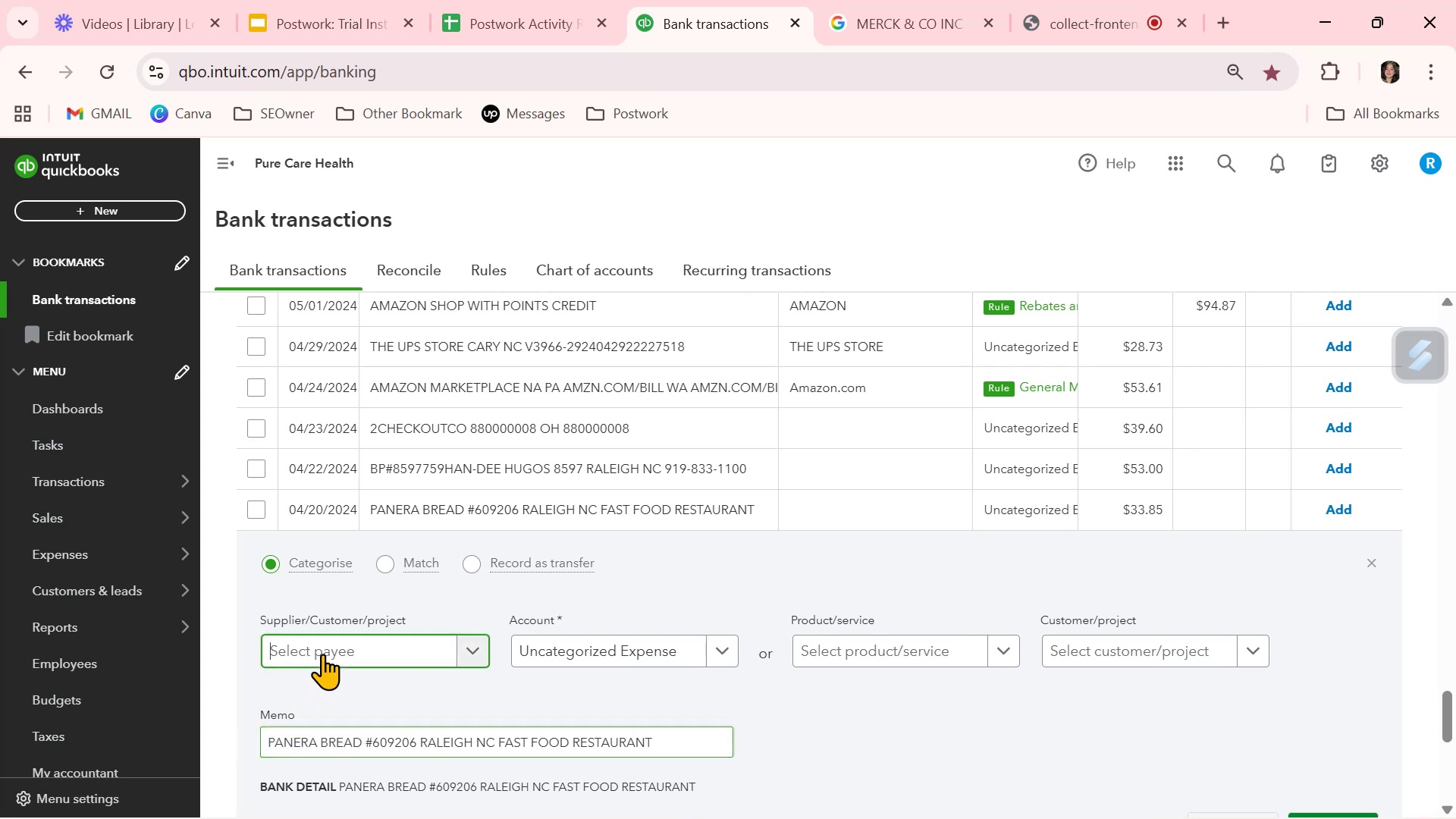 
key(Control+ControlLeft)
 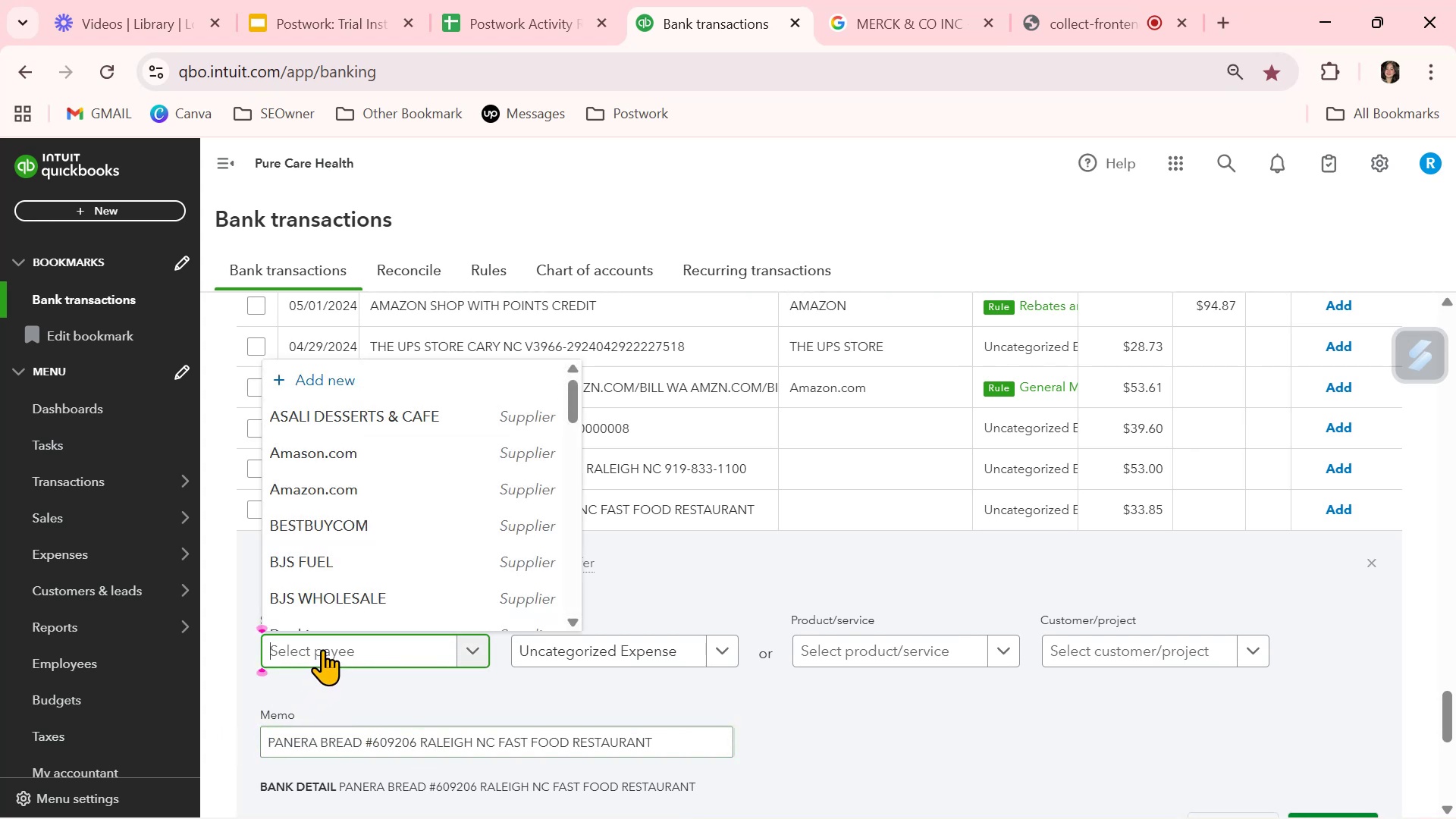 
key(Control+V)
 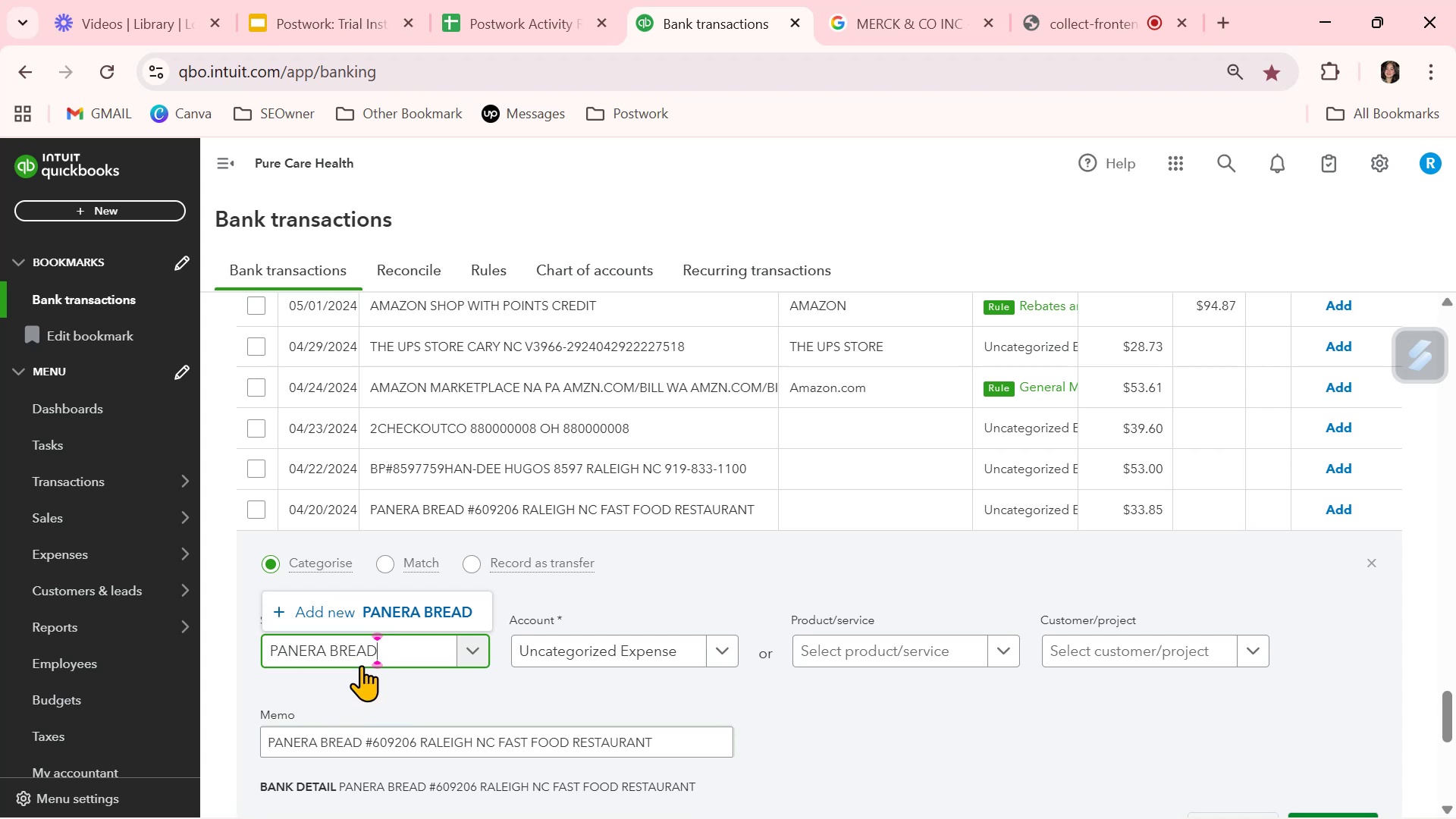 
left_click([366, 658])
 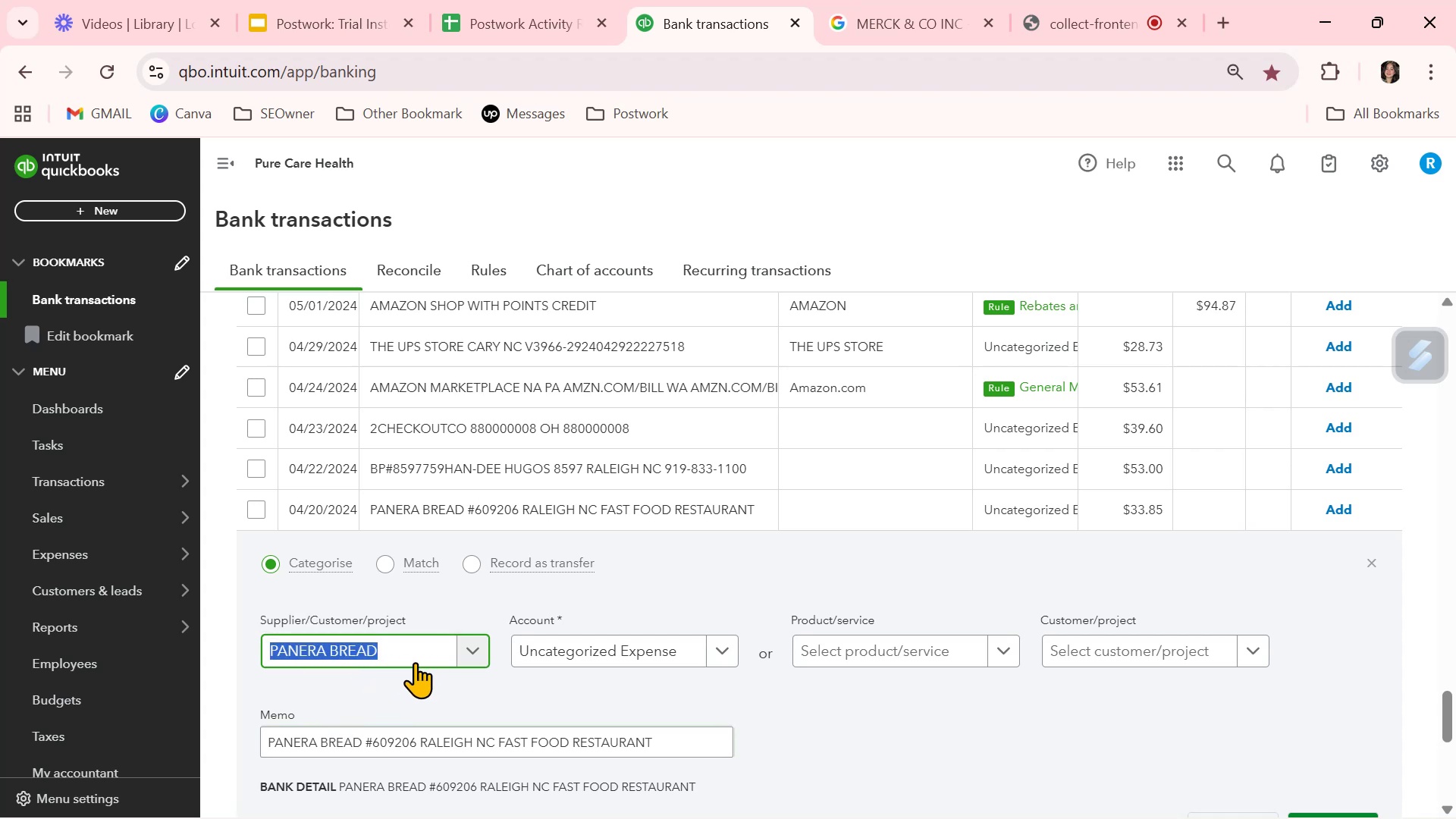 
key(Control+ControlLeft)
 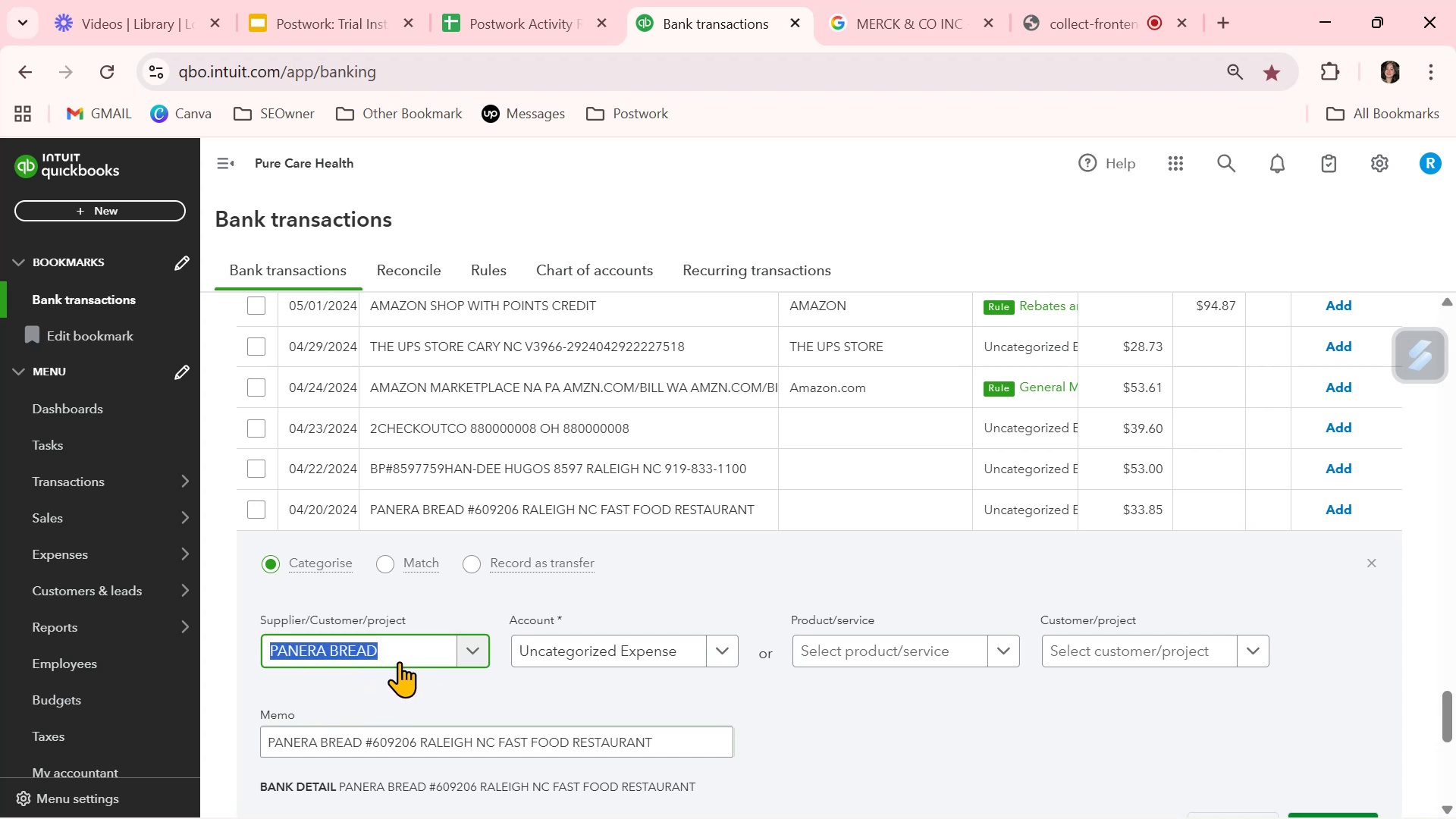 
key(Control+V)
 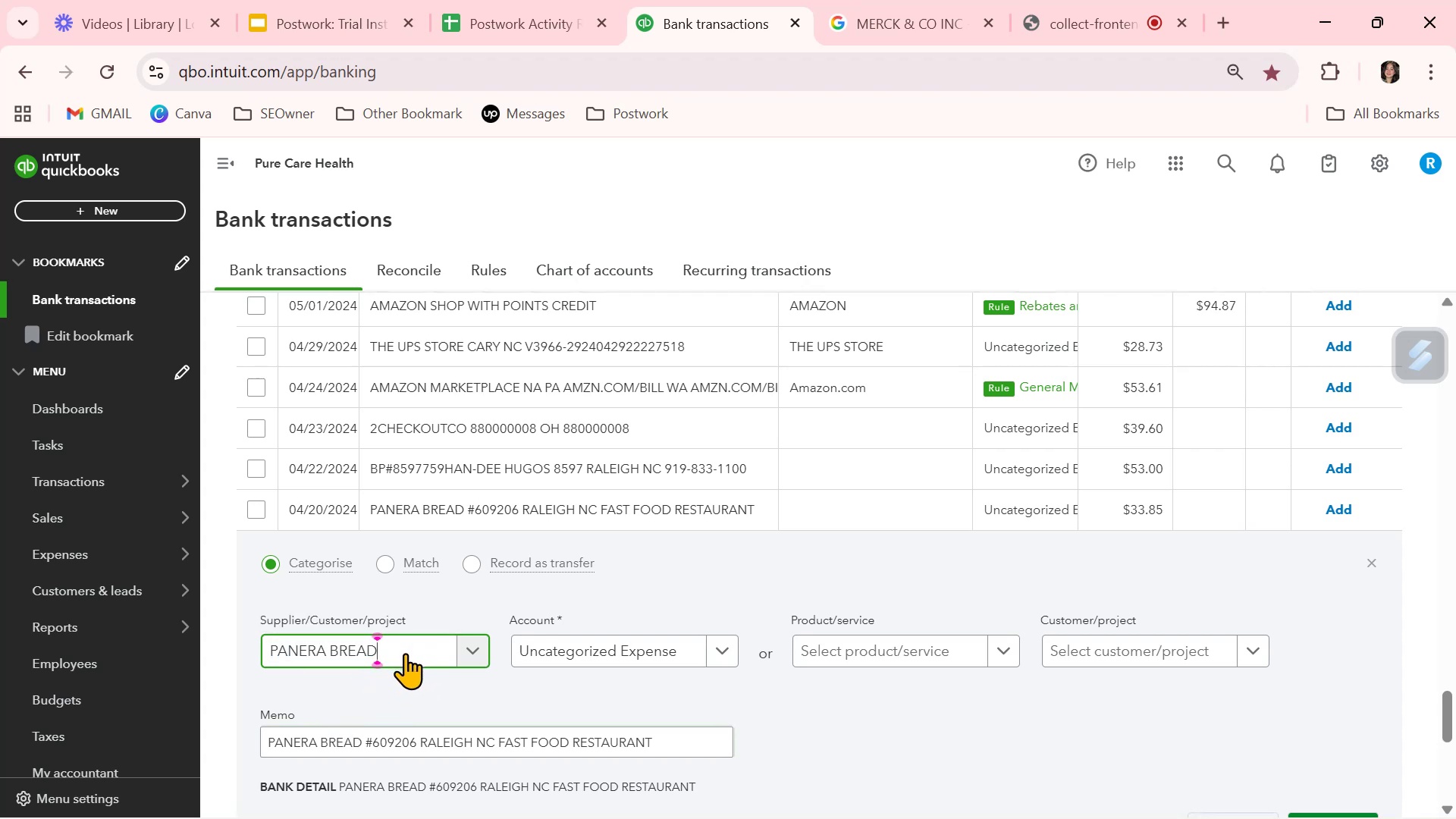 
left_click([425, 704])
 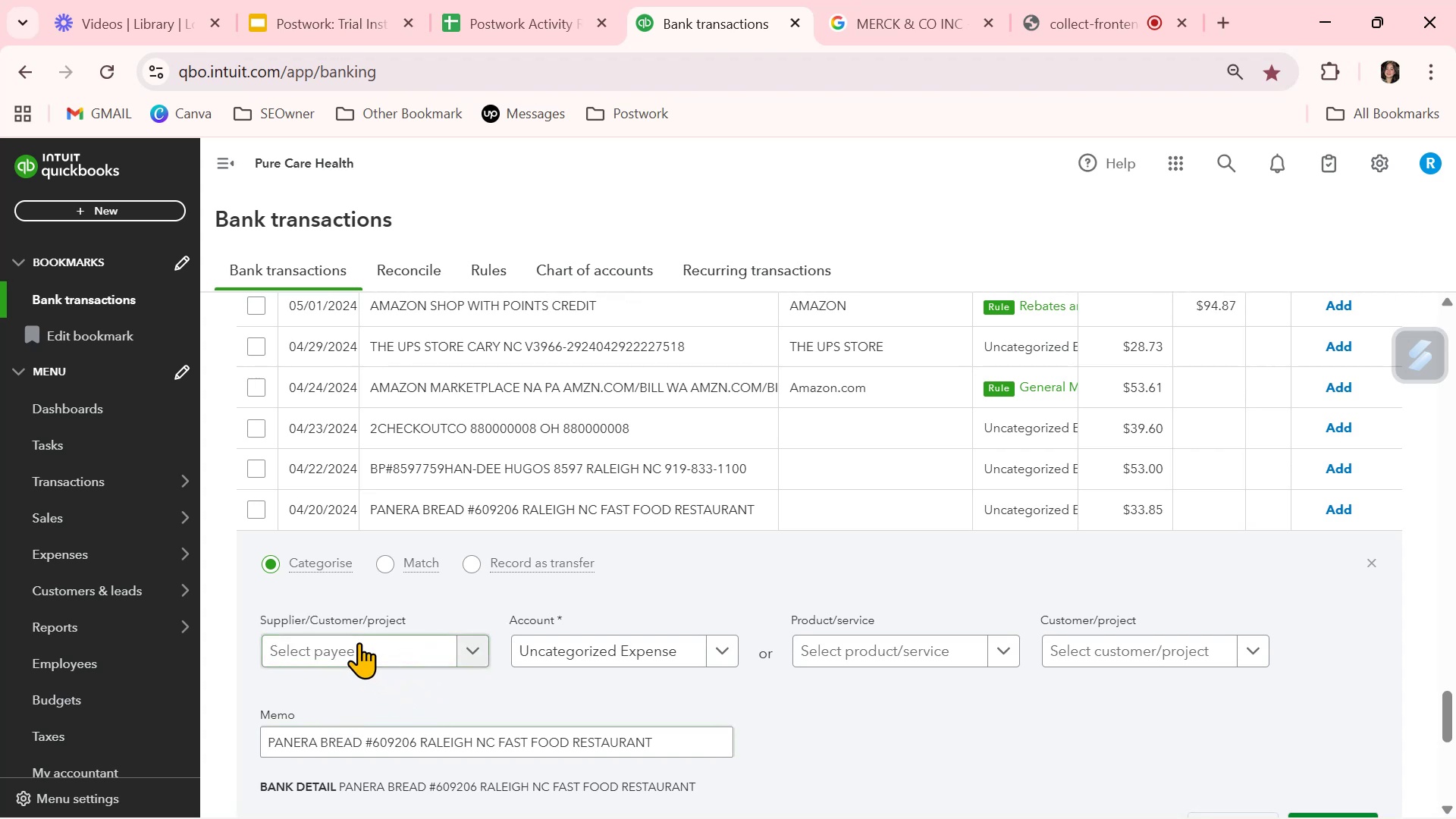 
left_click([359, 642])
 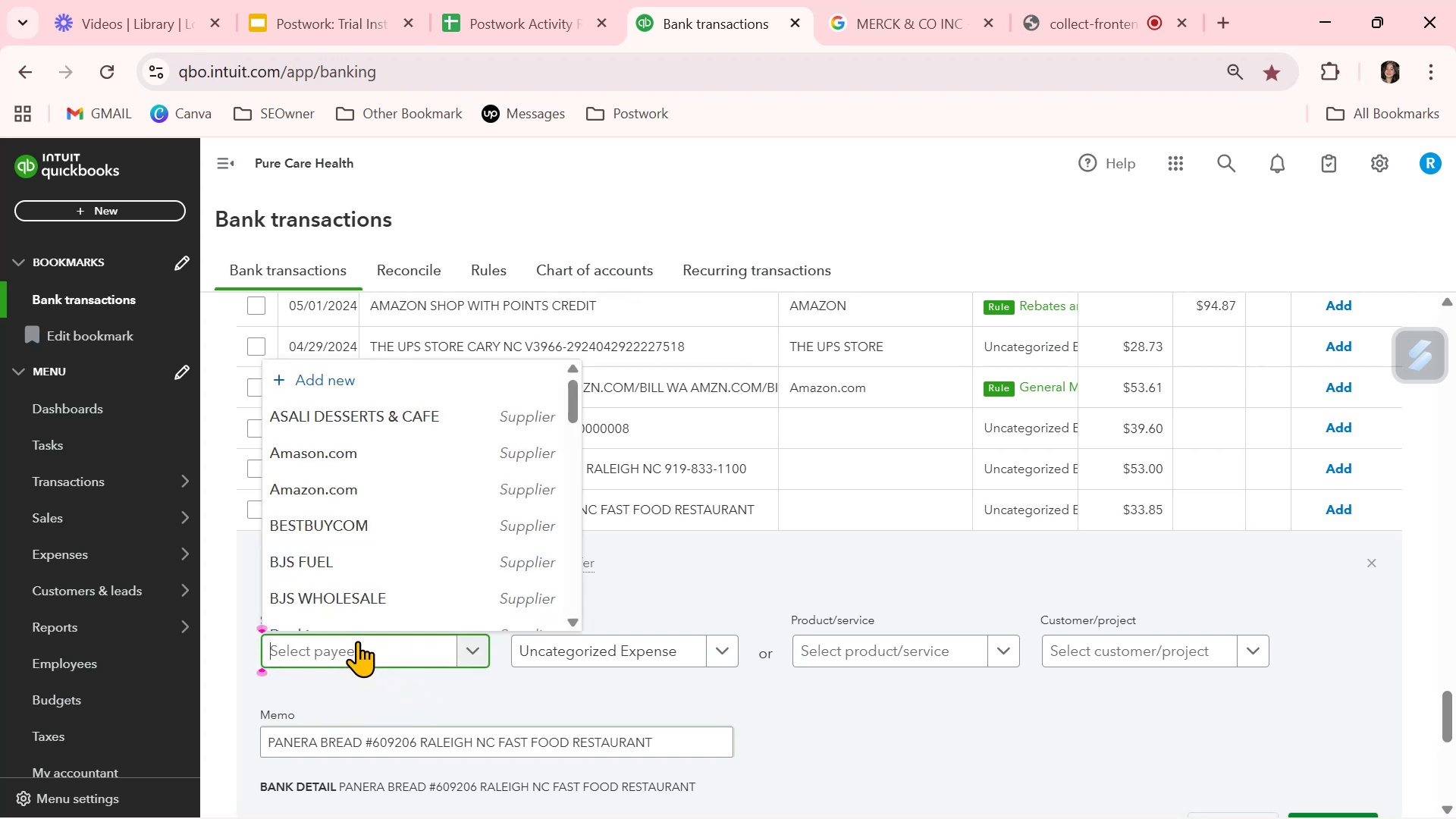 
key(Control+ControlLeft)
 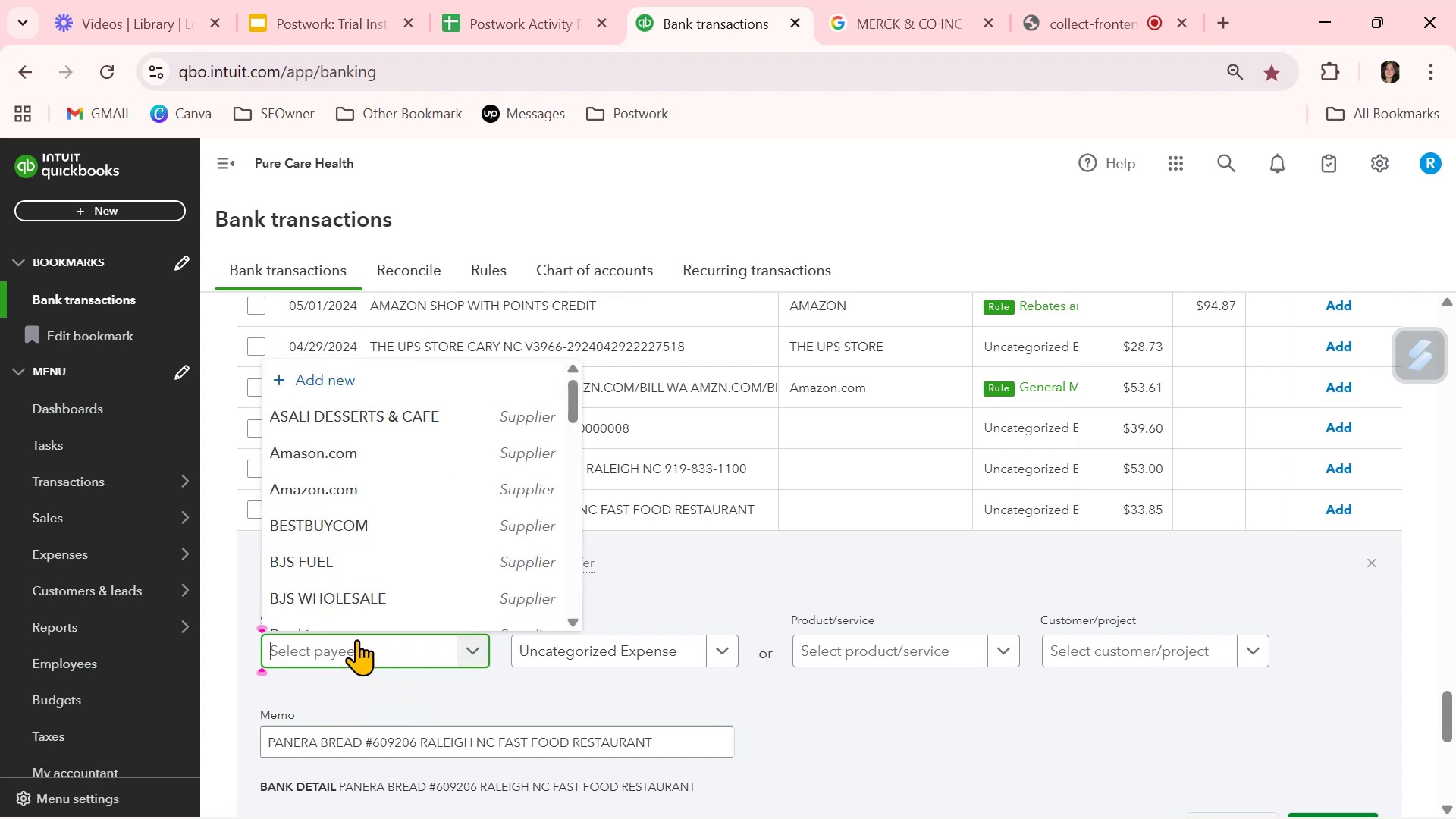 
key(Control+V)
 